 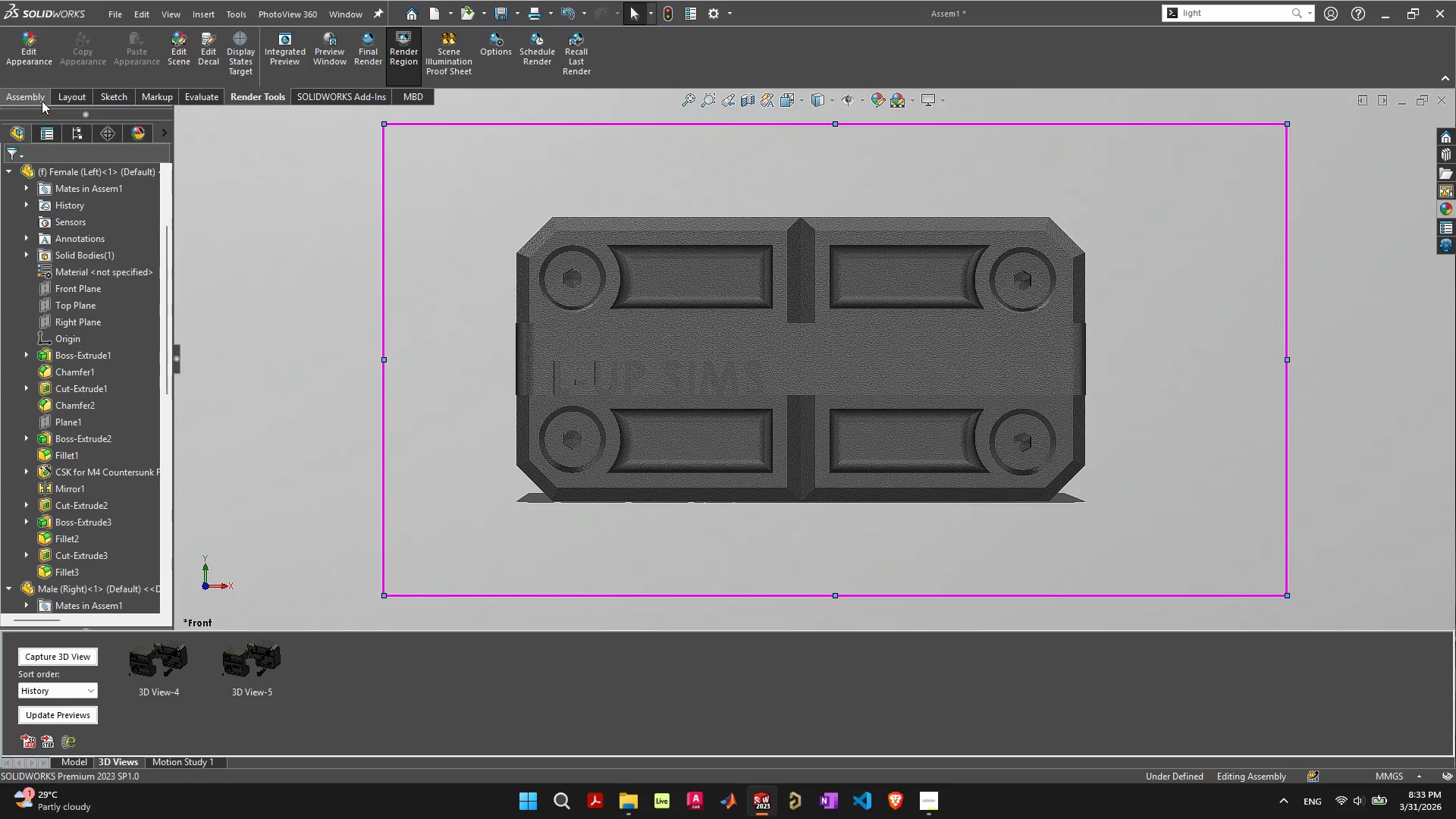 
left_click([46, 99])
 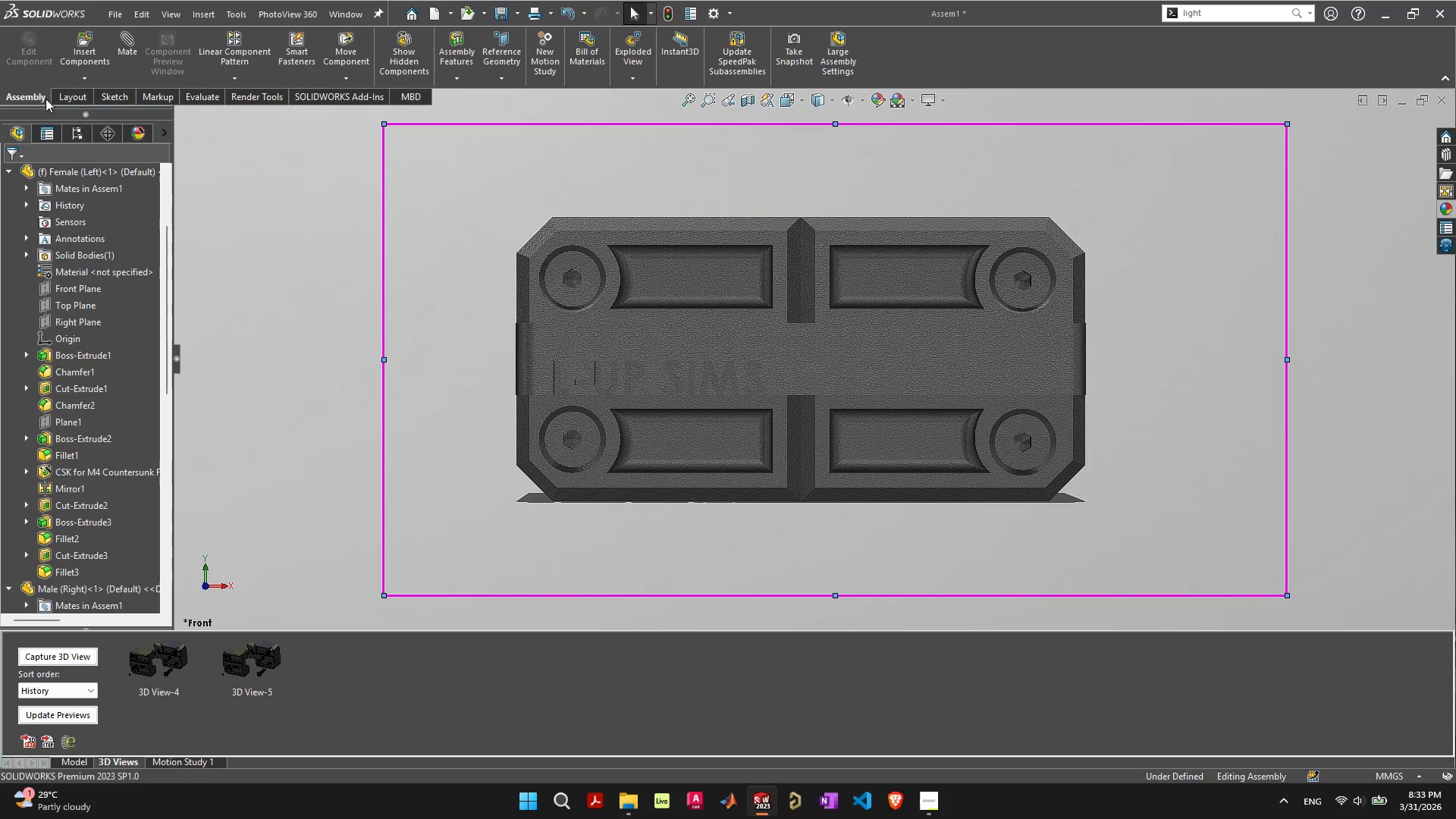 
wait(7.26)
 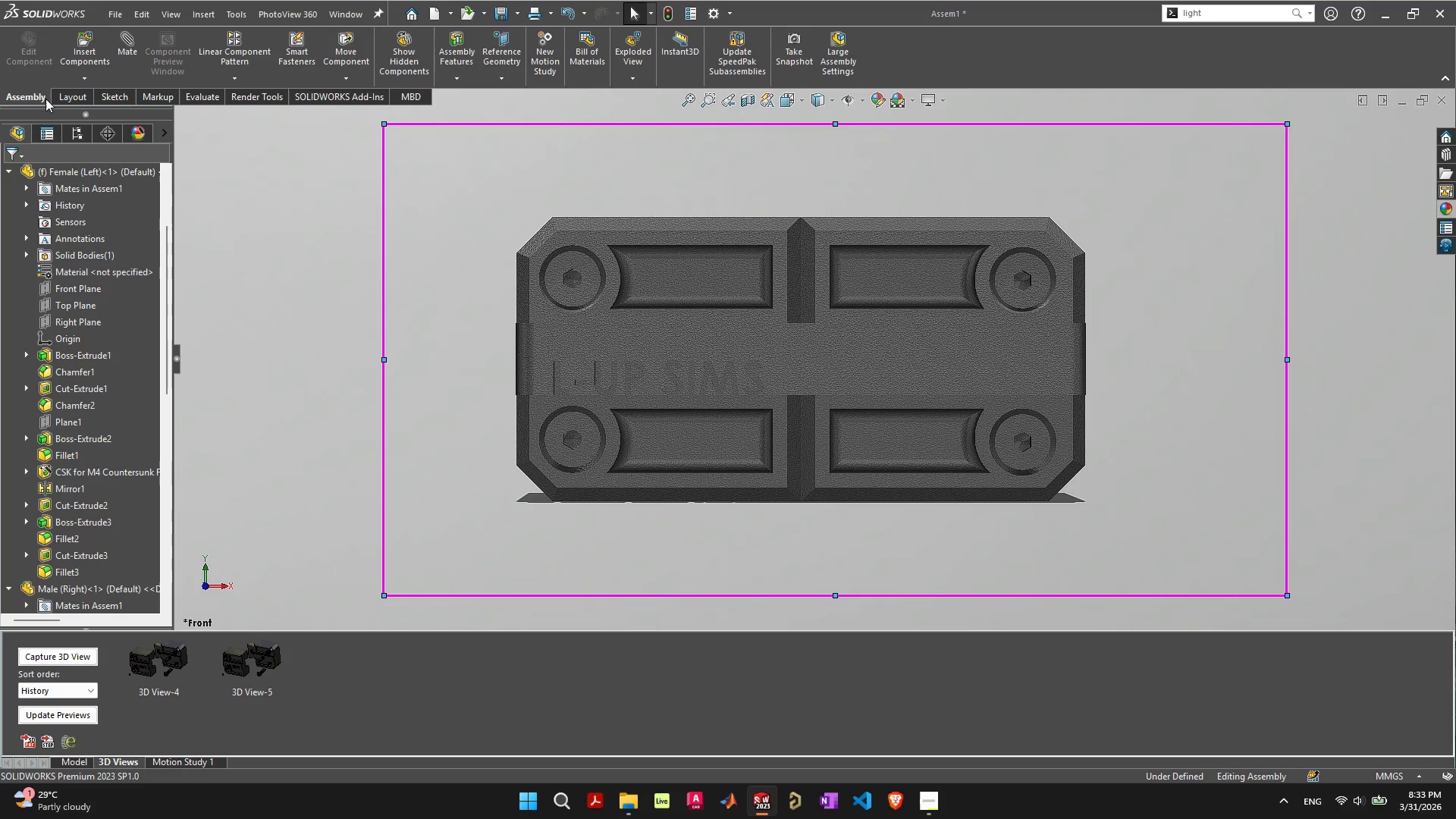 
left_click([63, 96])
 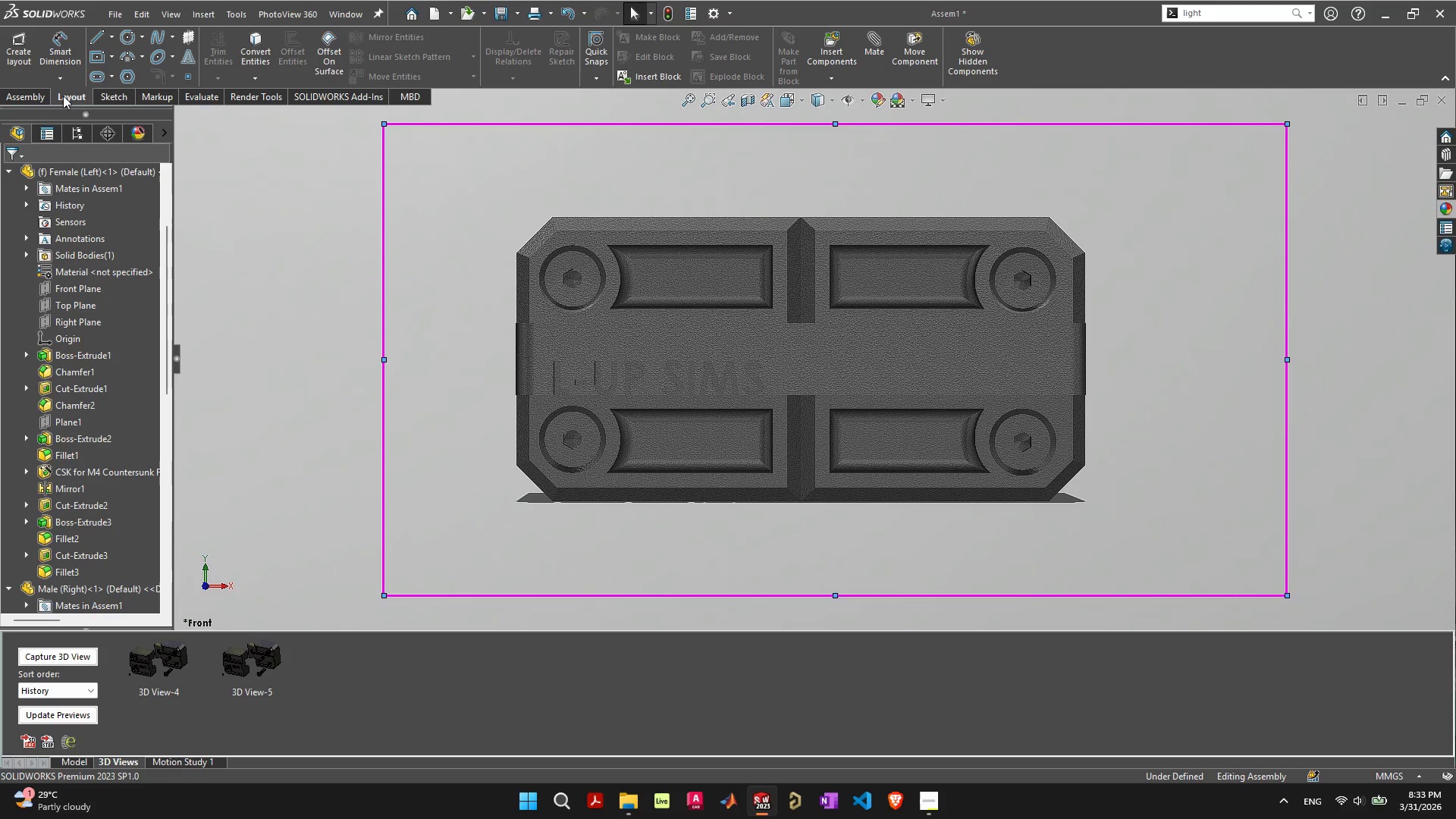 
wait(5.62)
 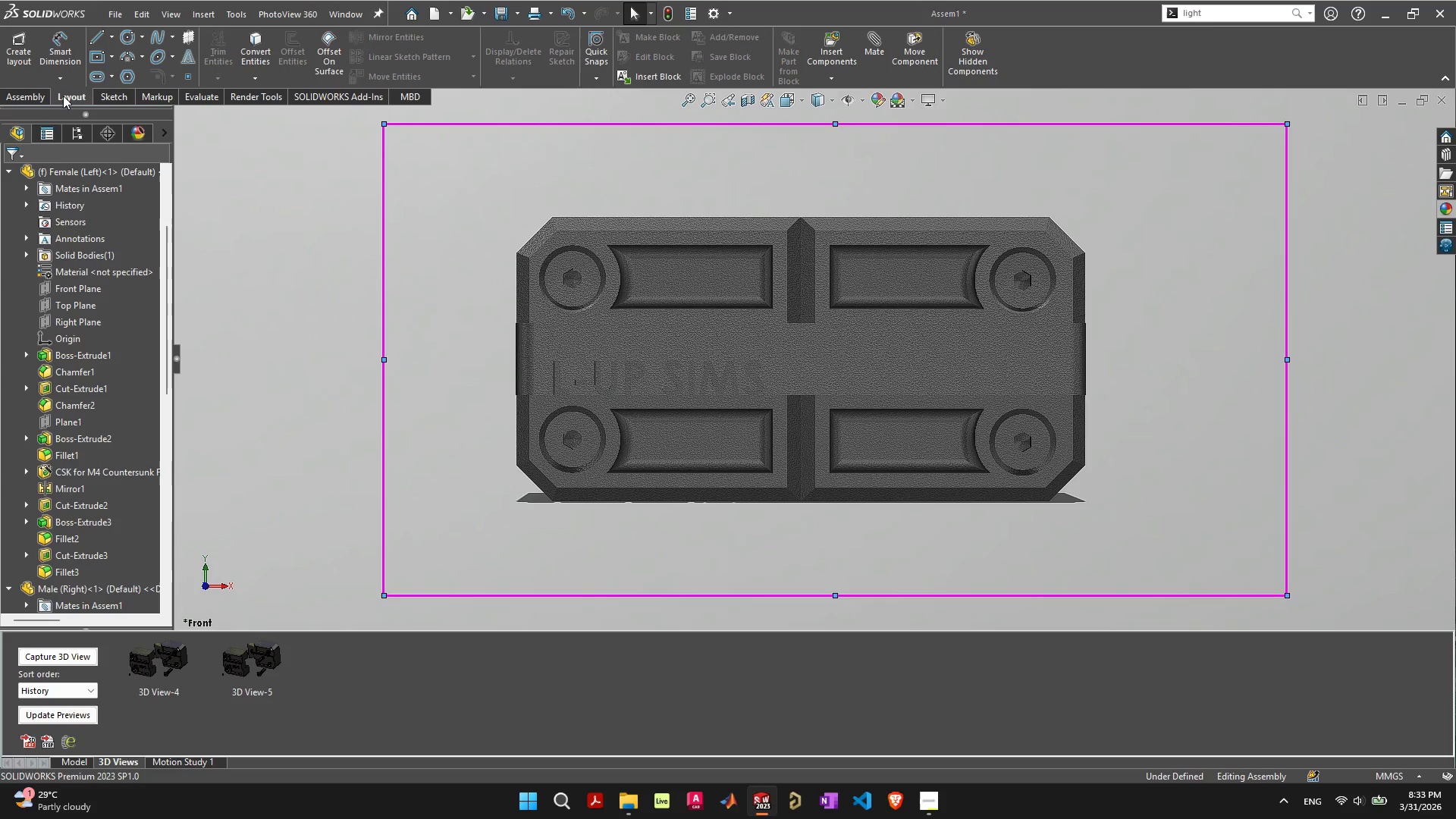 
left_click([121, 5])
 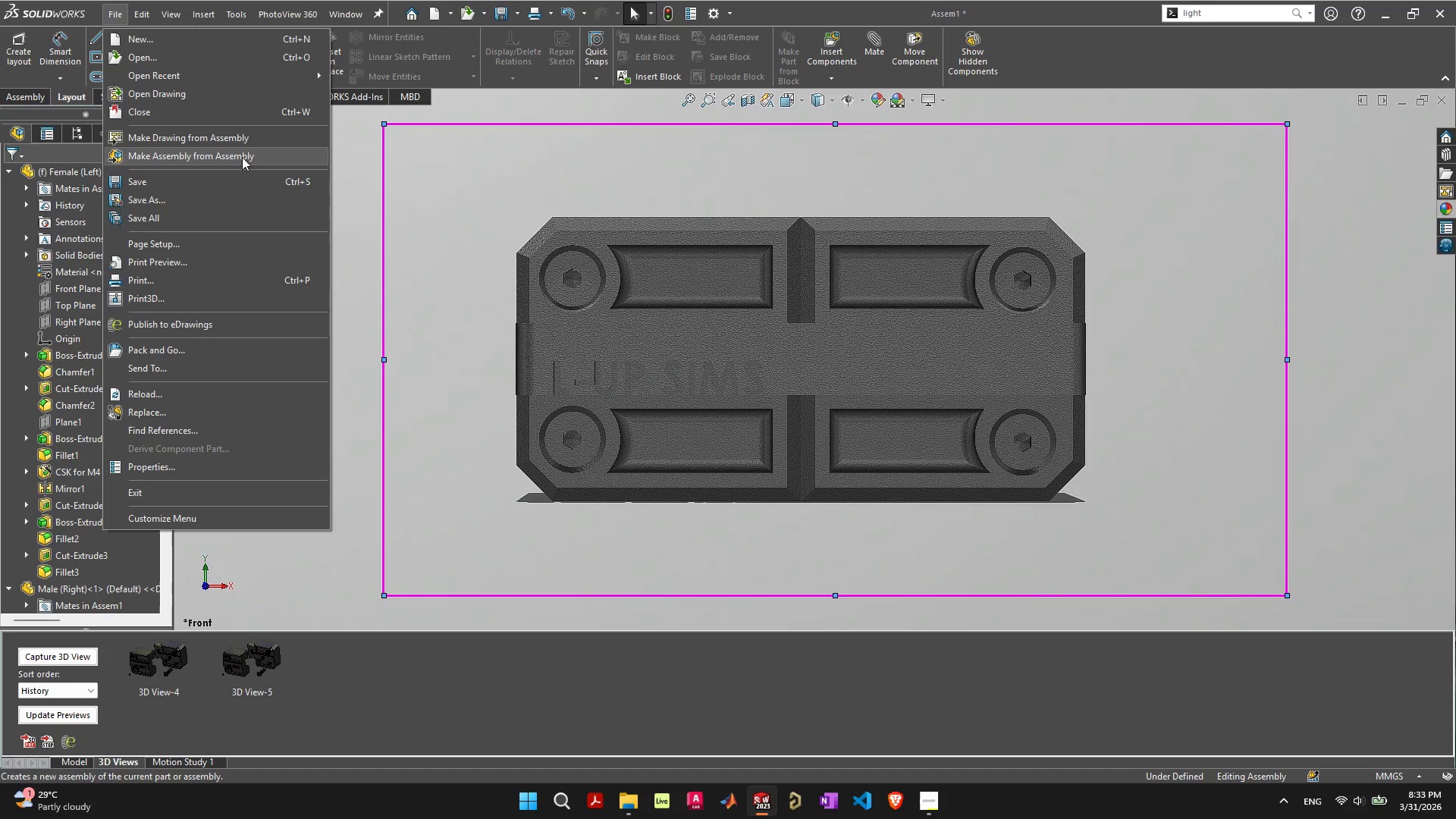 
wait(5.55)
 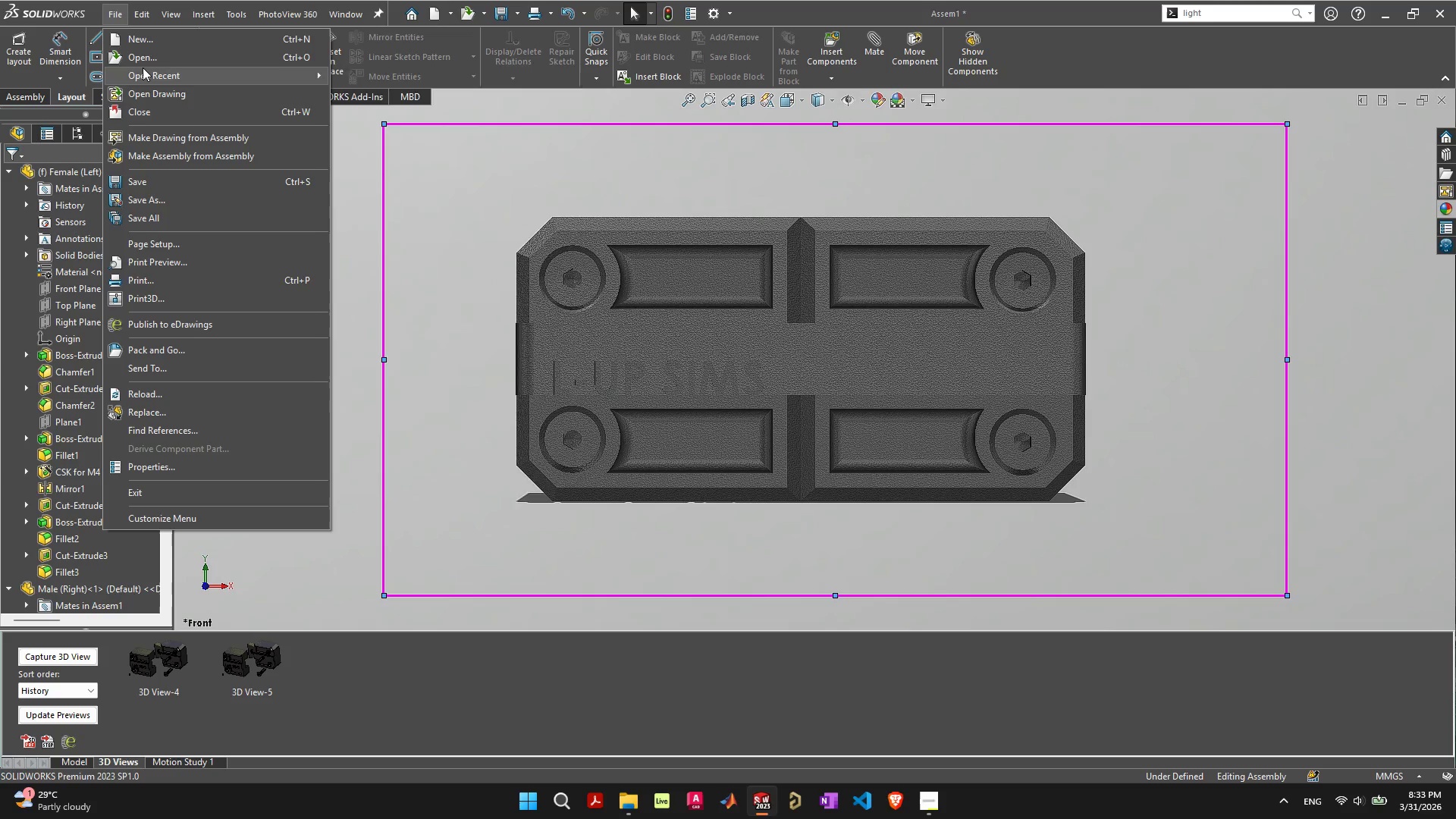 
left_click([237, 136])
 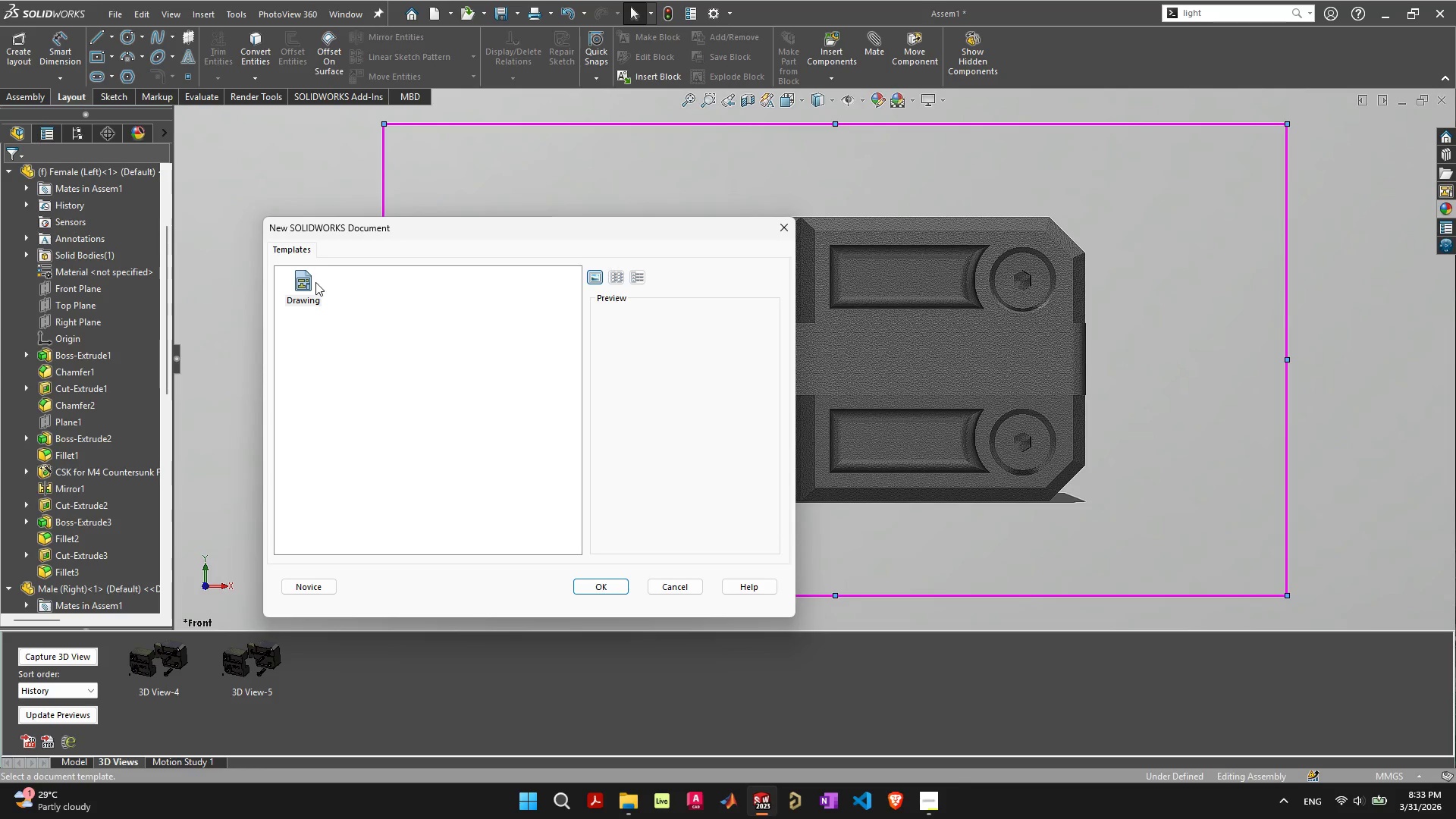 
double_click([308, 282])
 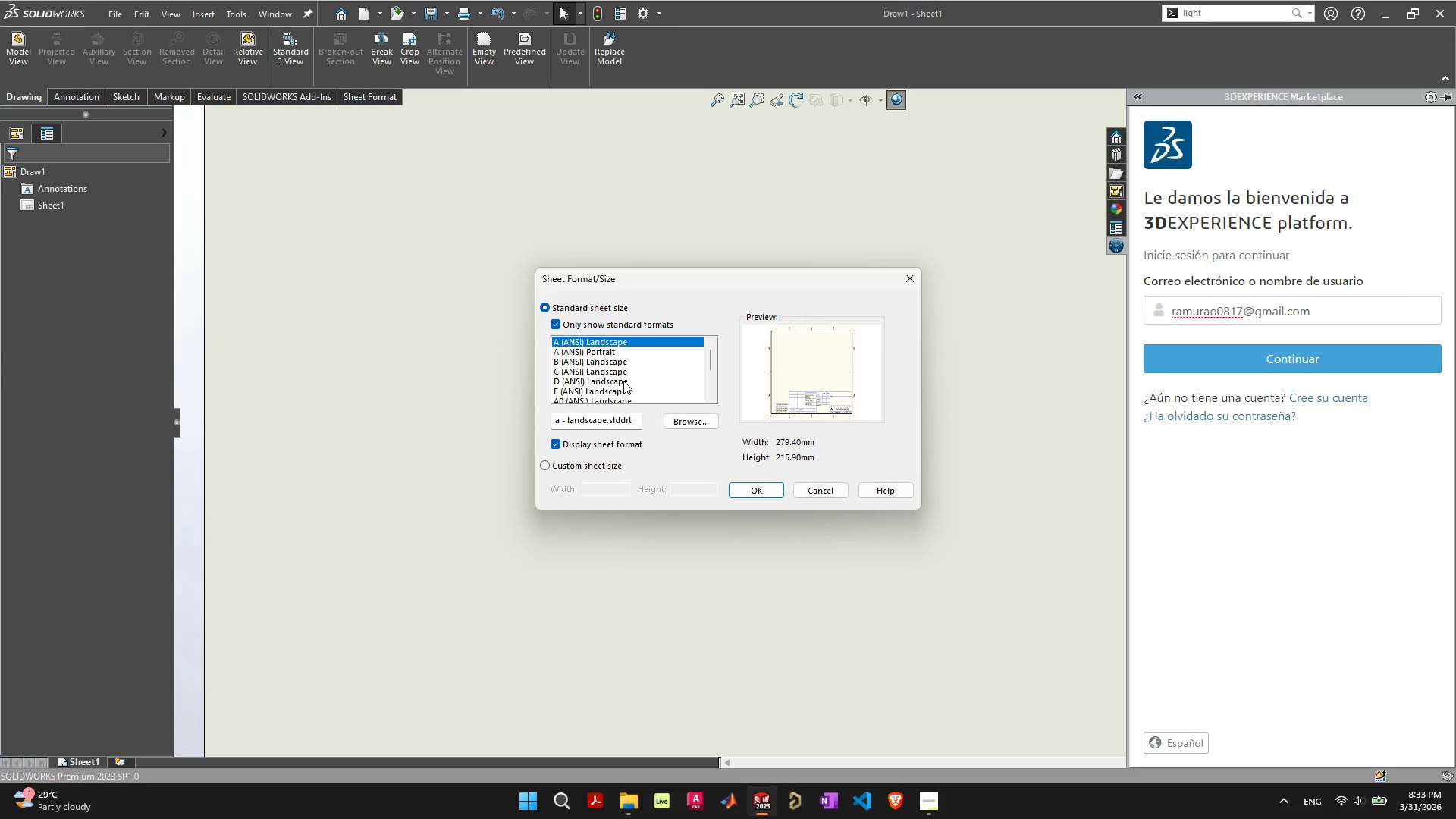 
wait(5.88)
 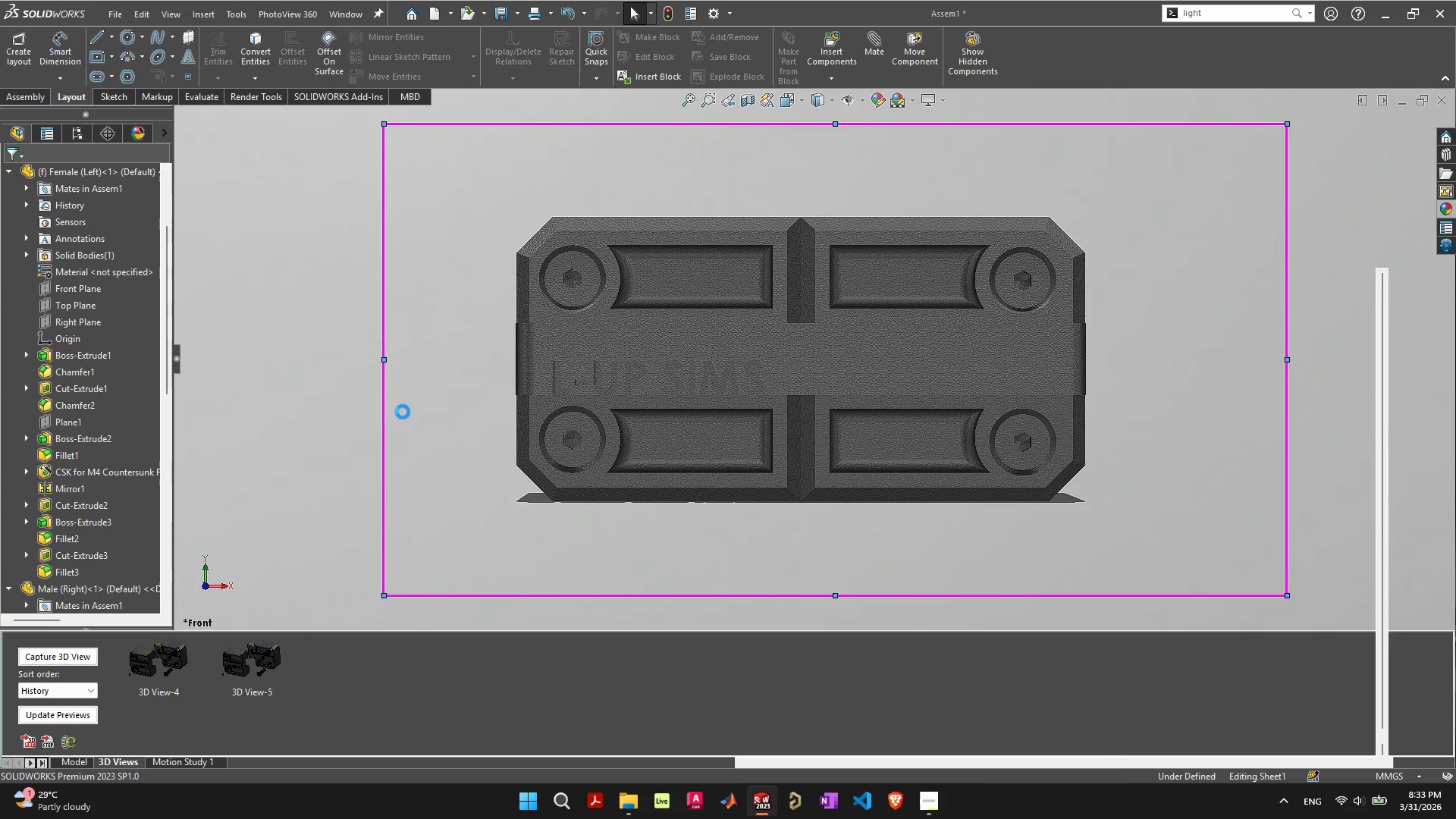 
scroll: coordinate [388, 397], scroll_direction: down, amount: 3.0
 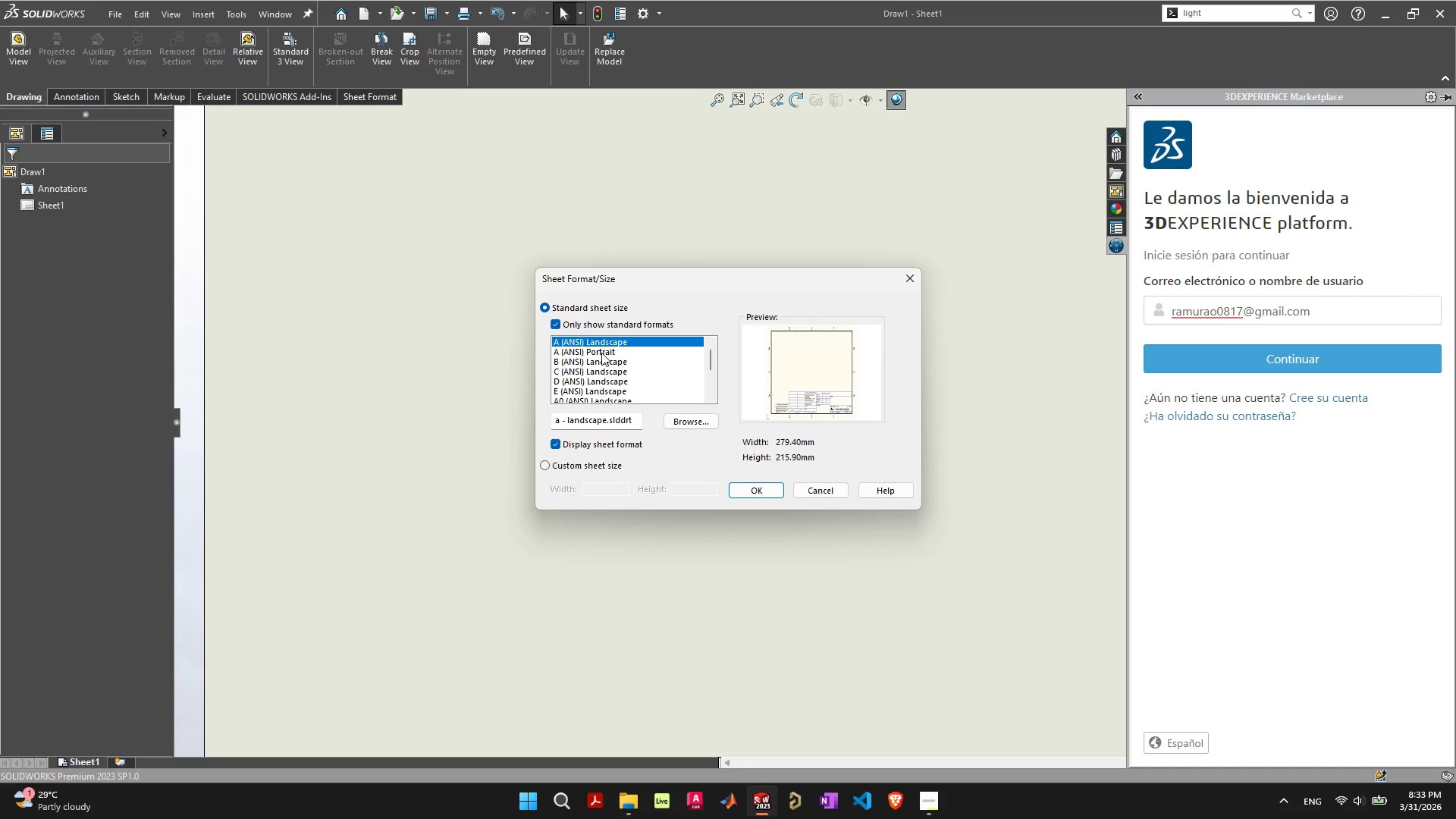 
left_click([764, 498])
 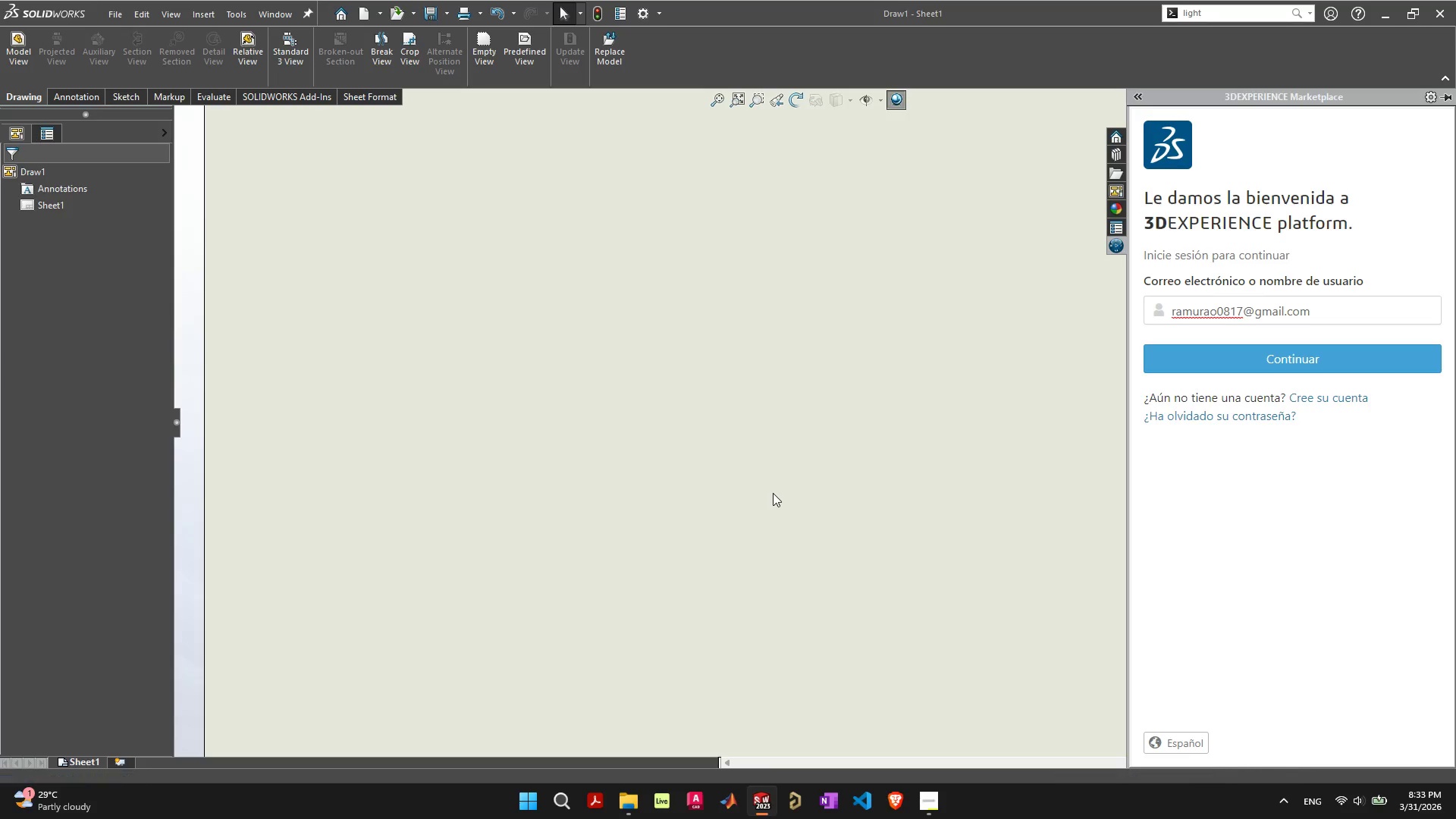 
scroll: coordinate [767, 485], scroll_direction: down, amount: 5.0
 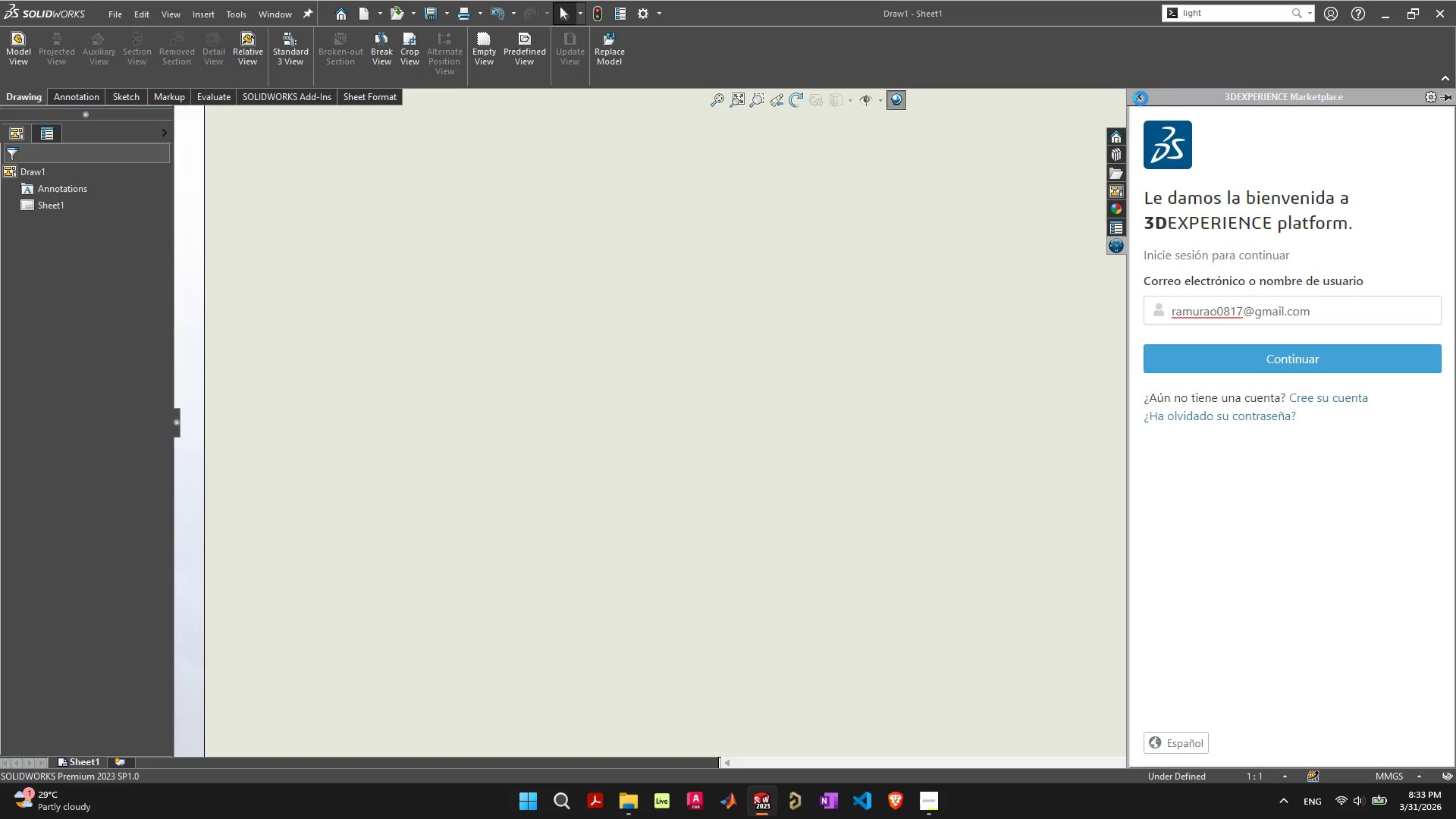 
left_click([1141, 99])
 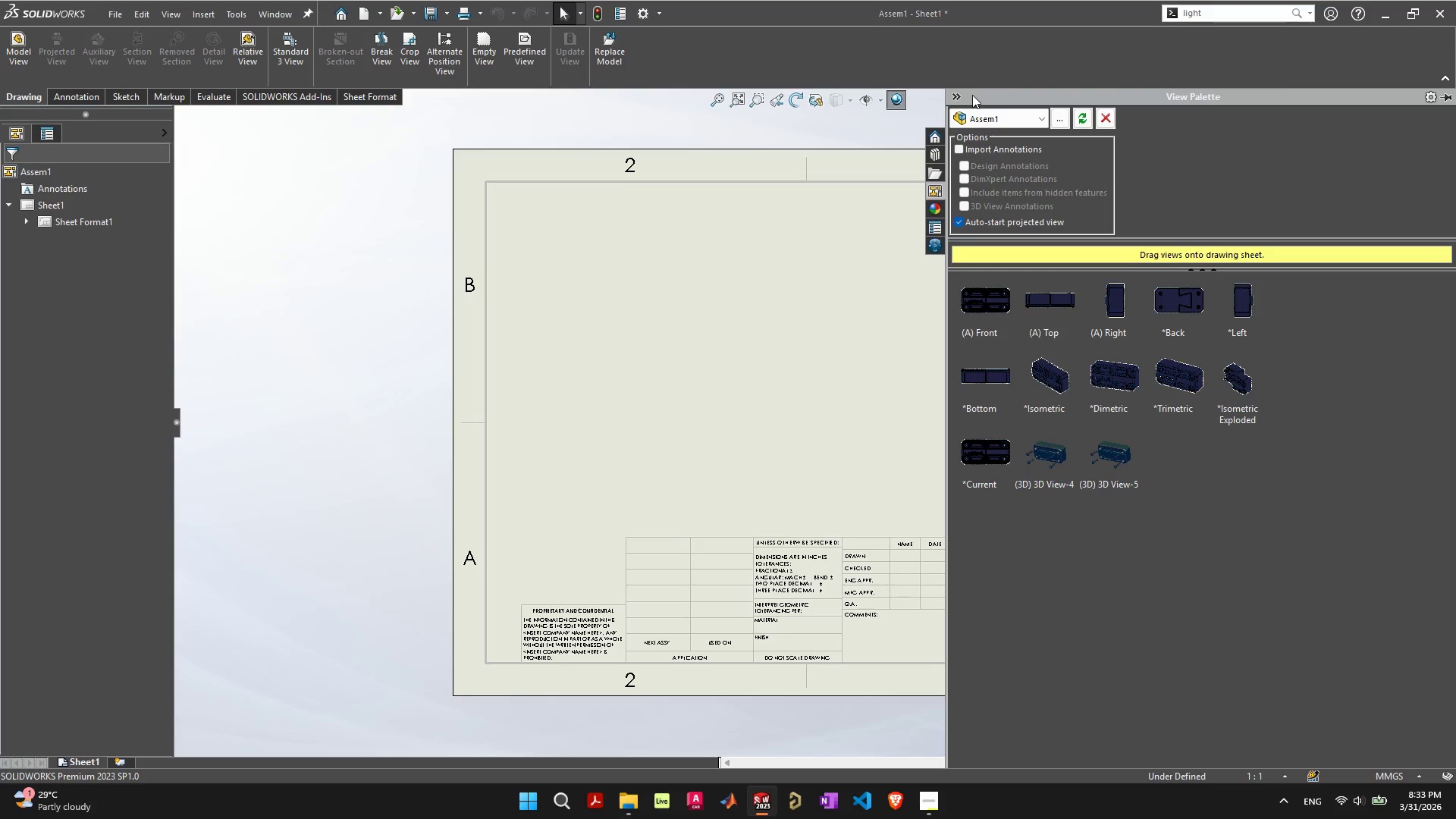 
left_click([956, 97])
 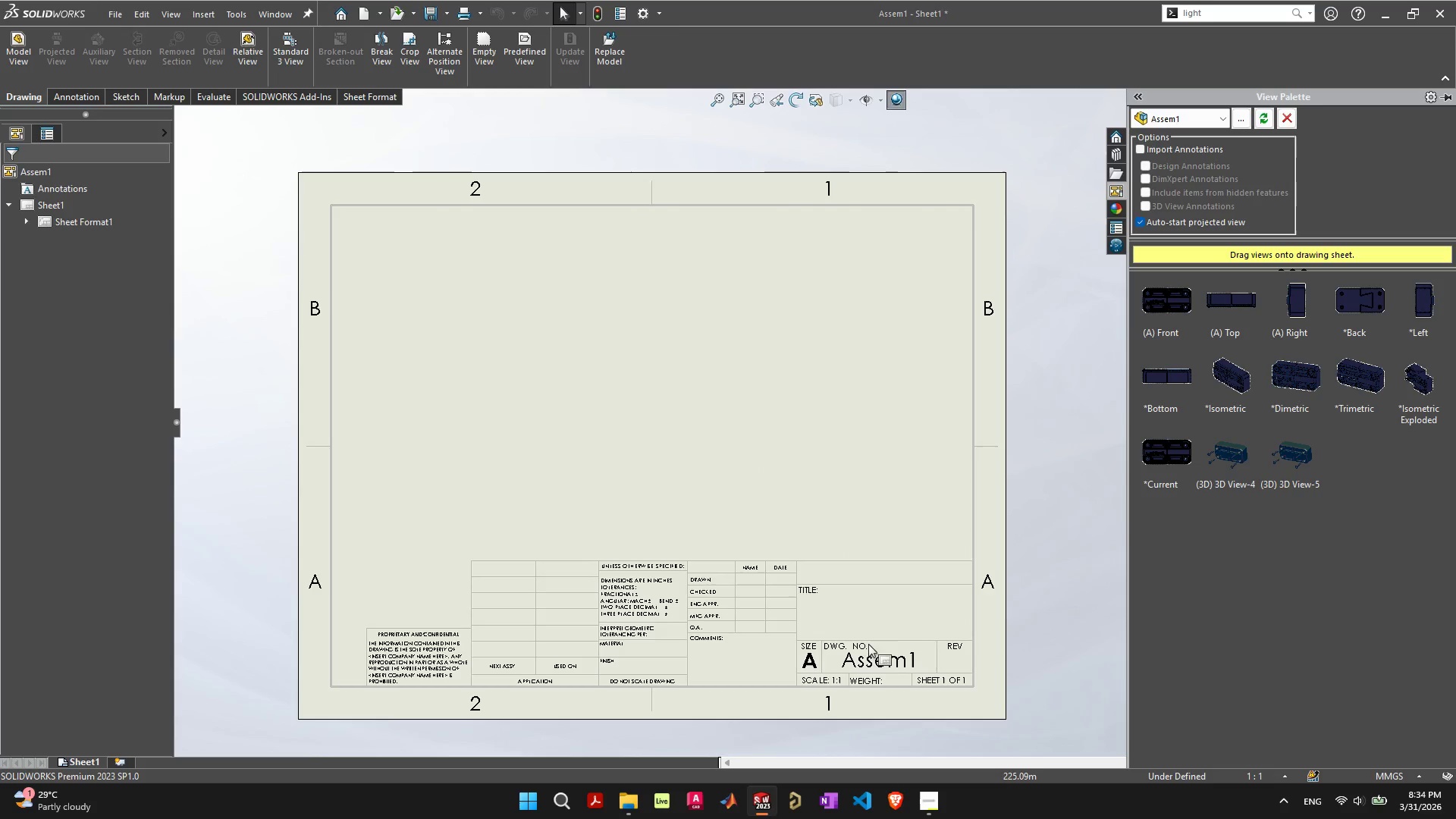 
wait(9.28)
 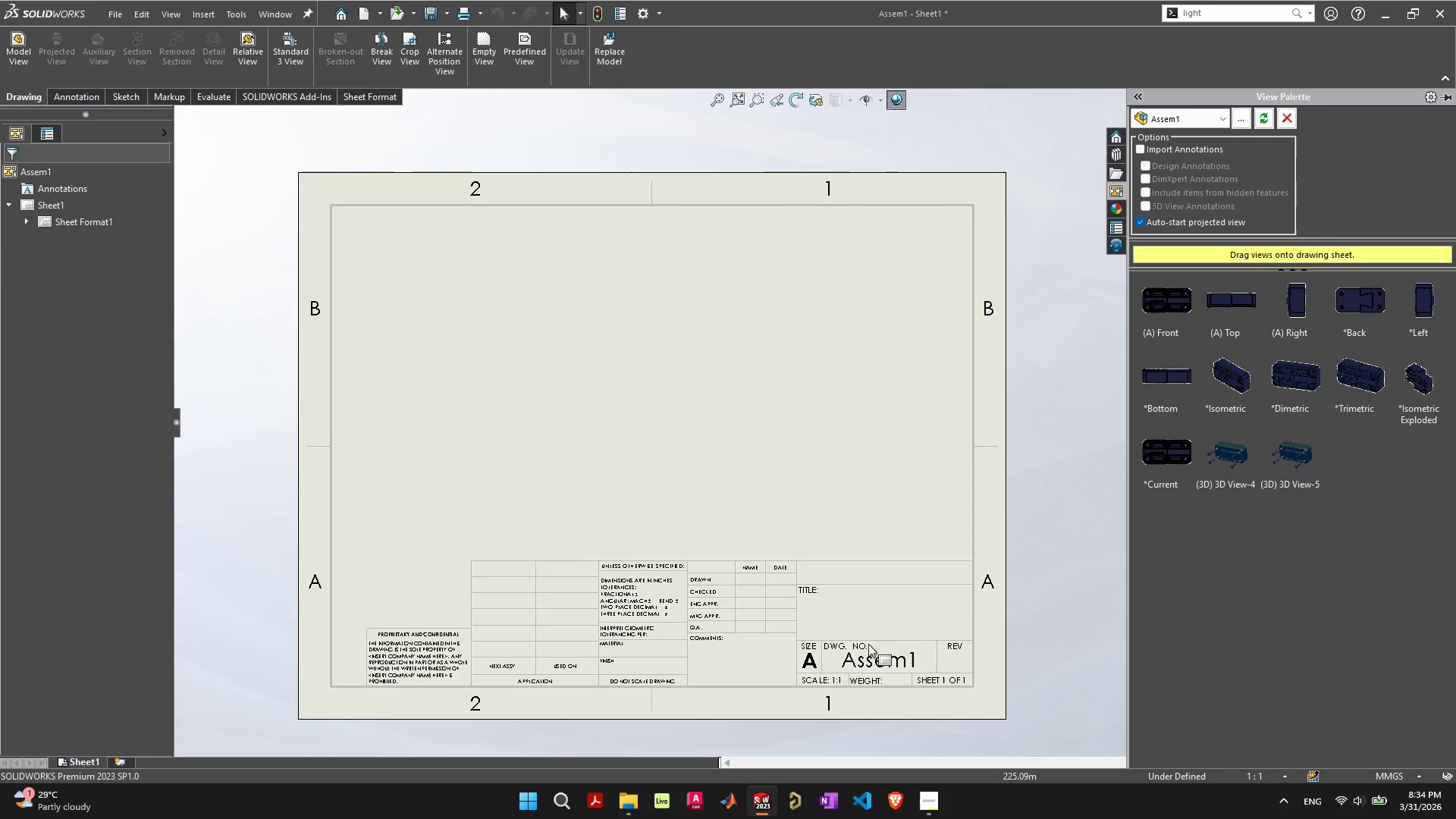 
left_click_drag(start_coordinate=[1170, 303], to_coordinate=[491, 318])
 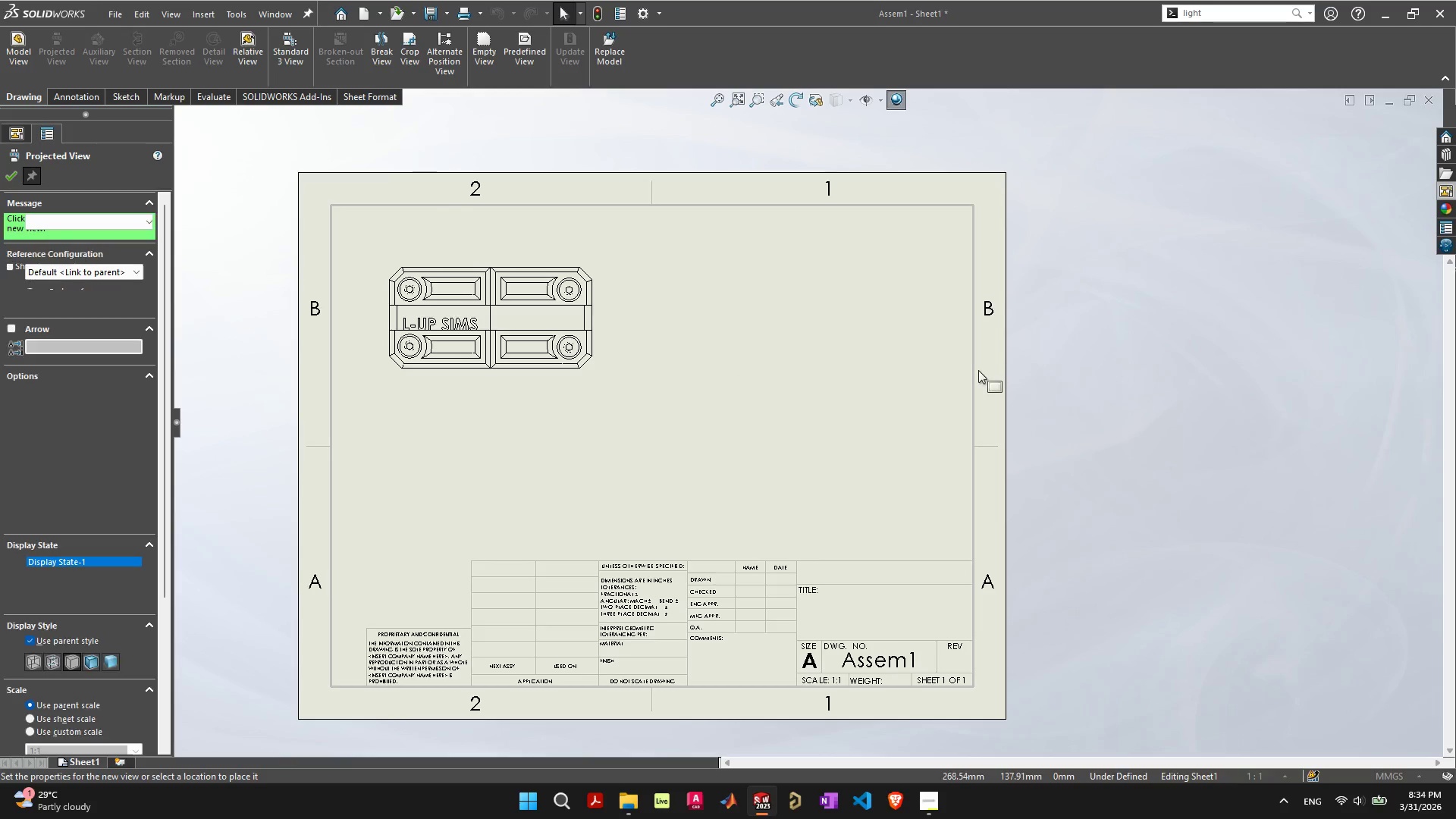 
mouse_move([660, 410])
 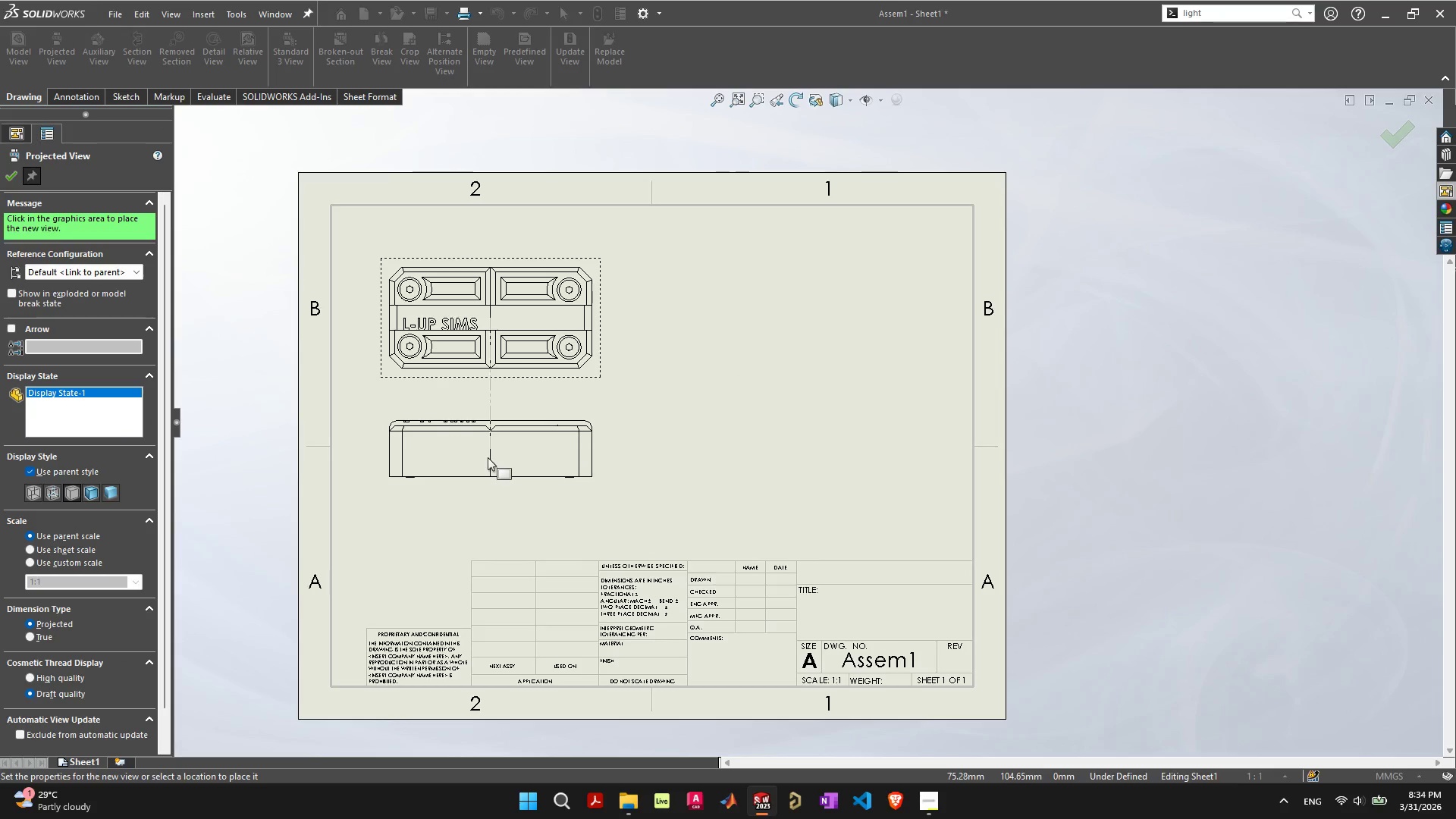 
mouse_move([755, 328])
 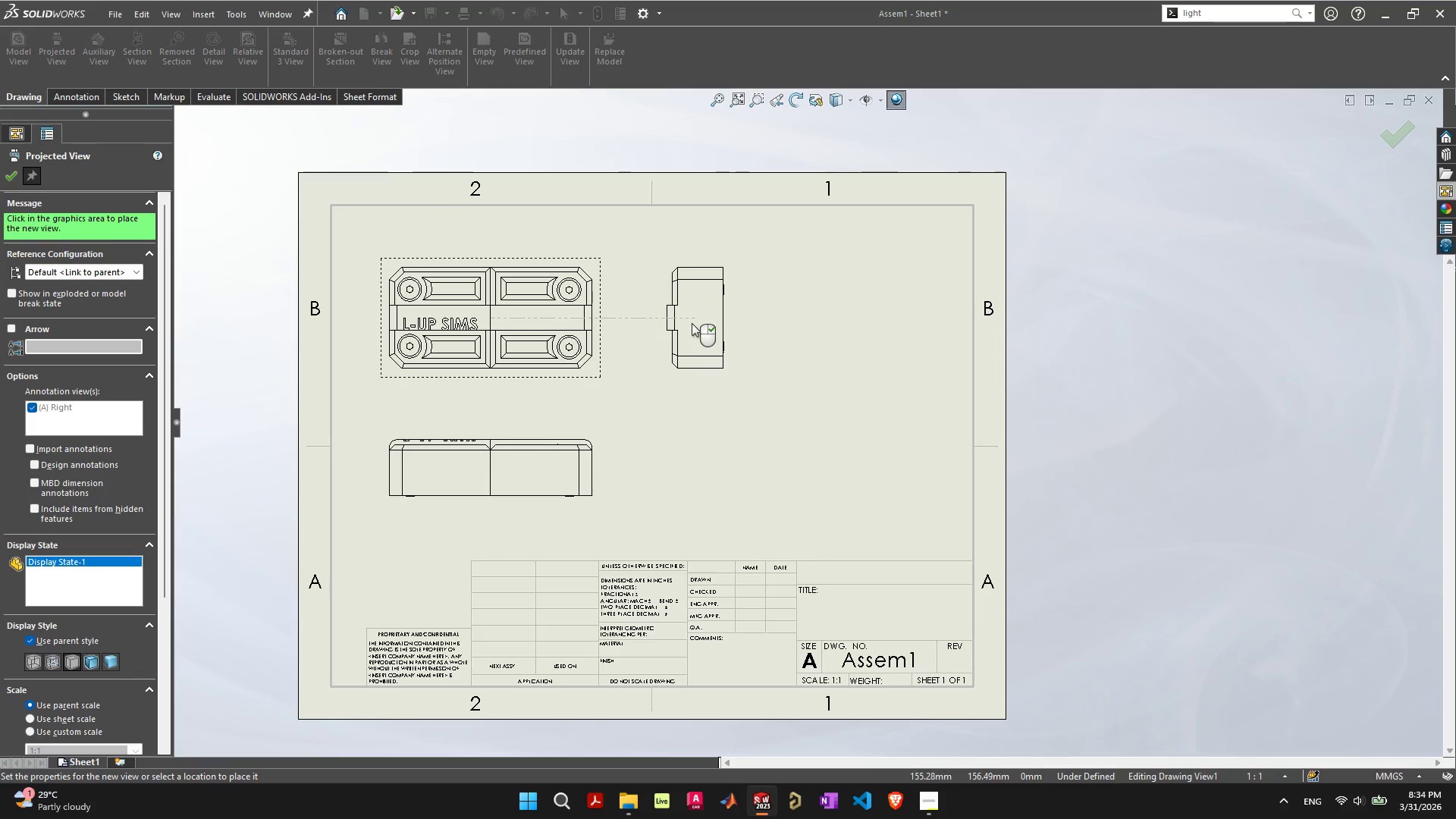 
left_click([714, 323])
 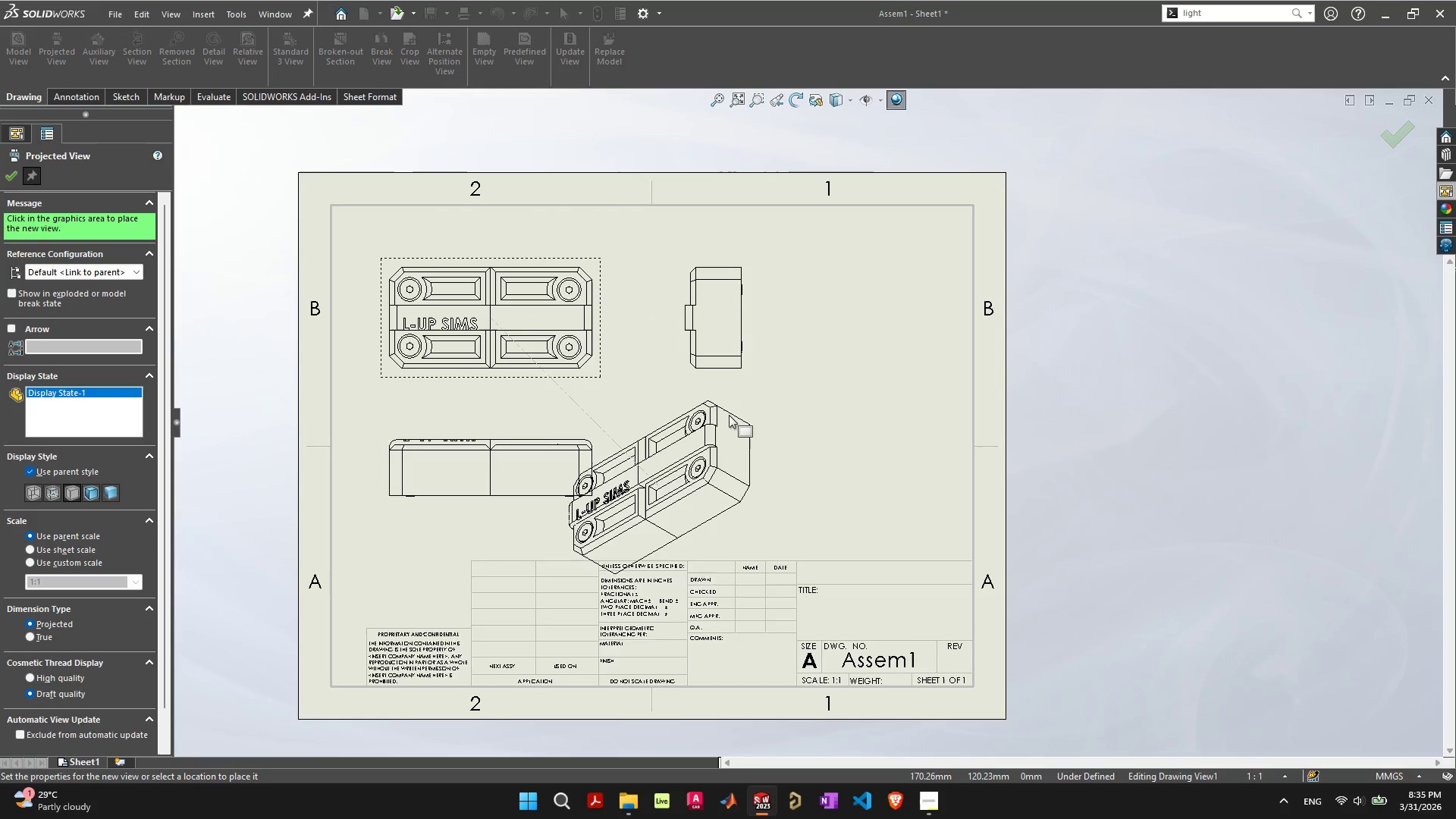 
wait(40.39)
 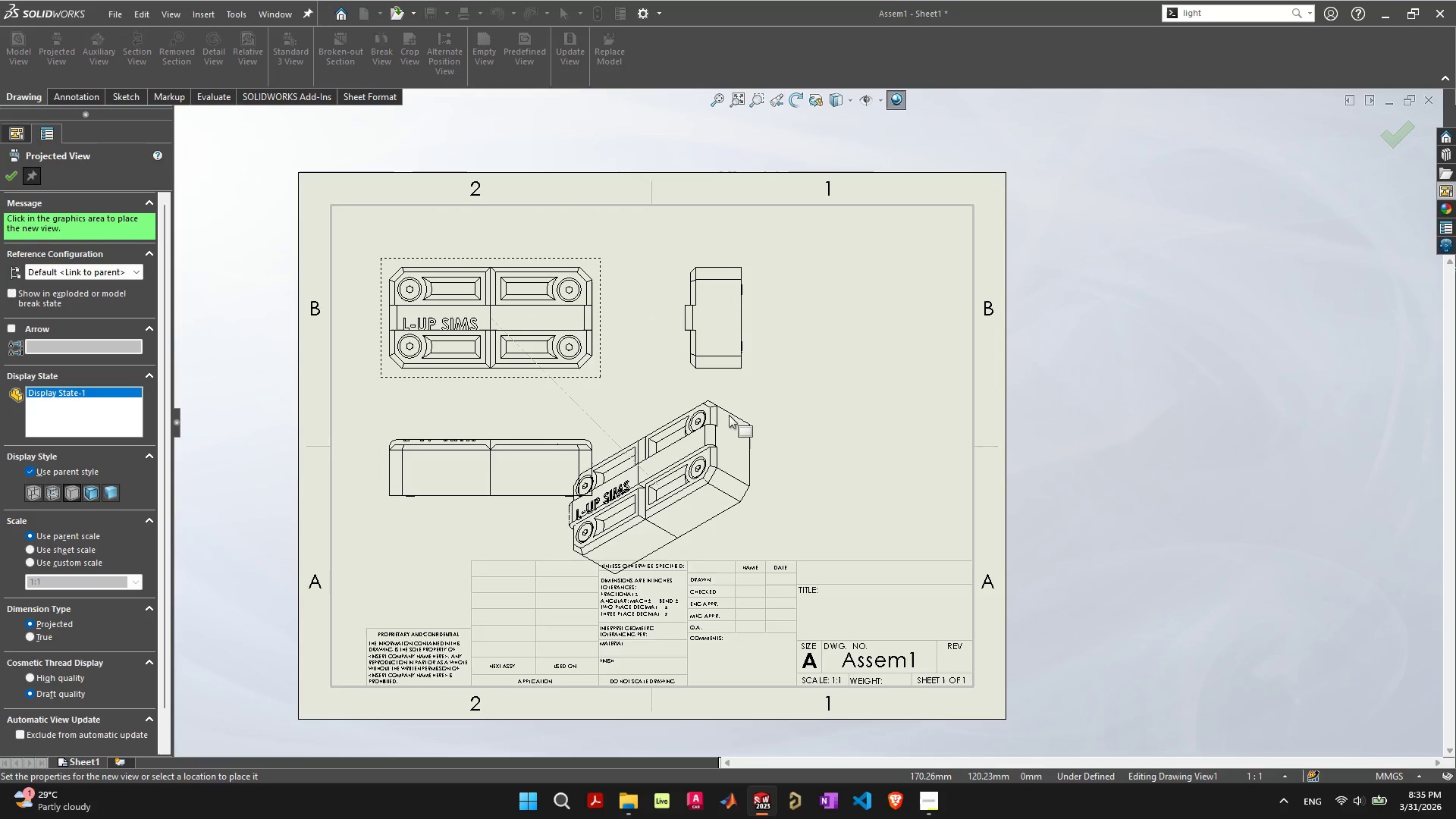 
right_click([1110, 332])
 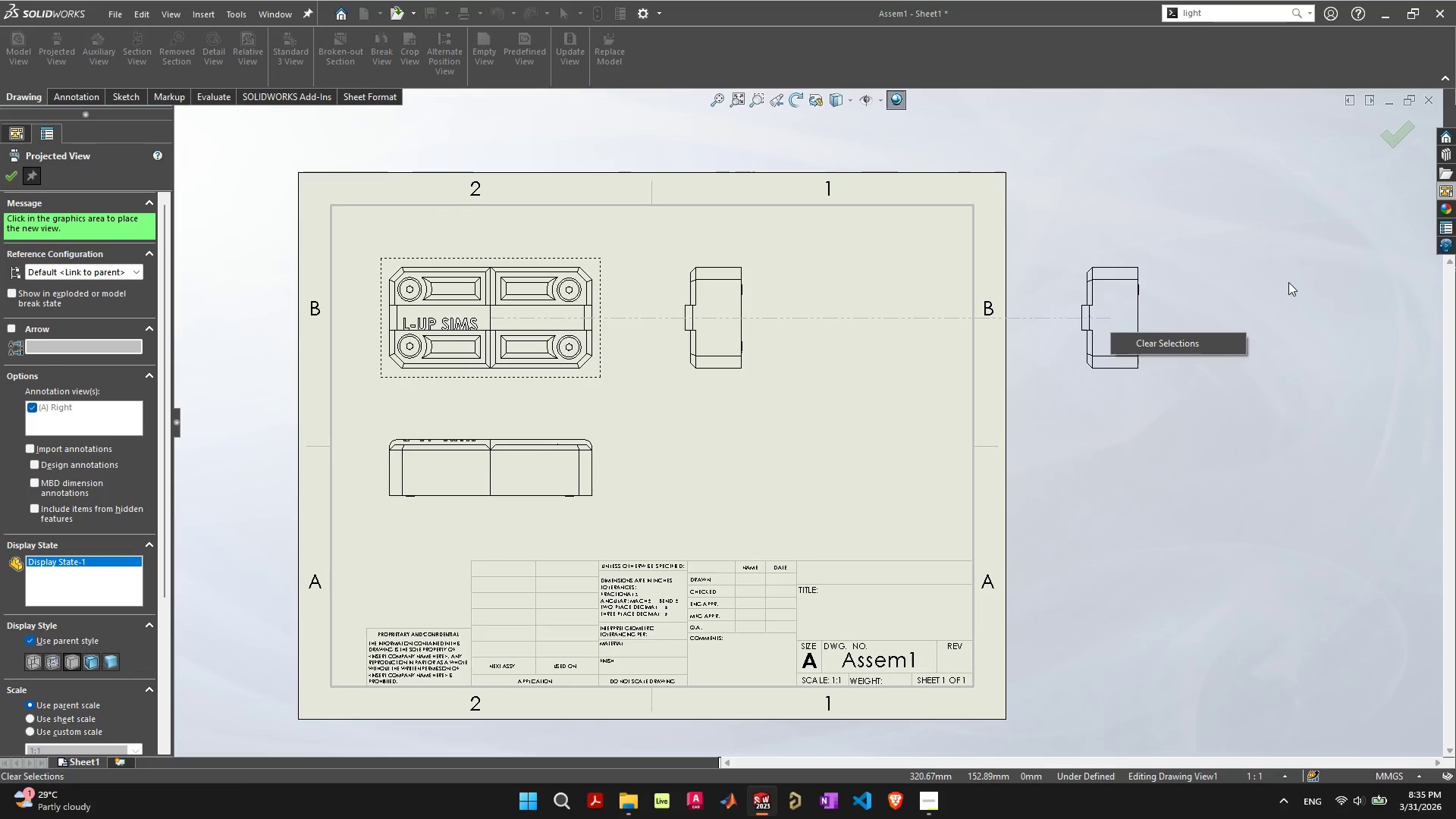 
left_click([1388, 135])
 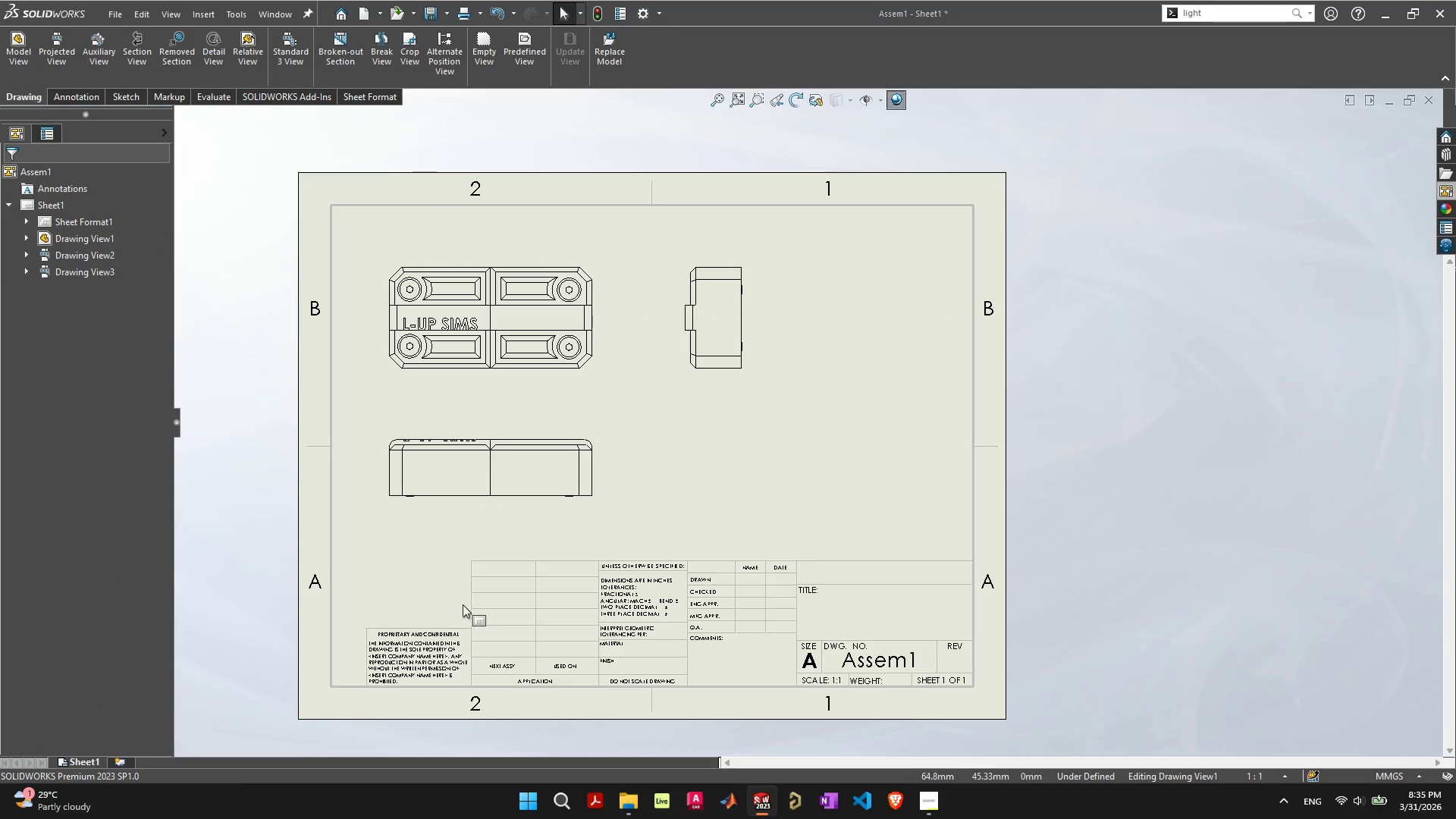 
wait(9.91)
 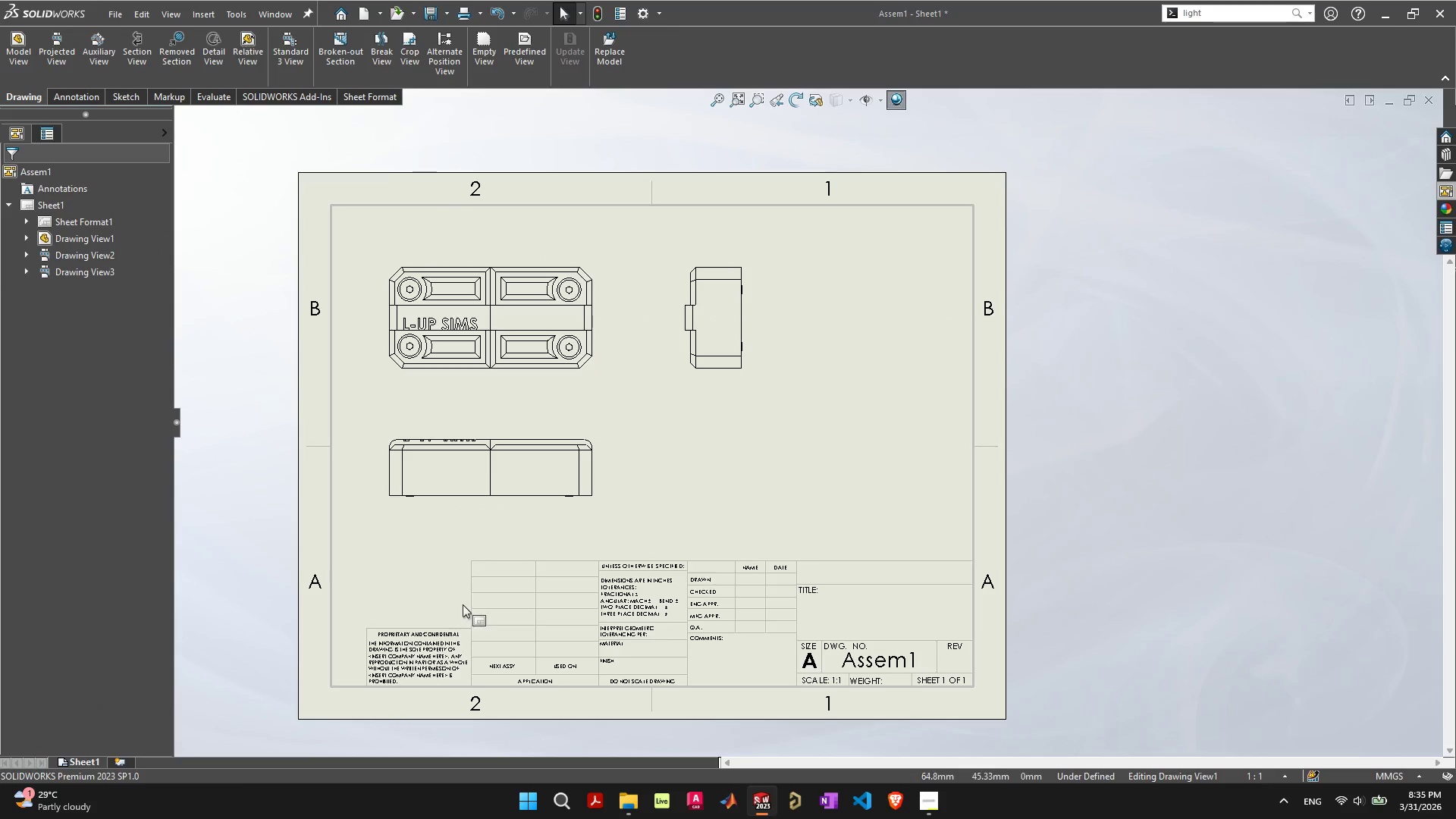 
left_click([23, 51])
 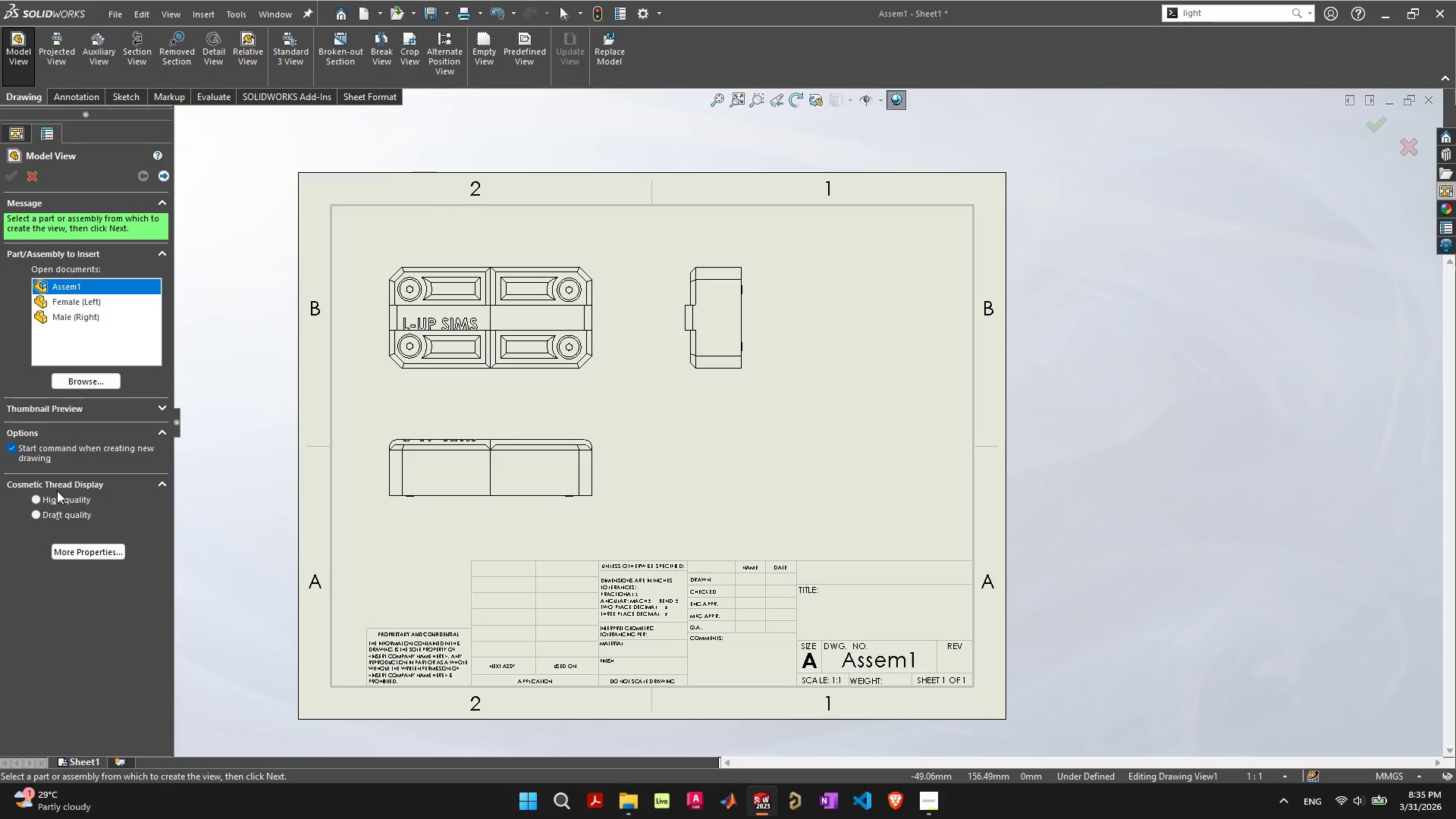 
left_click([57, 497])
 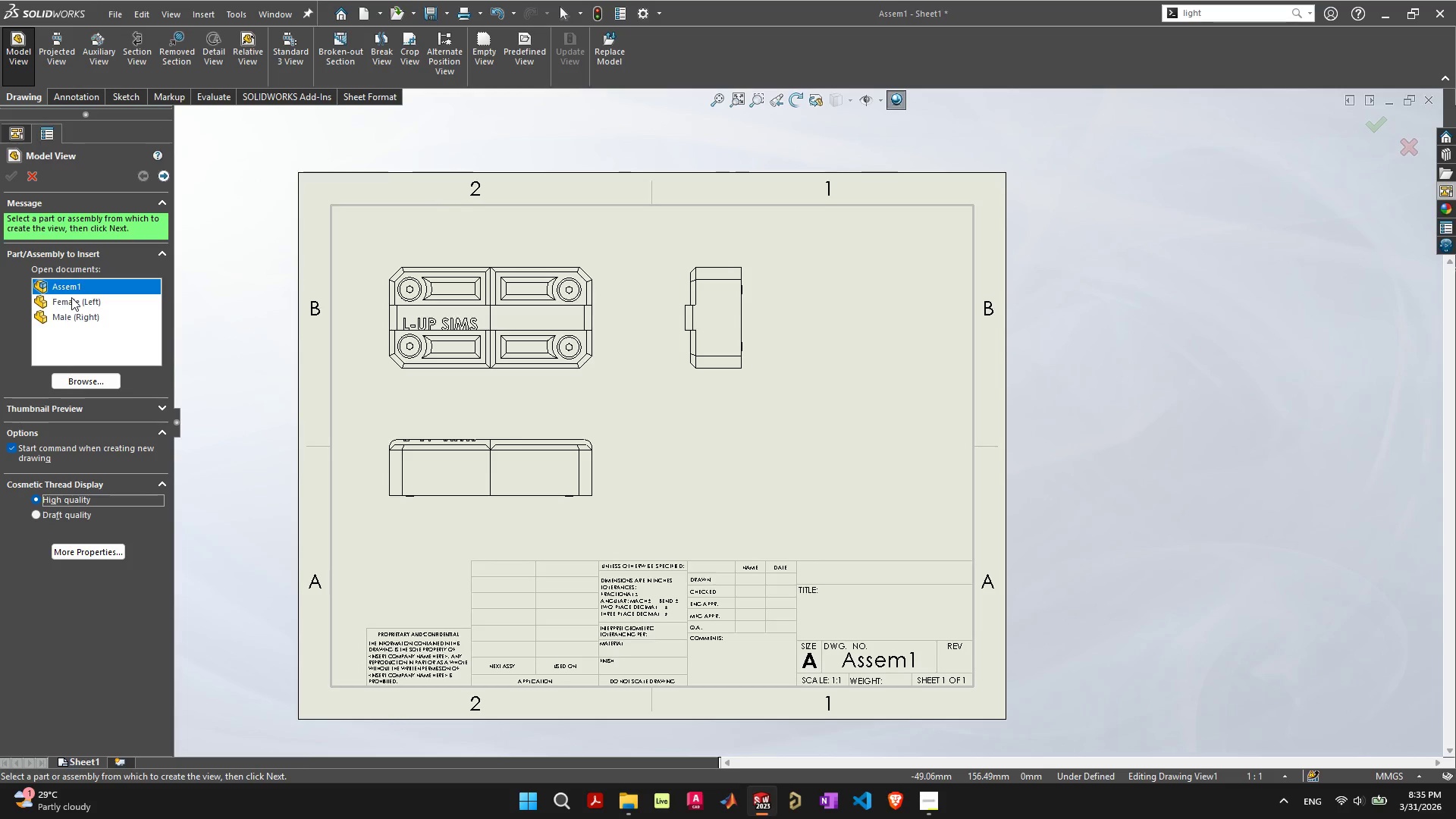 
left_click_drag(start_coordinate=[79, 290], to_coordinate=[733, 450])
 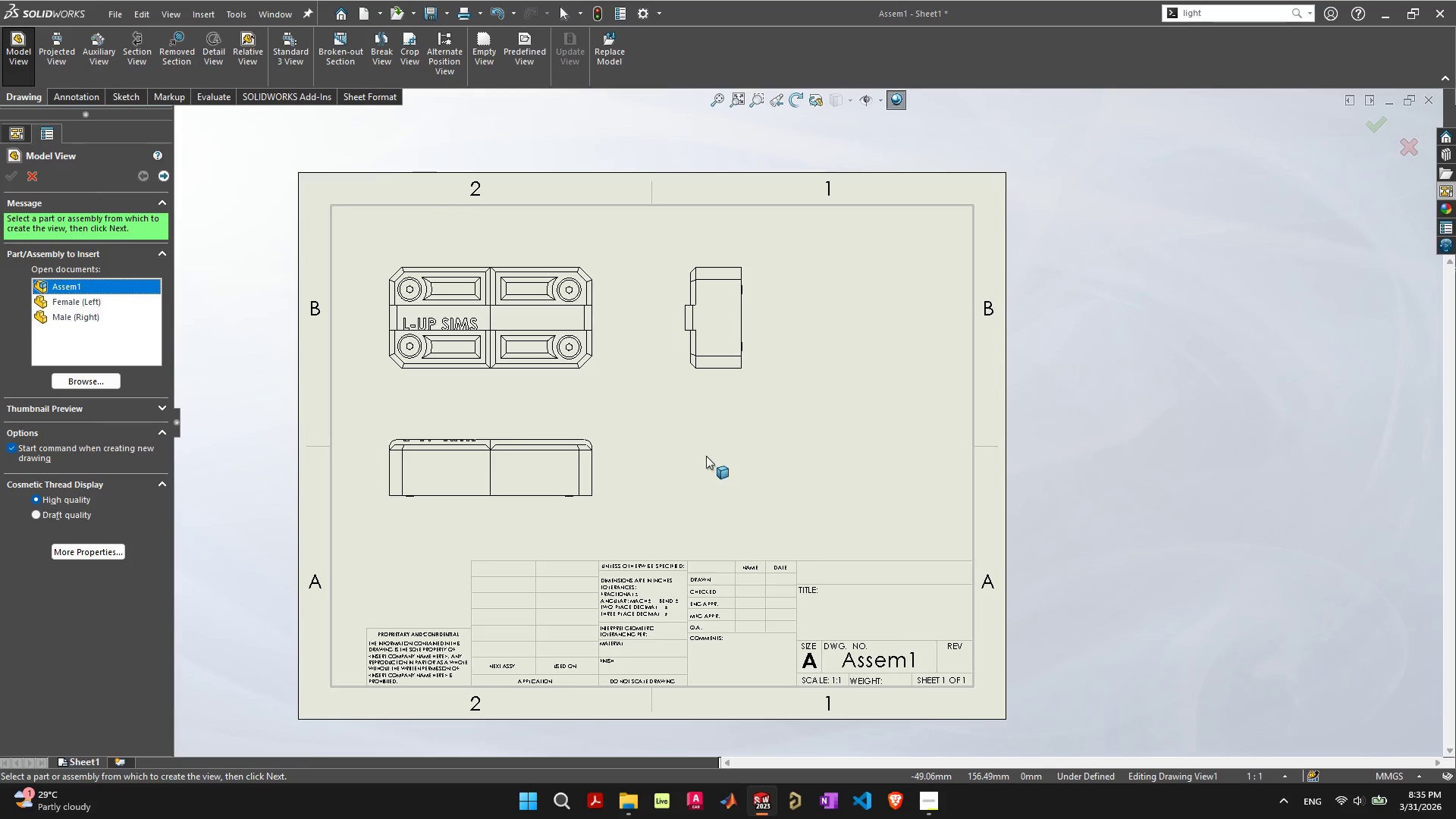 
left_click([706, 456])
 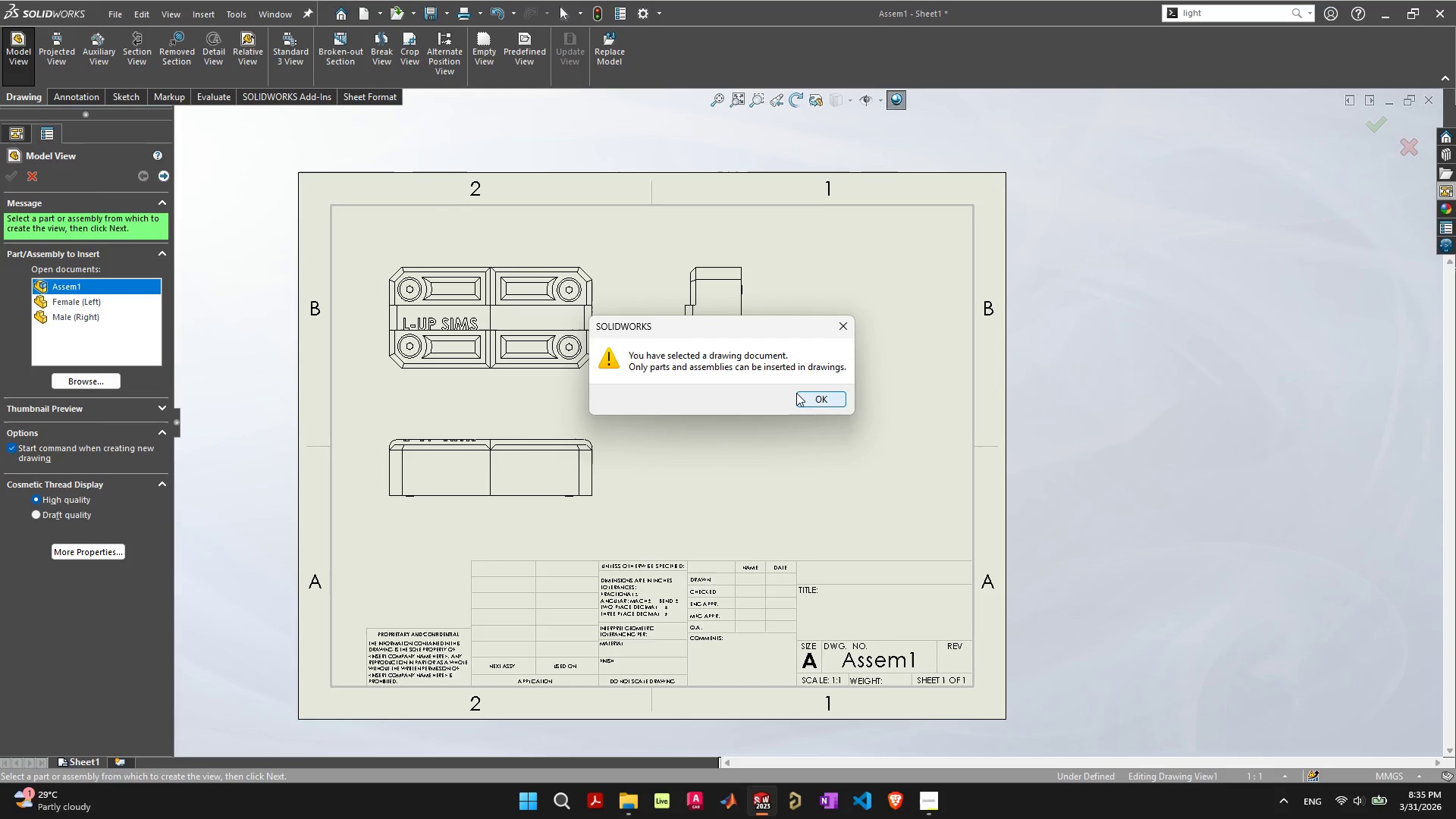 
left_click([805, 400])
 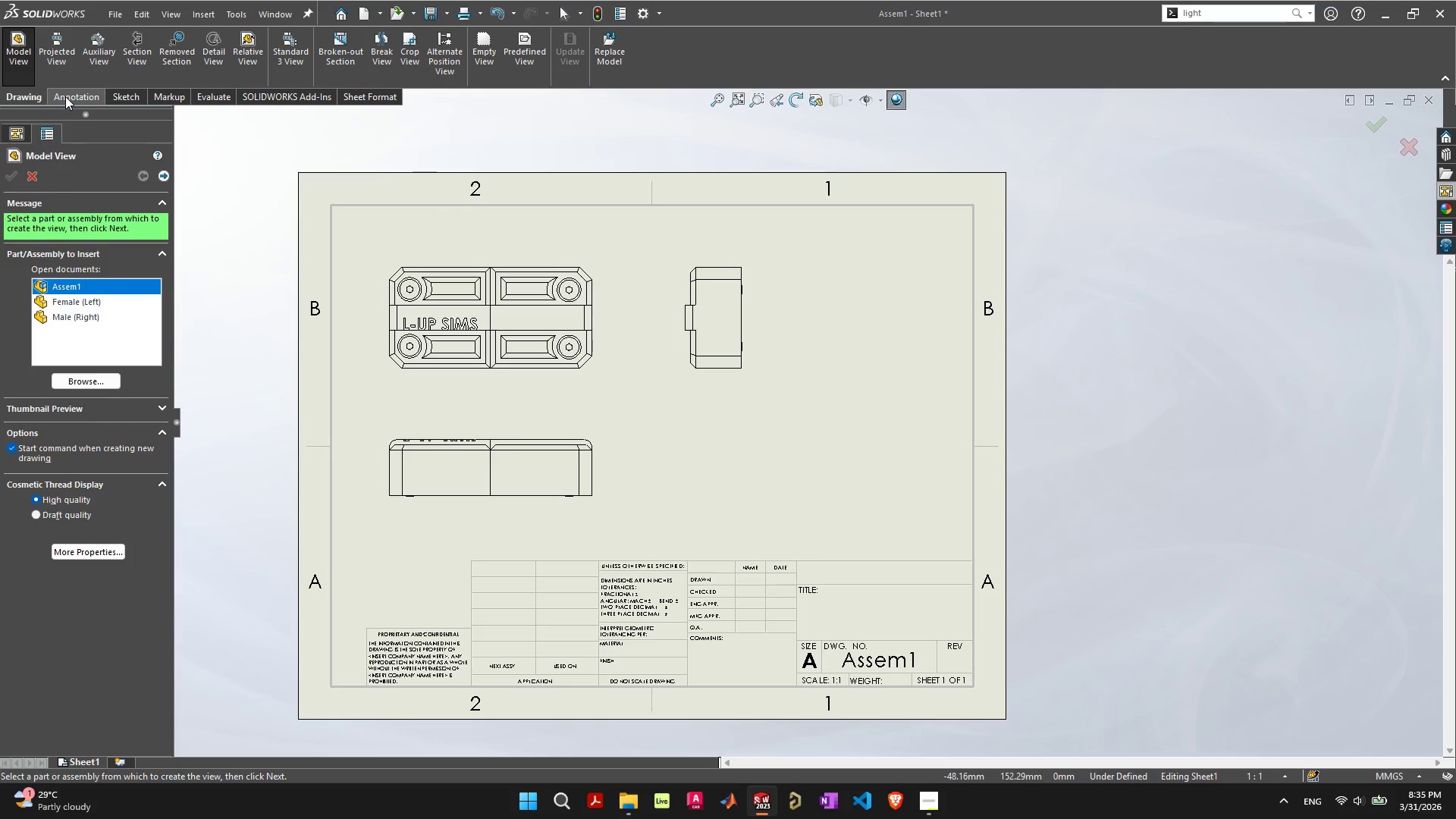 
wait(6.09)
 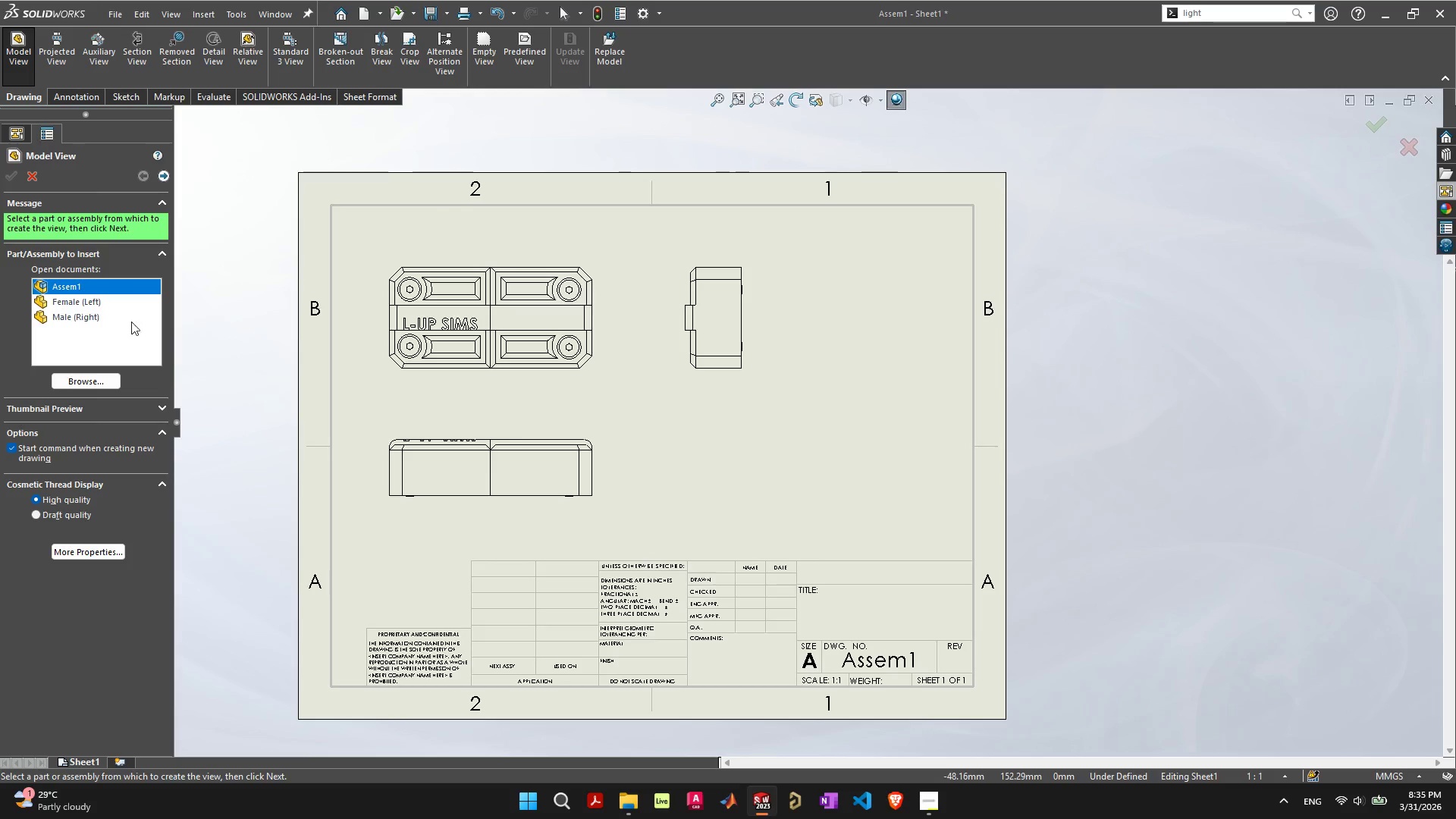 
left_click([64, 50])
 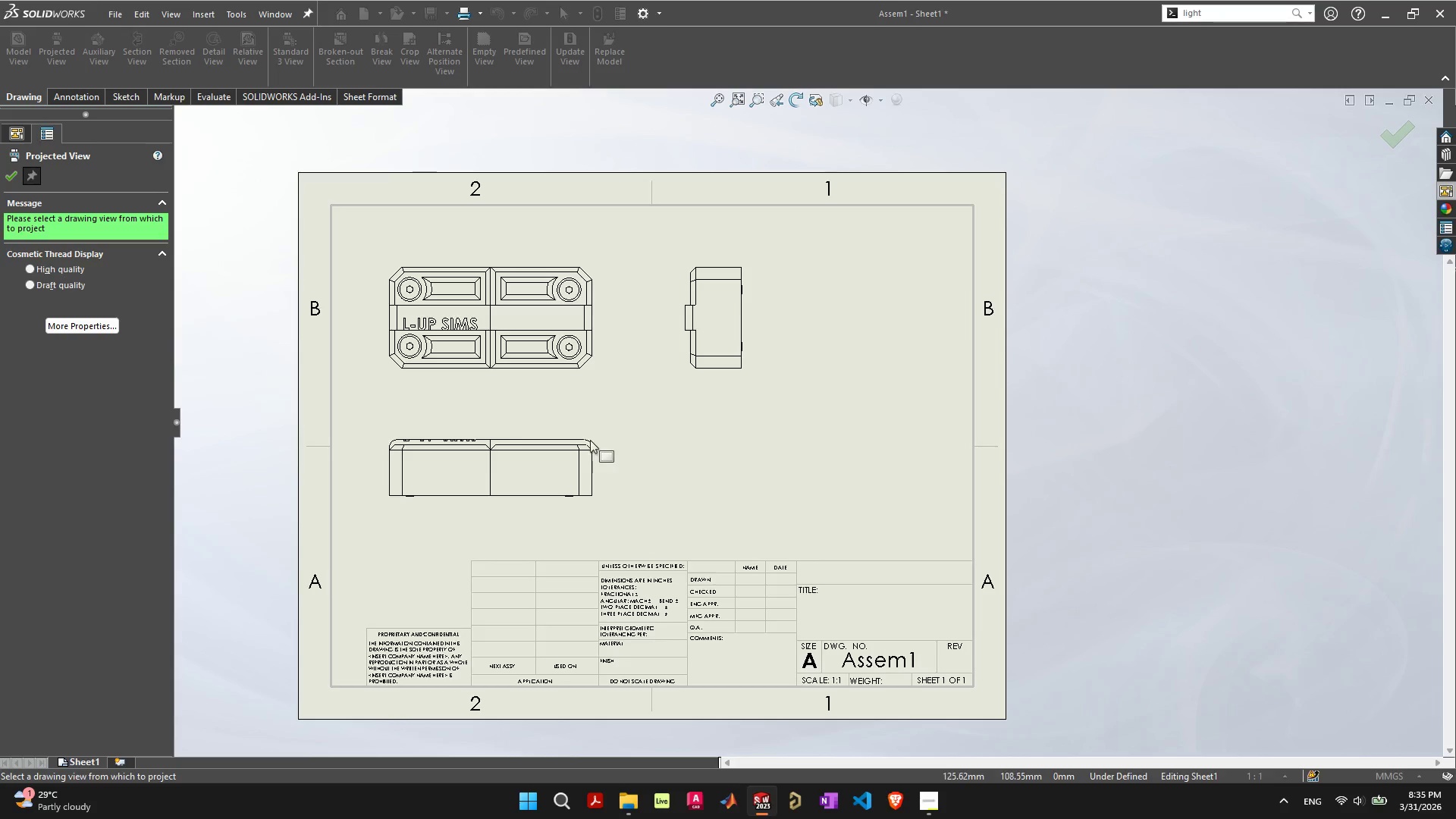 
left_click([859, 460])
 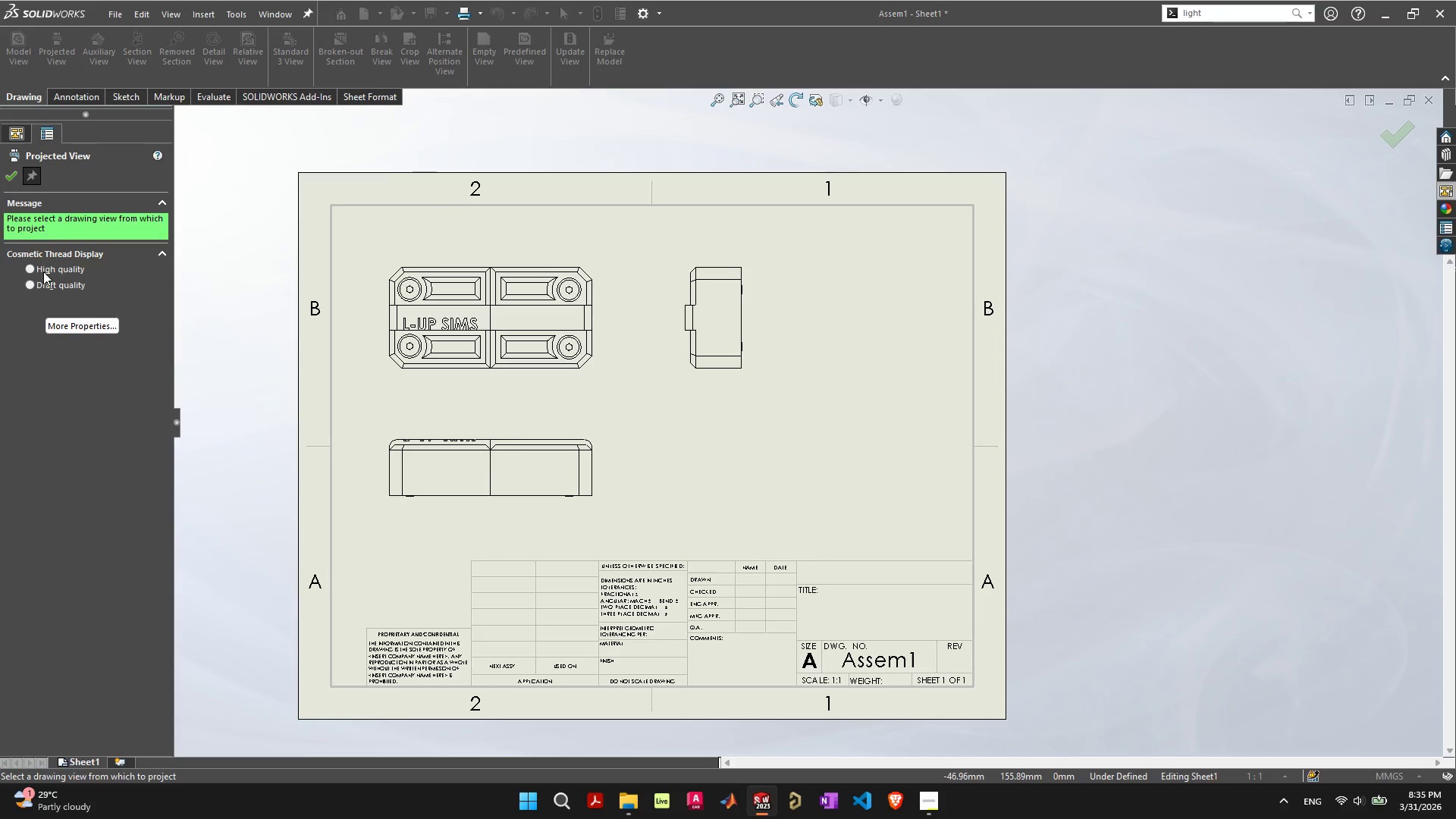 
left_click([45, 267])
 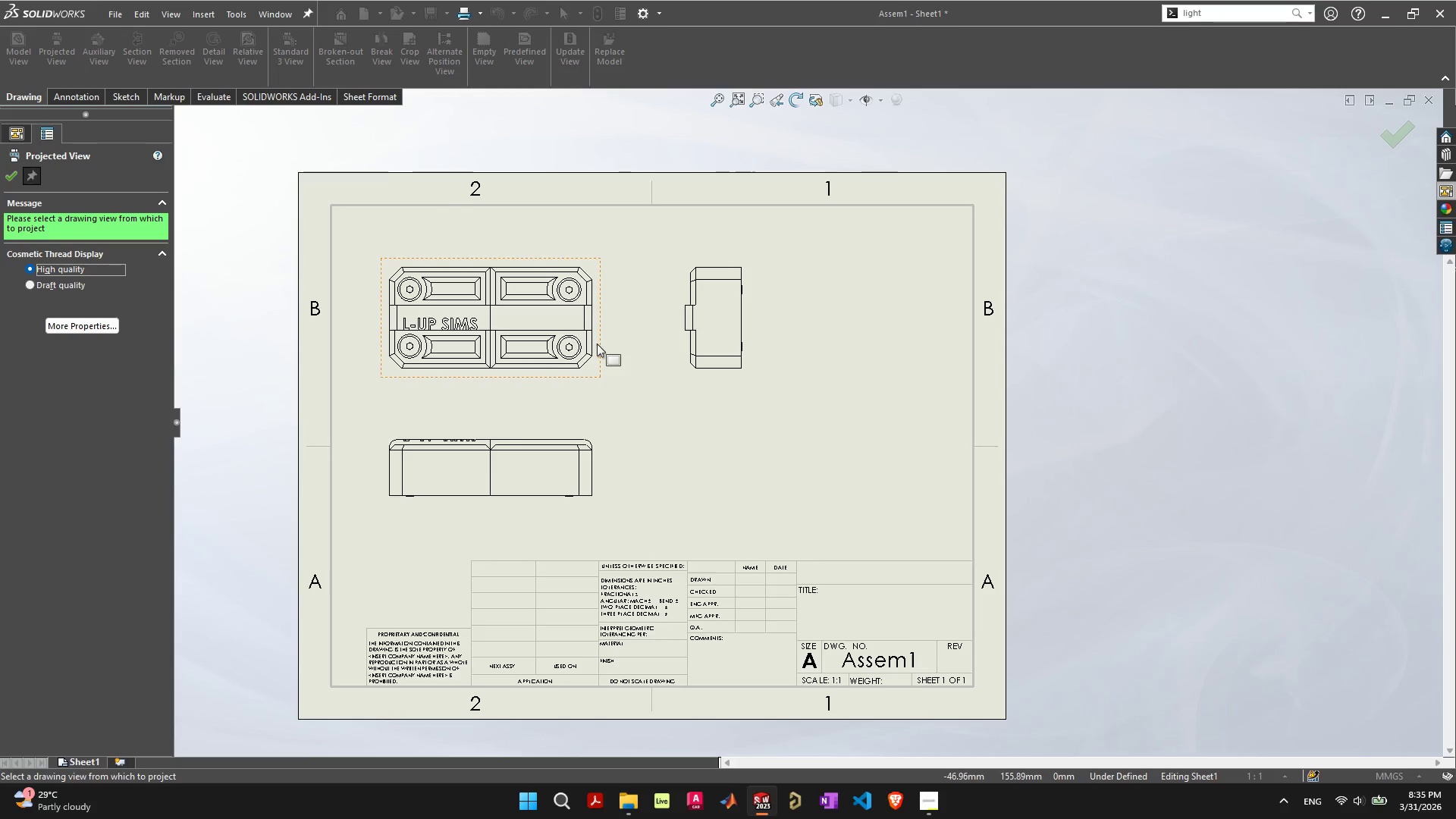 
left_click([596, 344])
 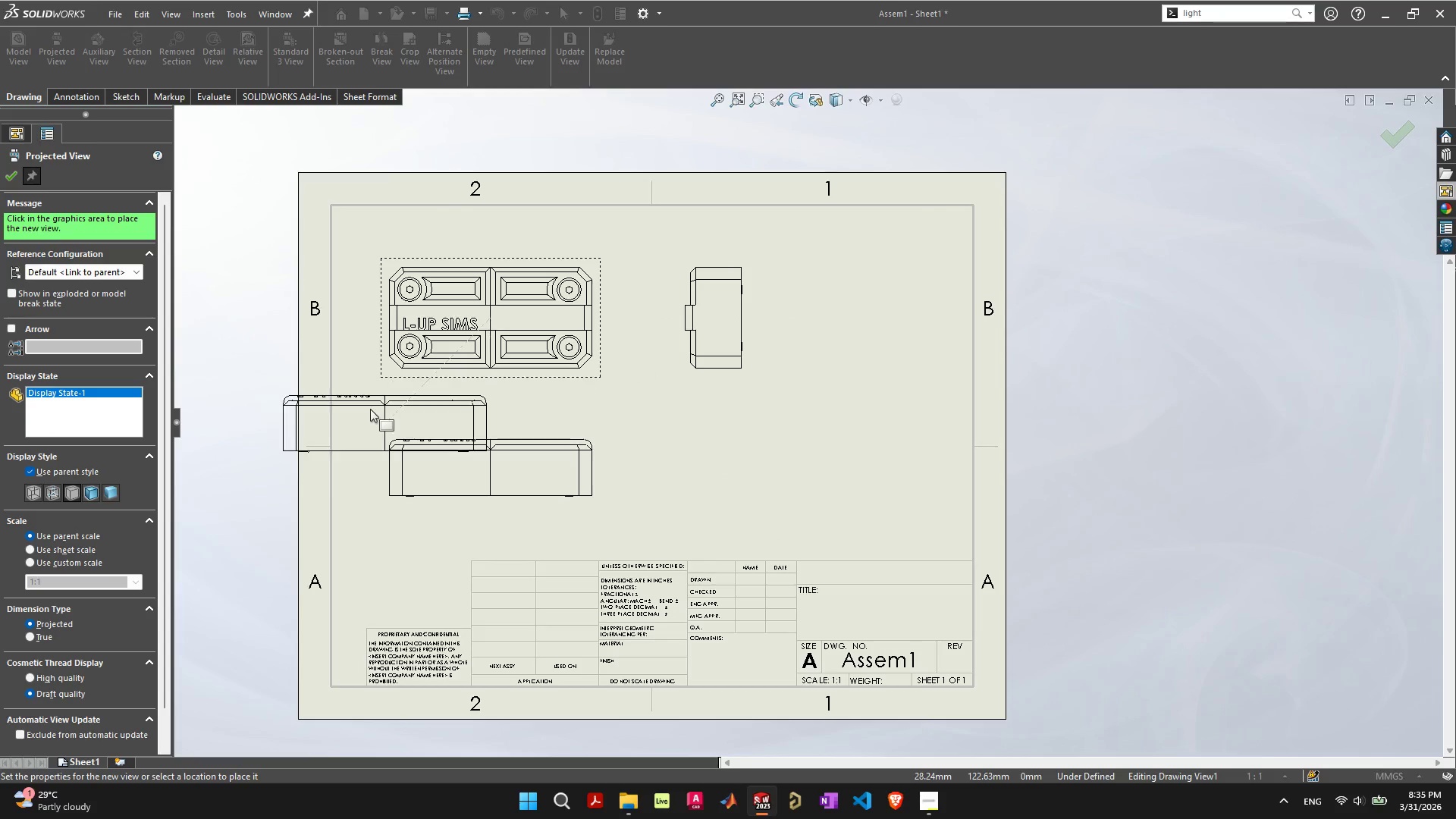 
wait(6.12)
 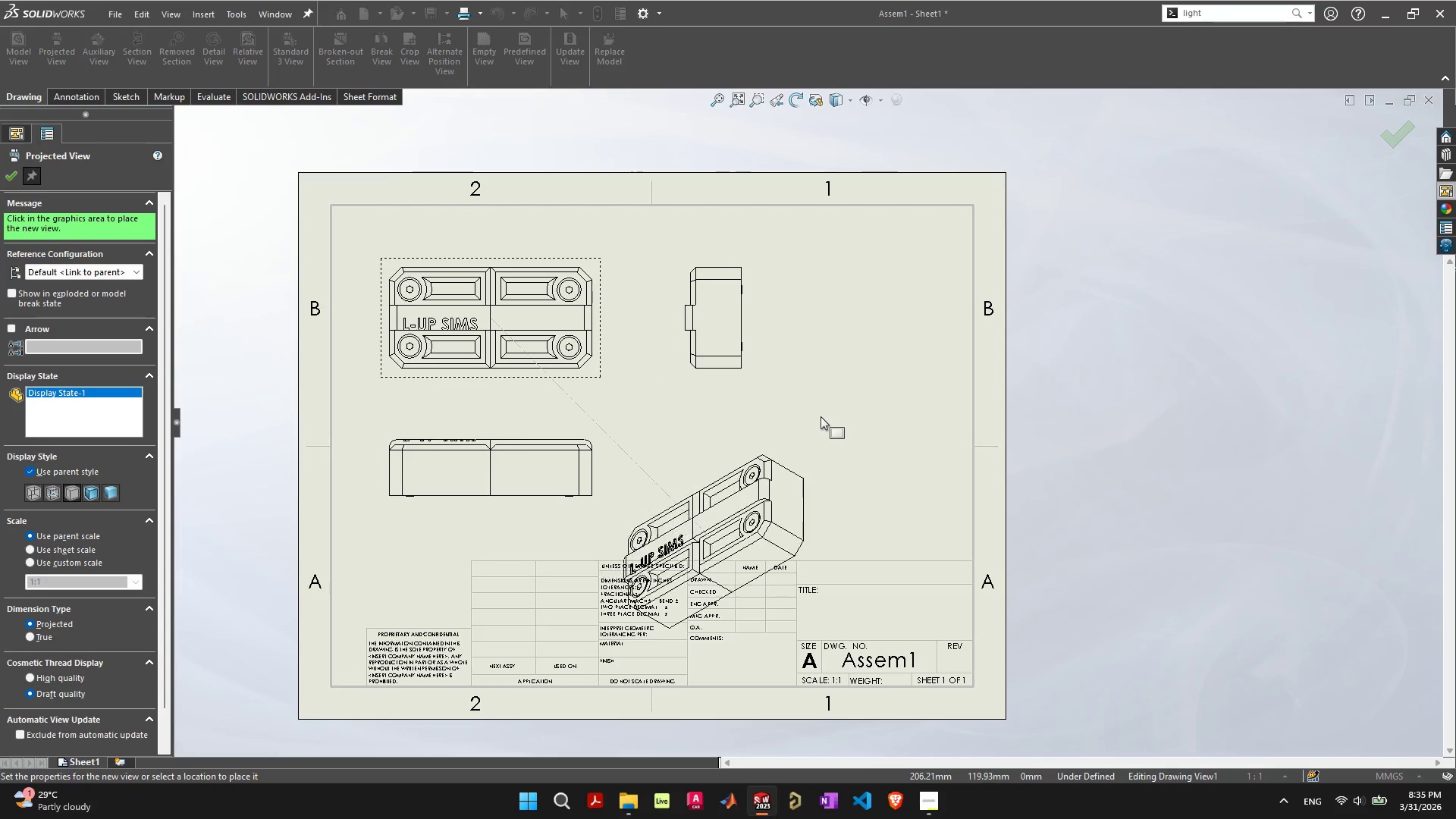 
key(Escape)
 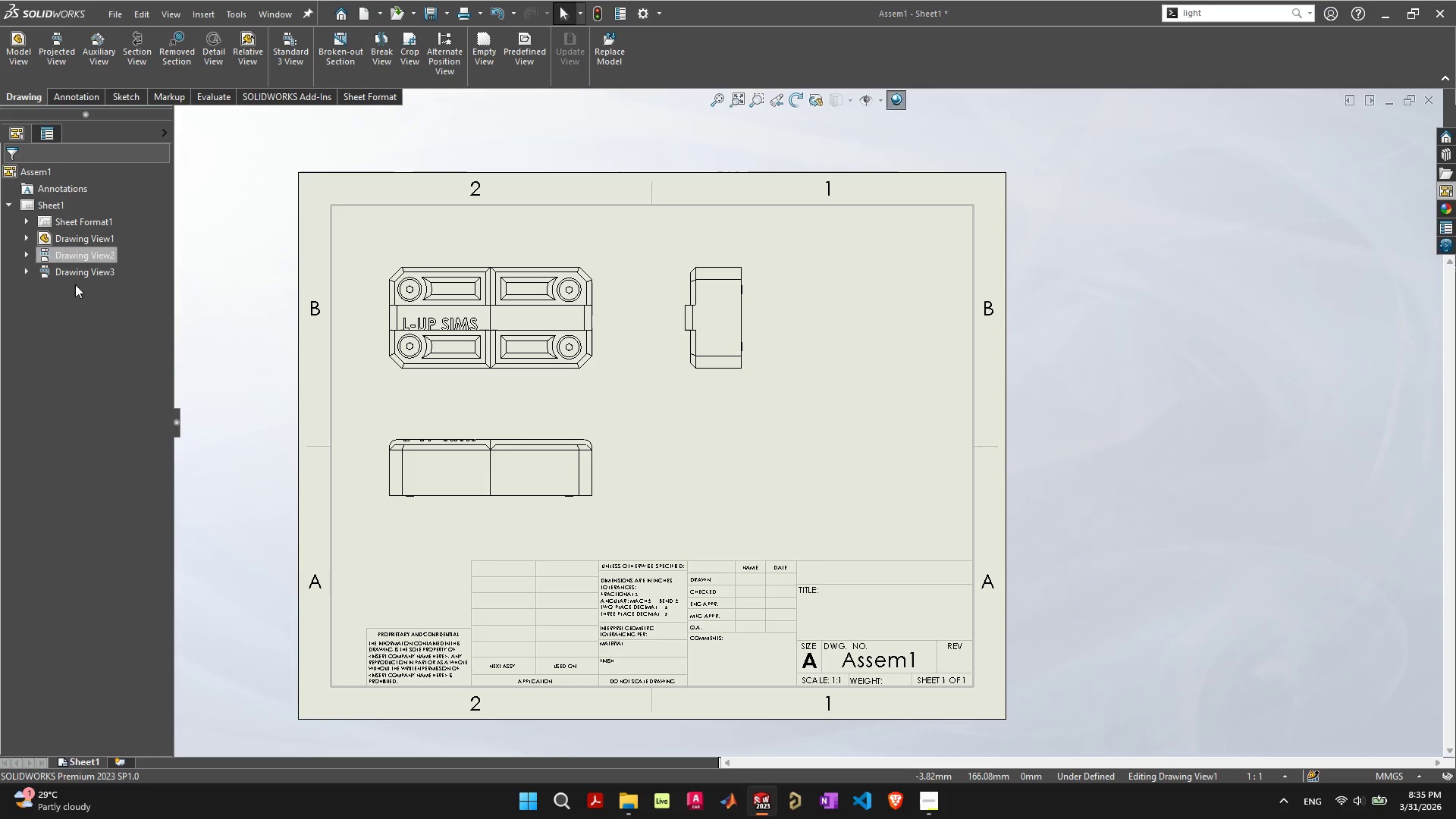 
left_click([55, 365])
 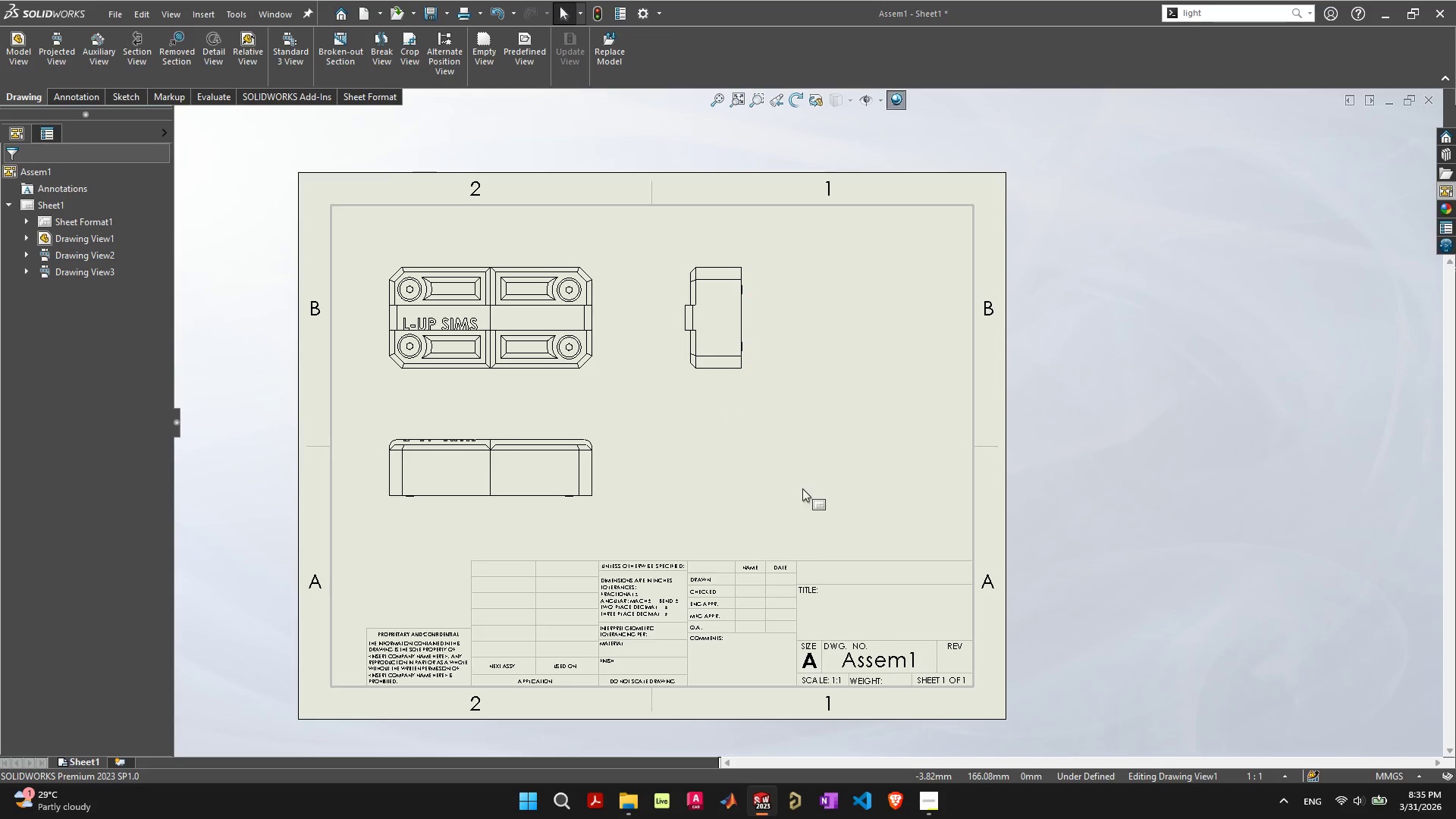 
left_click([804, 489])
 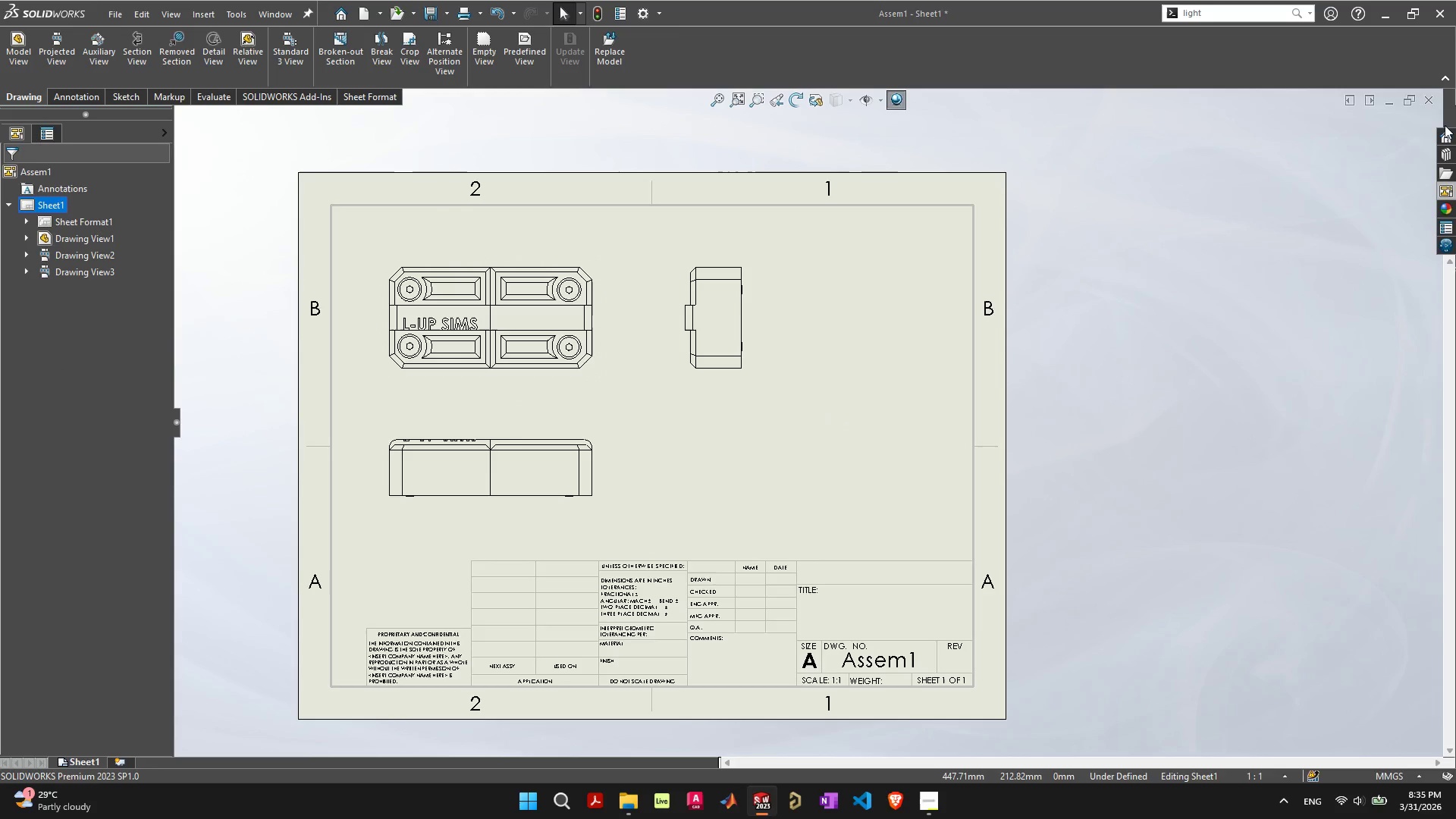 
wait(5.94)
 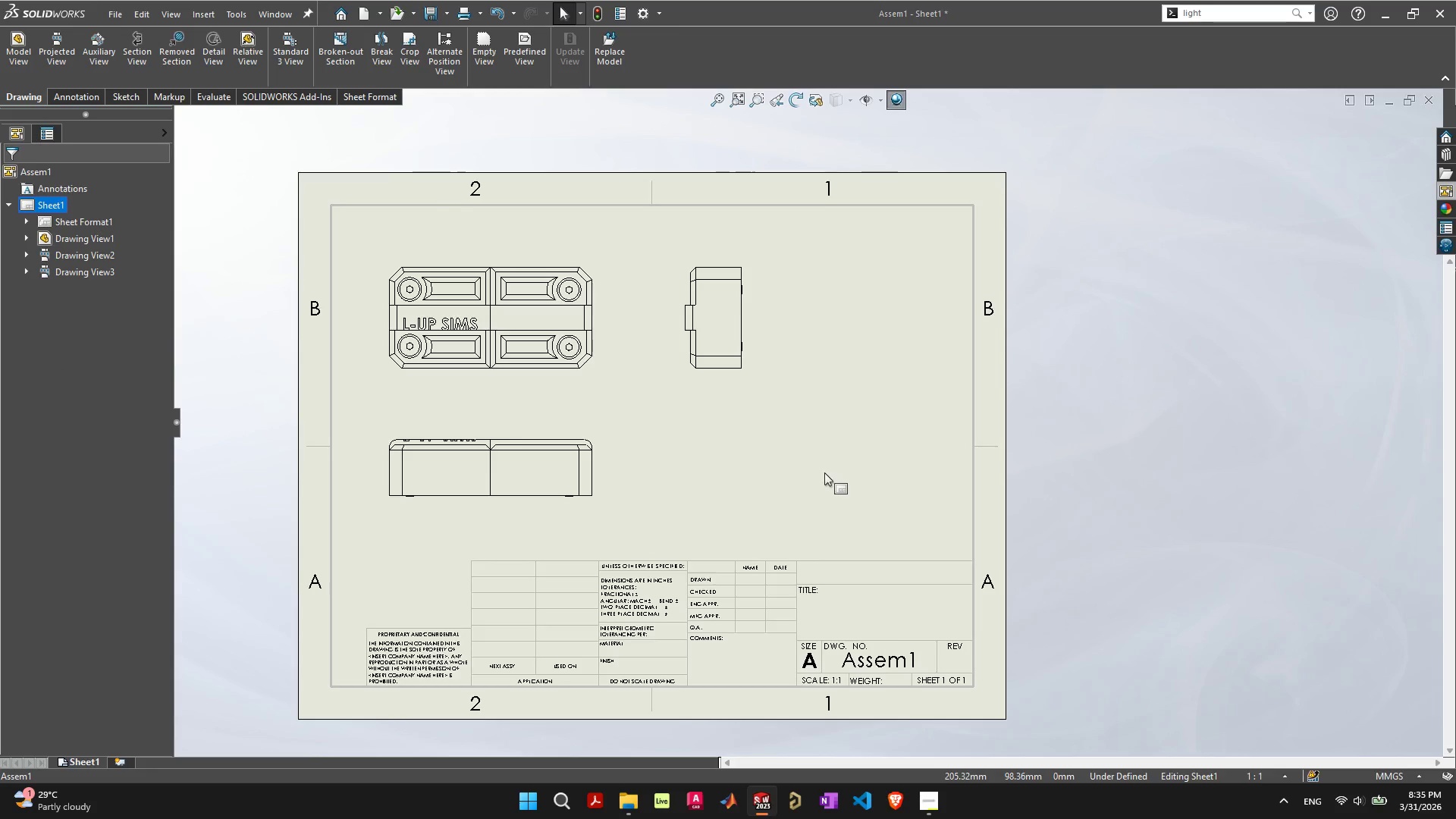 
left_click([1426, 98])
 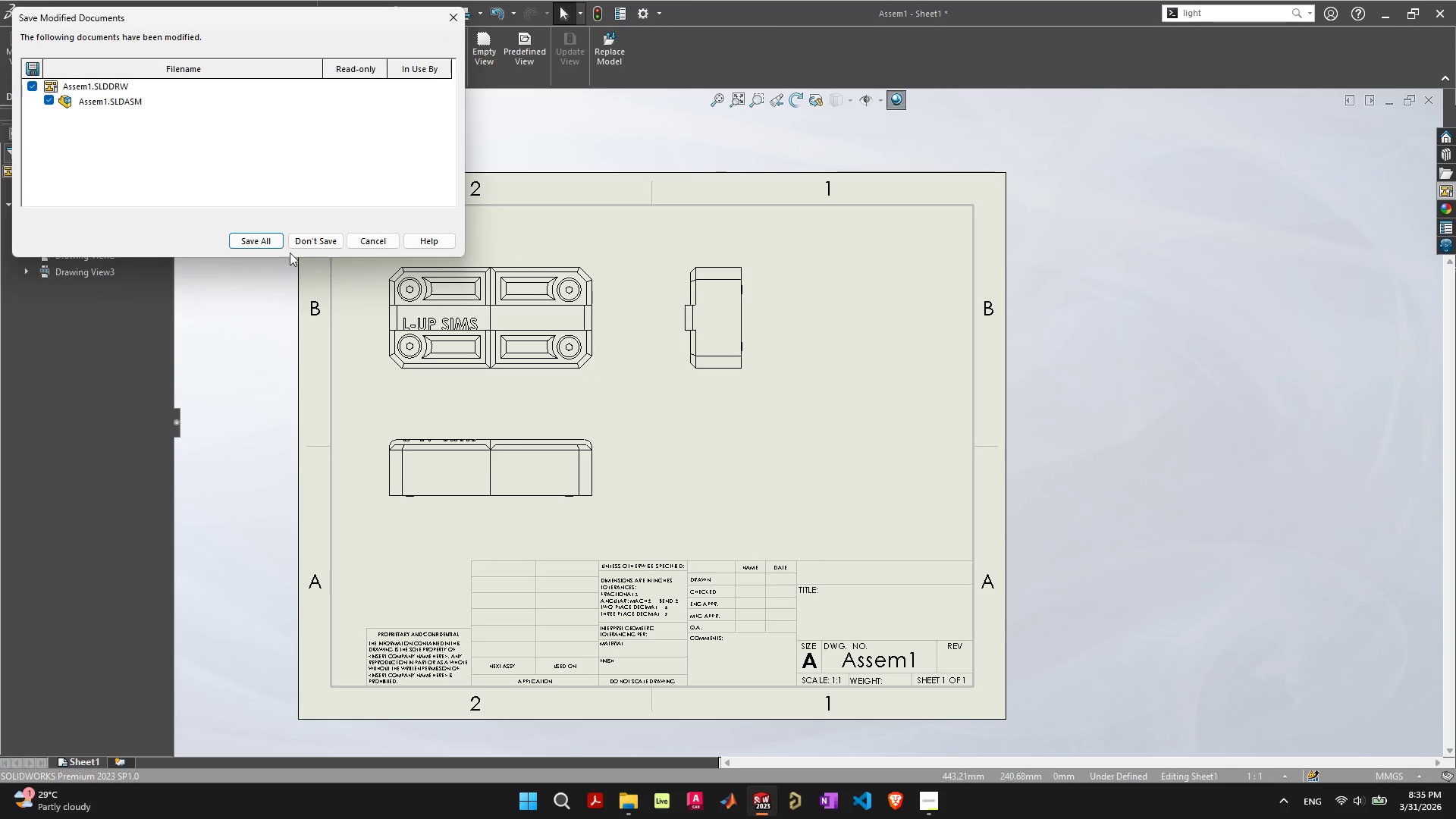 
left_click([305, 241])
 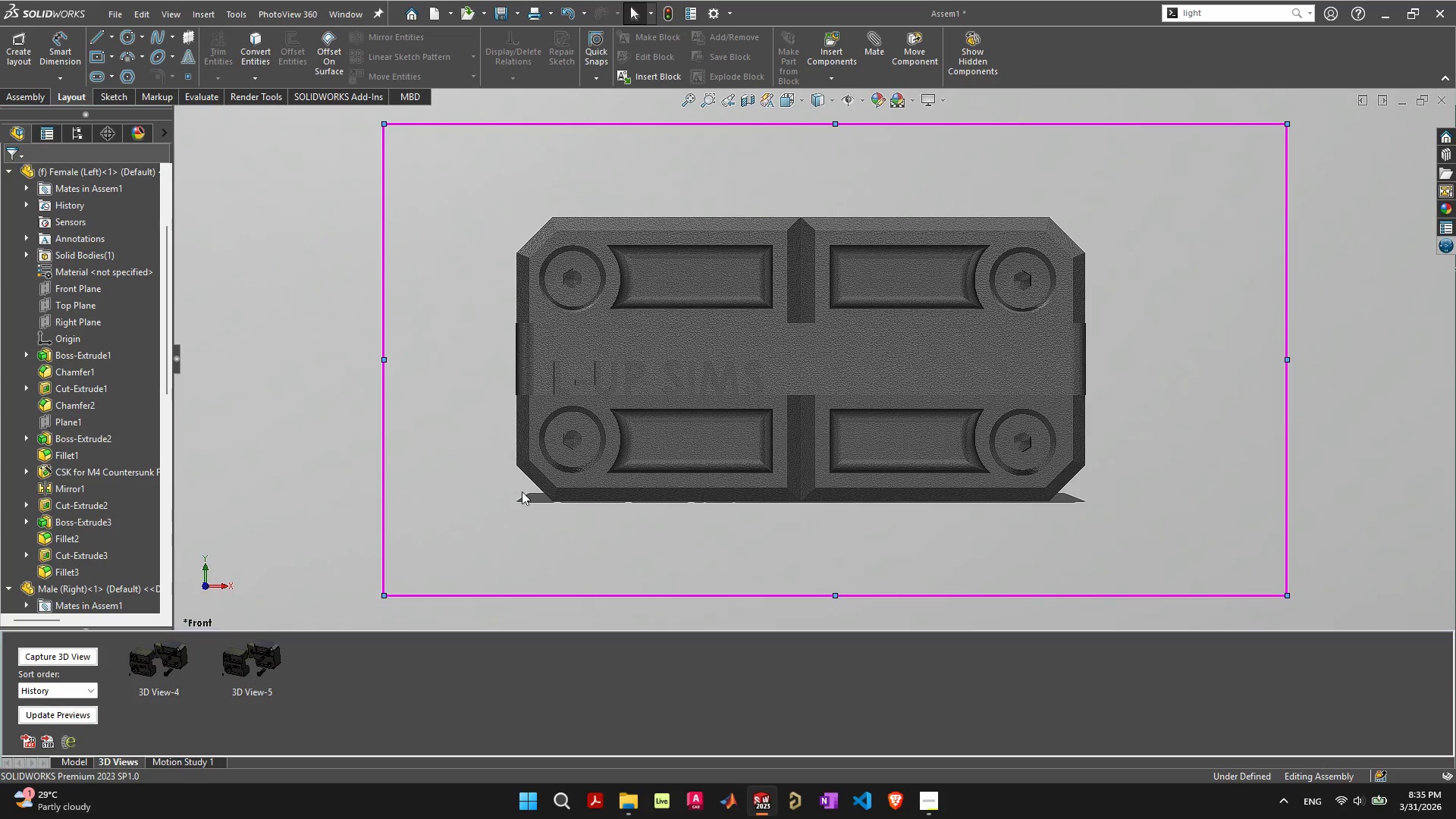 
left_click([491, 491])
 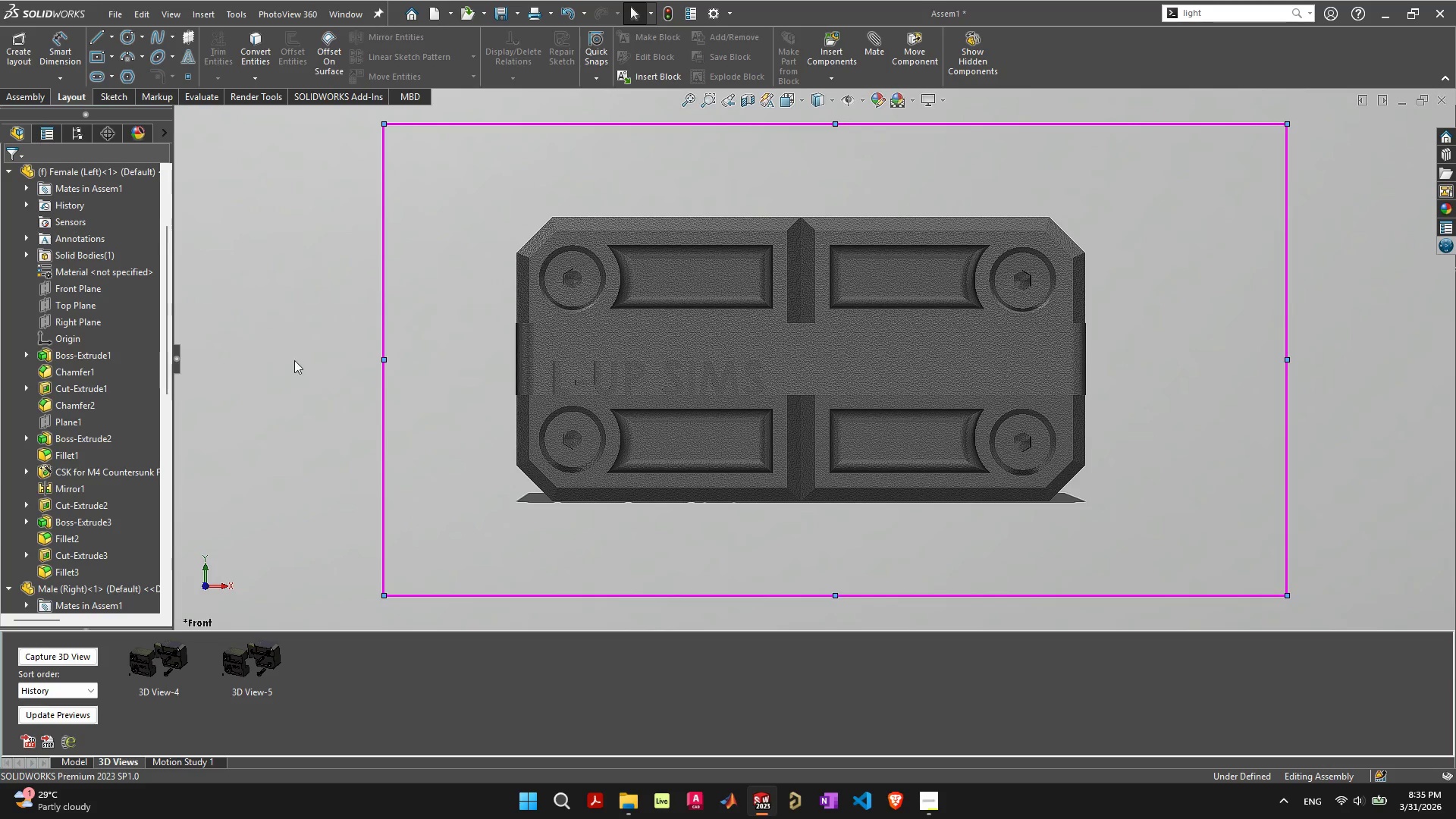 
left_click([291, 354])
 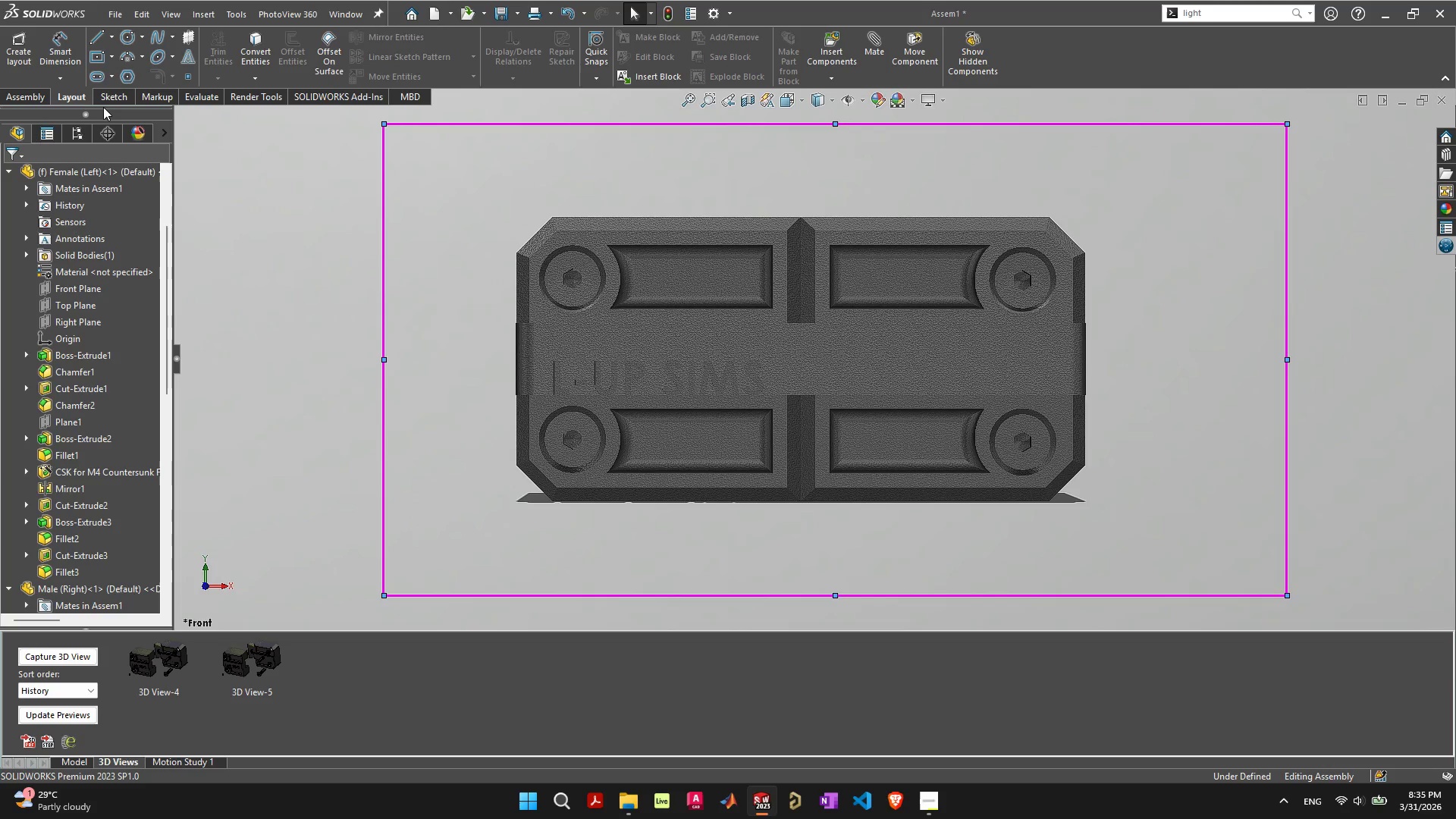 
left_click([30, 93])
 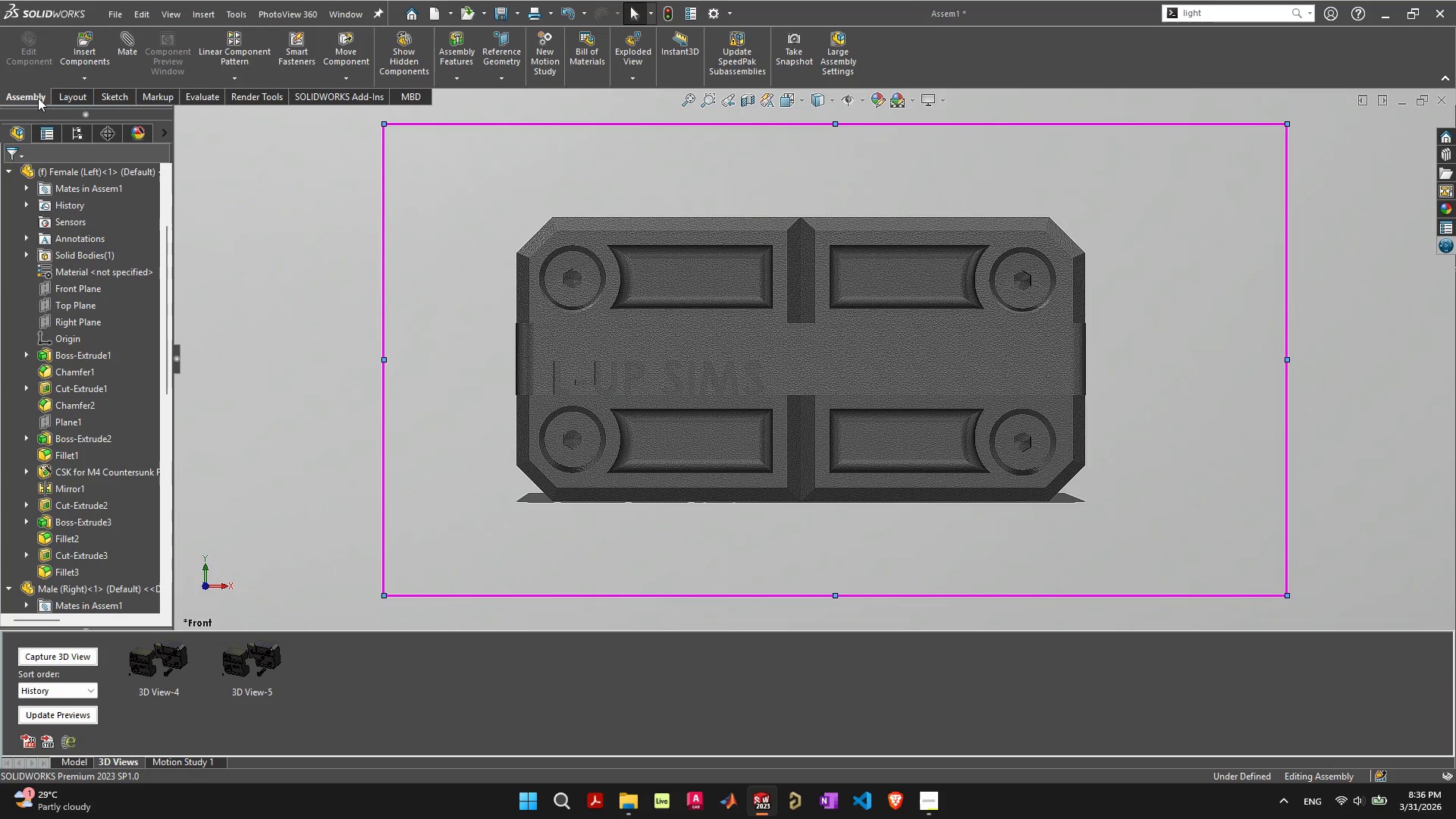 
wait(5.72)
 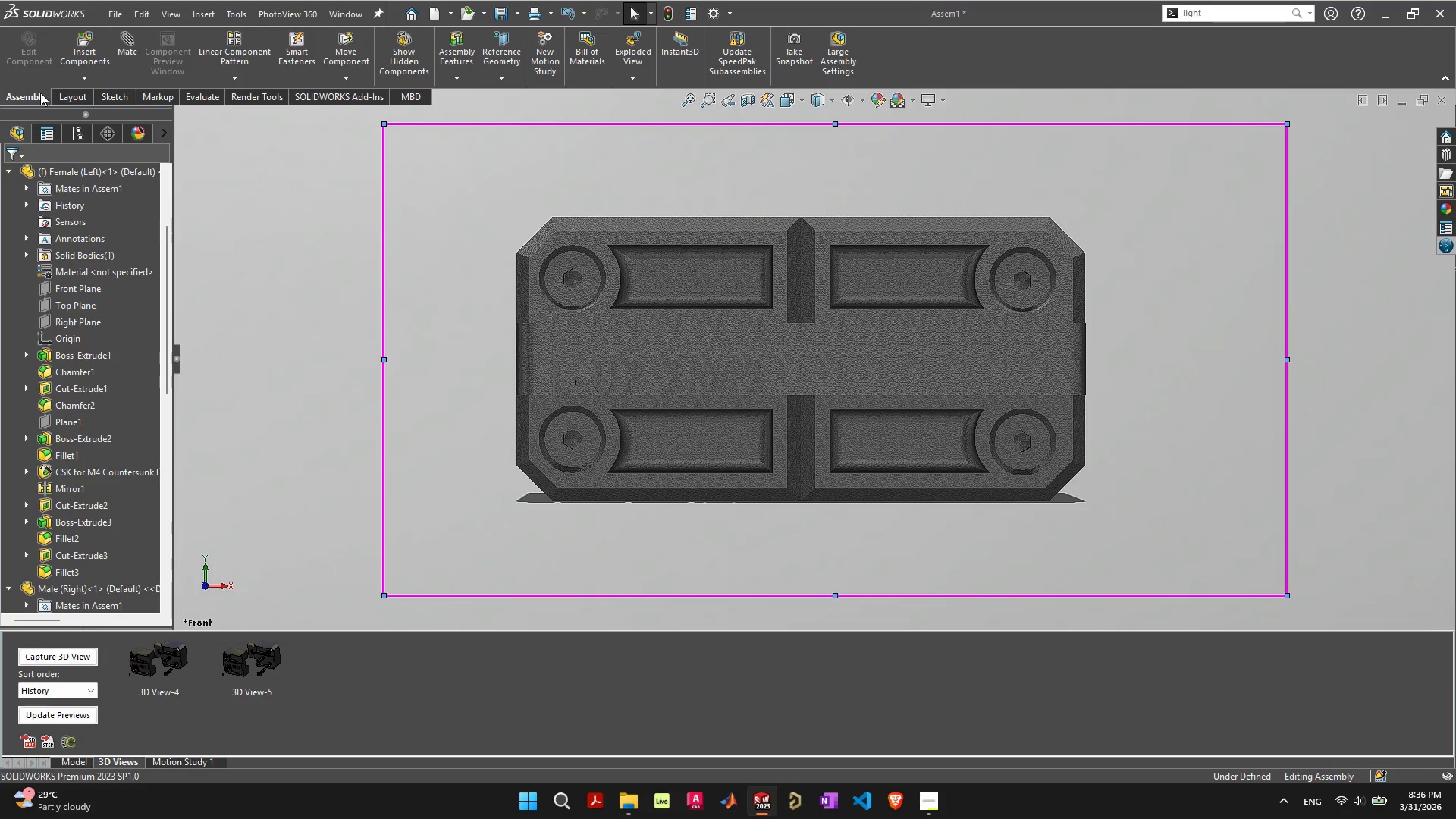 
left_click([86, 96])
 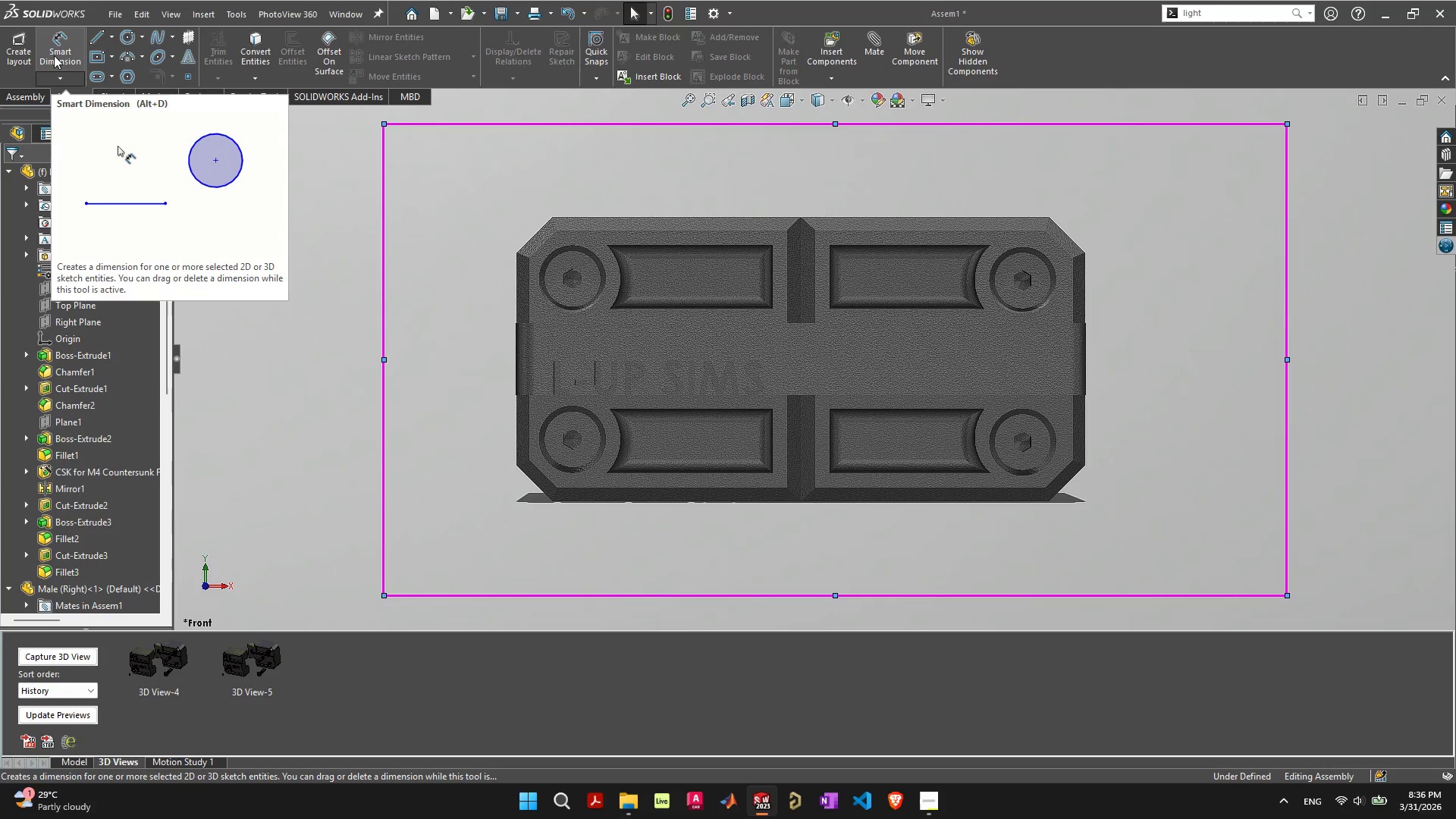 
left_click([112, 2])
 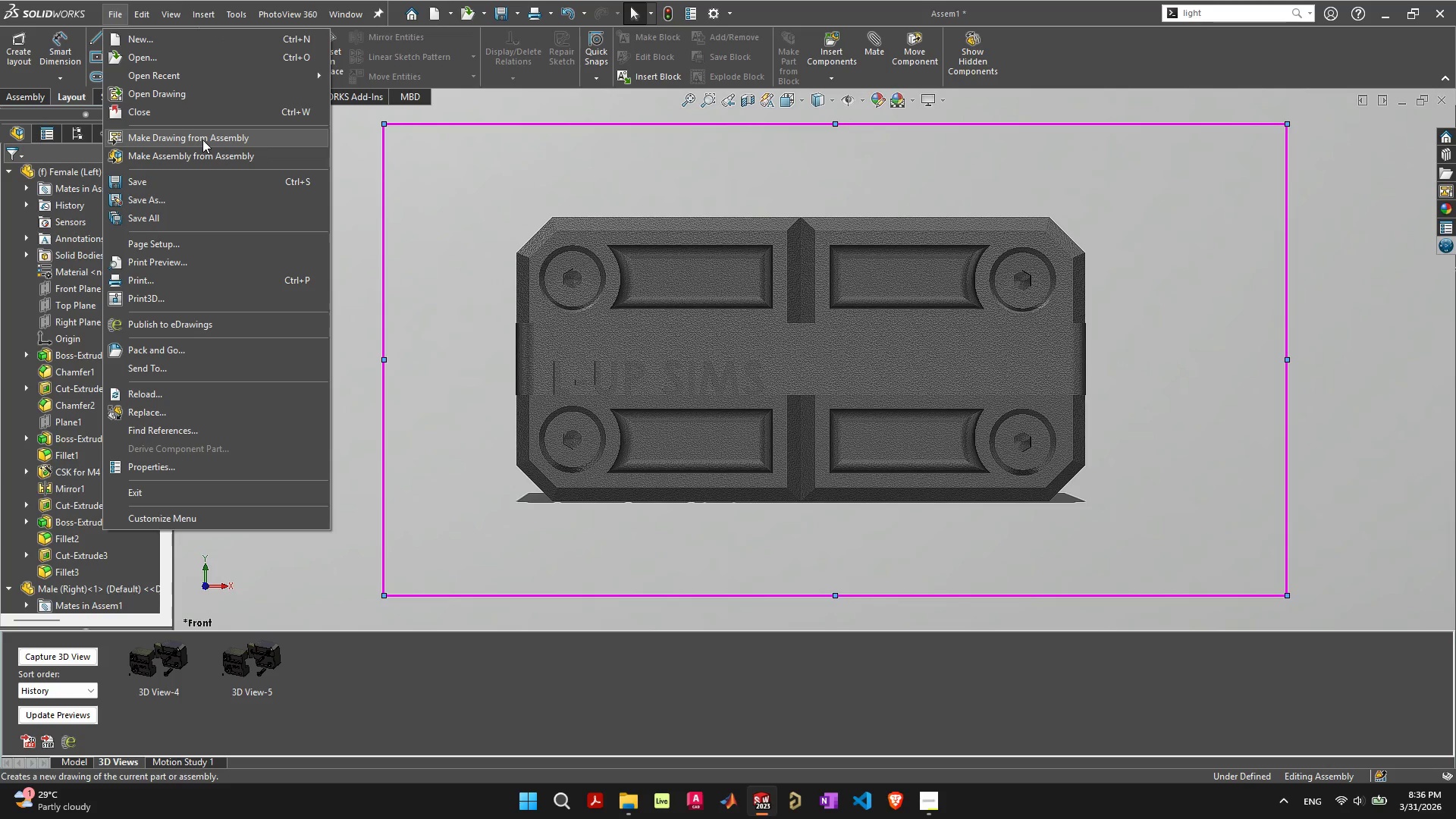 
left_click([202, 140])
 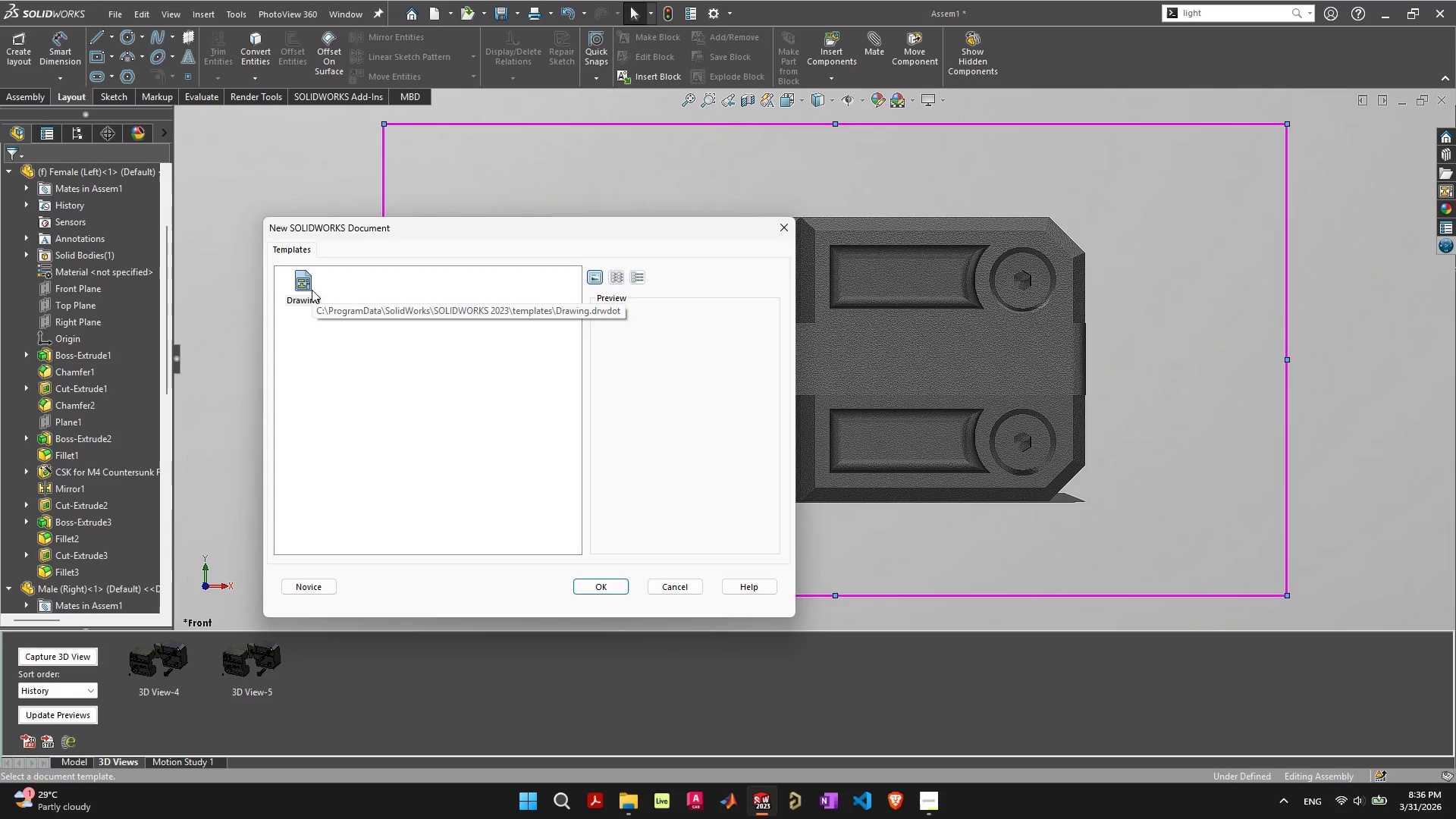 
double_click([312, 290])
 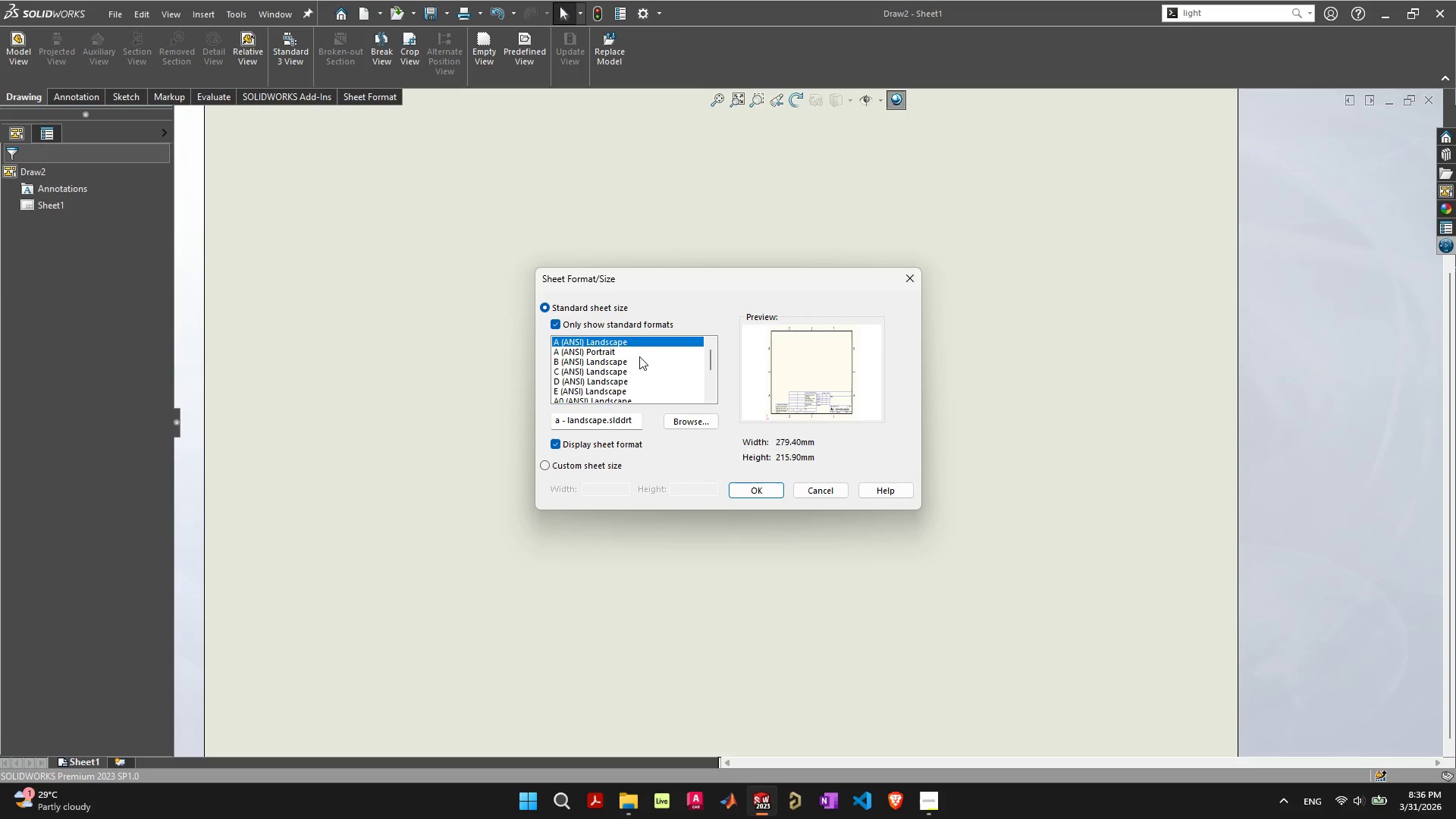 
left_click([637, 367])
 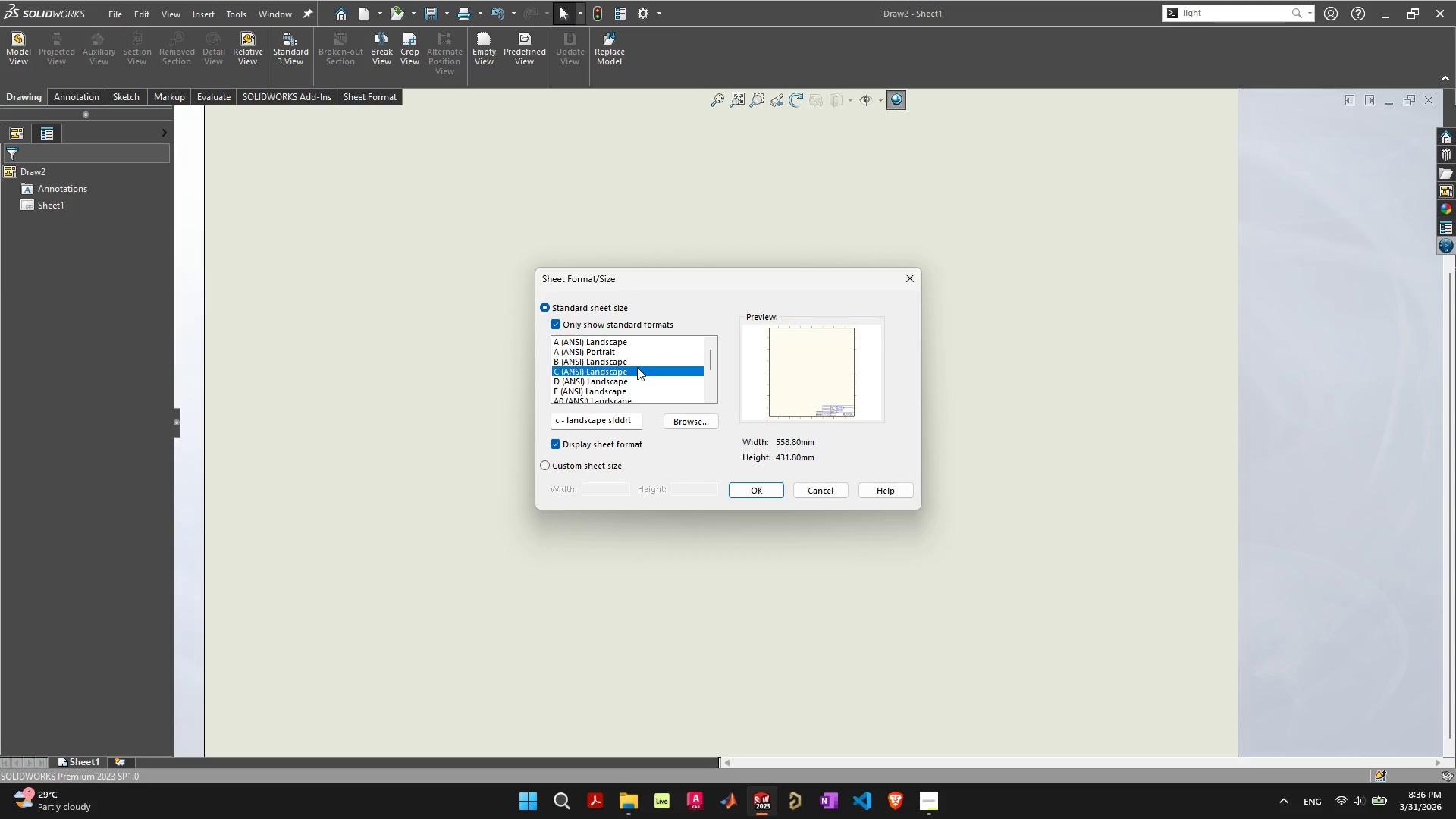 
key(ArrowDown)
 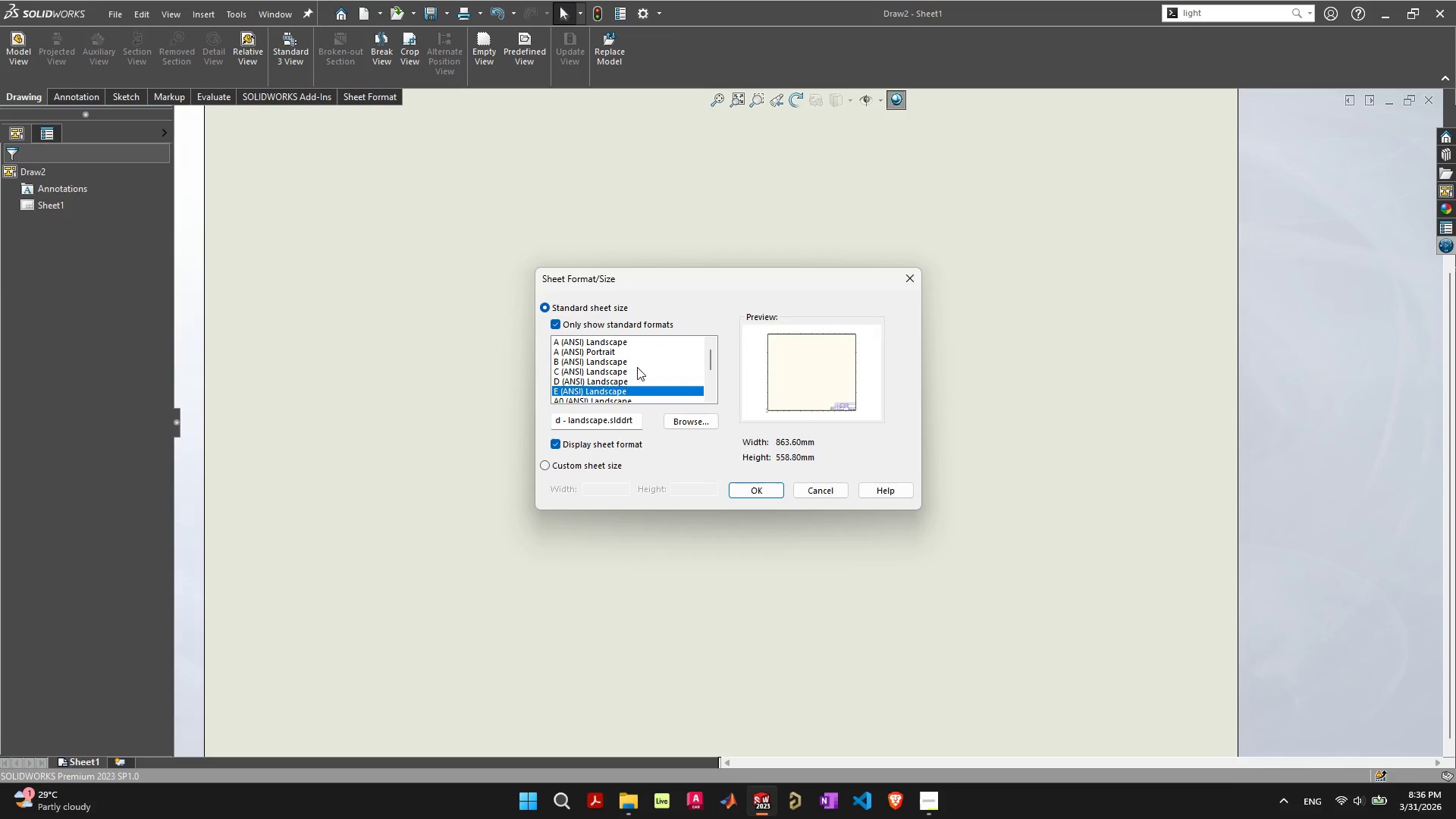 
key(ArrowDown)
 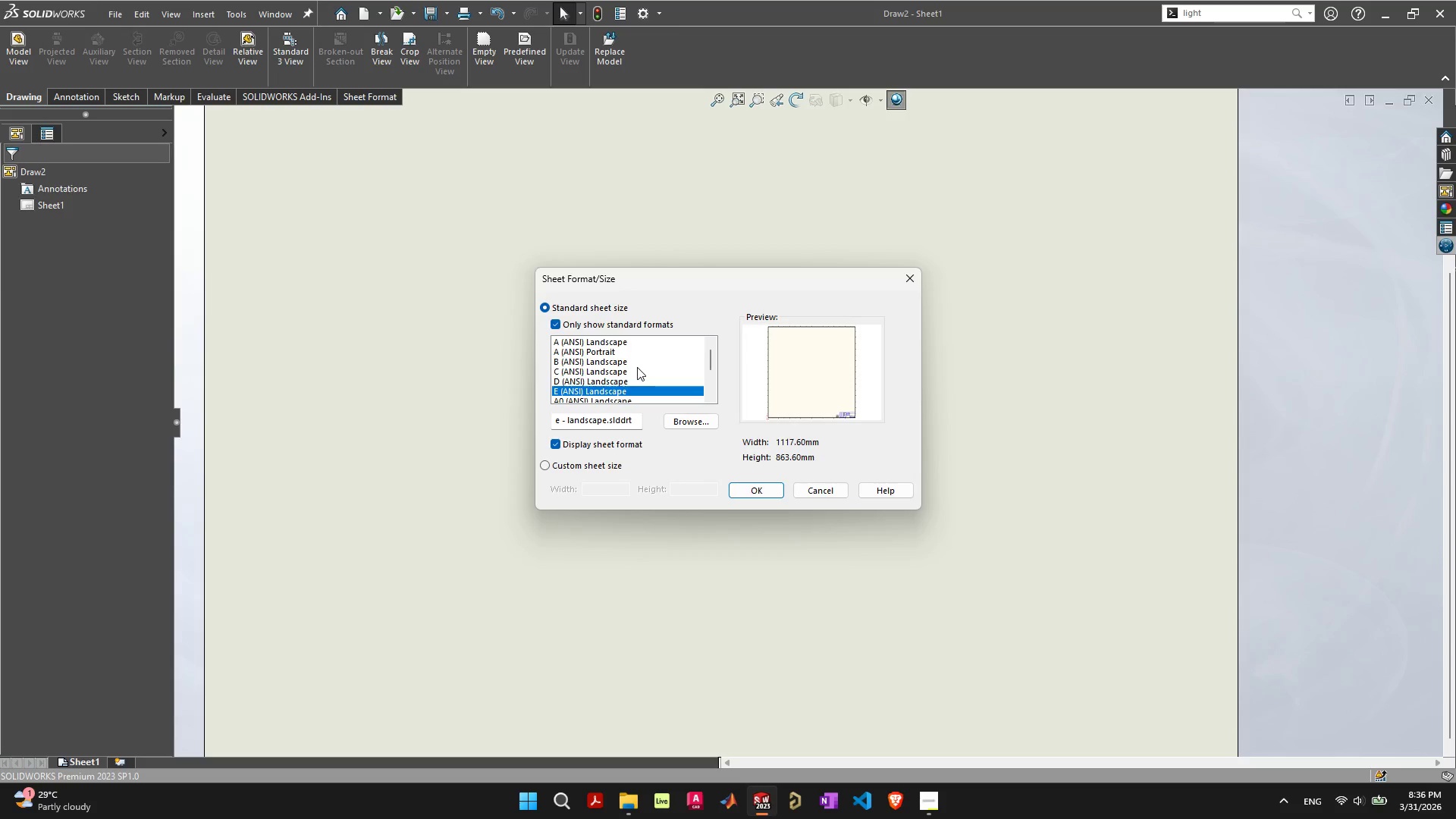 
key(ArrowDown)
 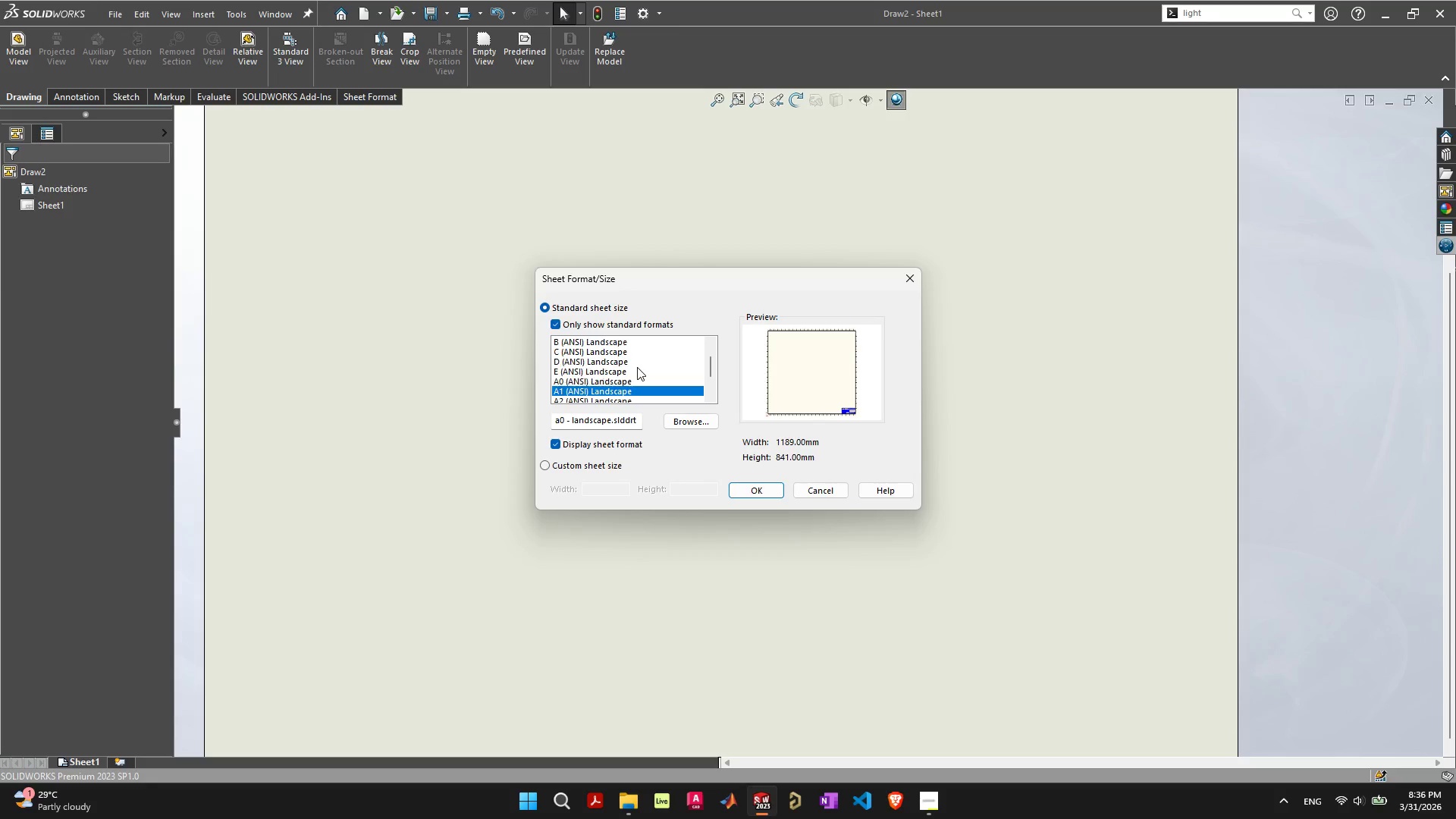 
key(ArrowDown)
 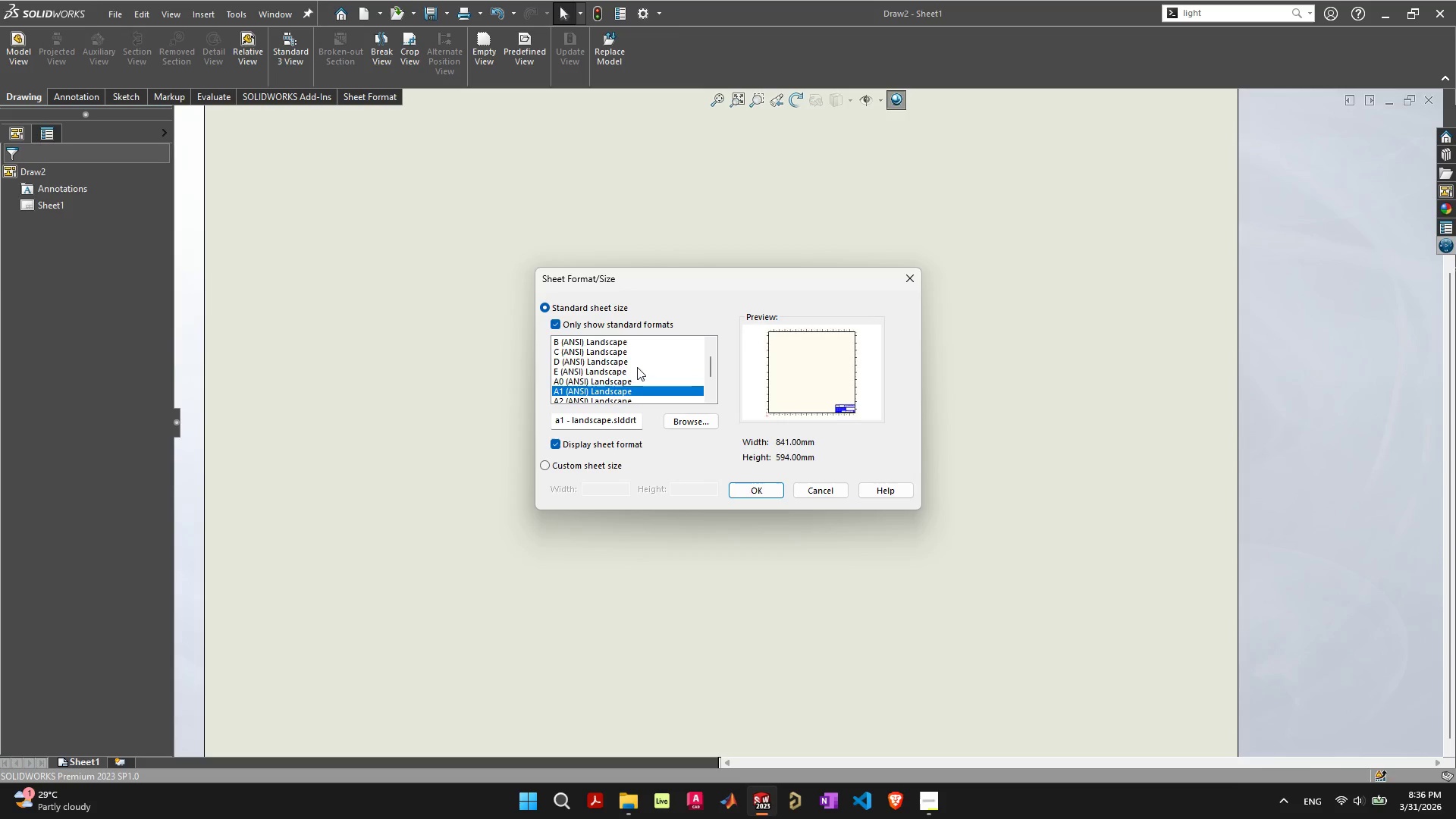 
key(ArrowDown)
 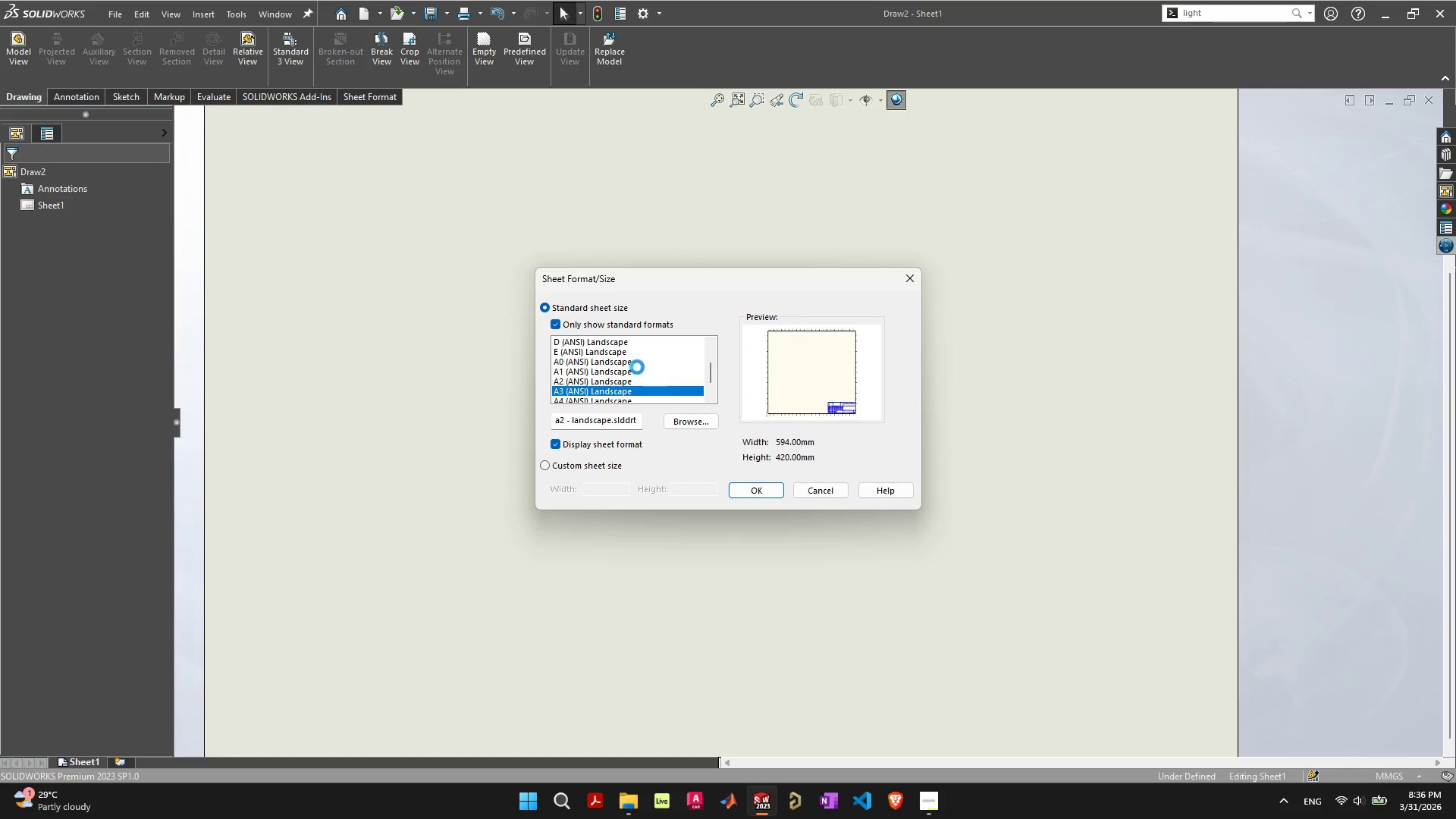 
key(ArrowDown)
 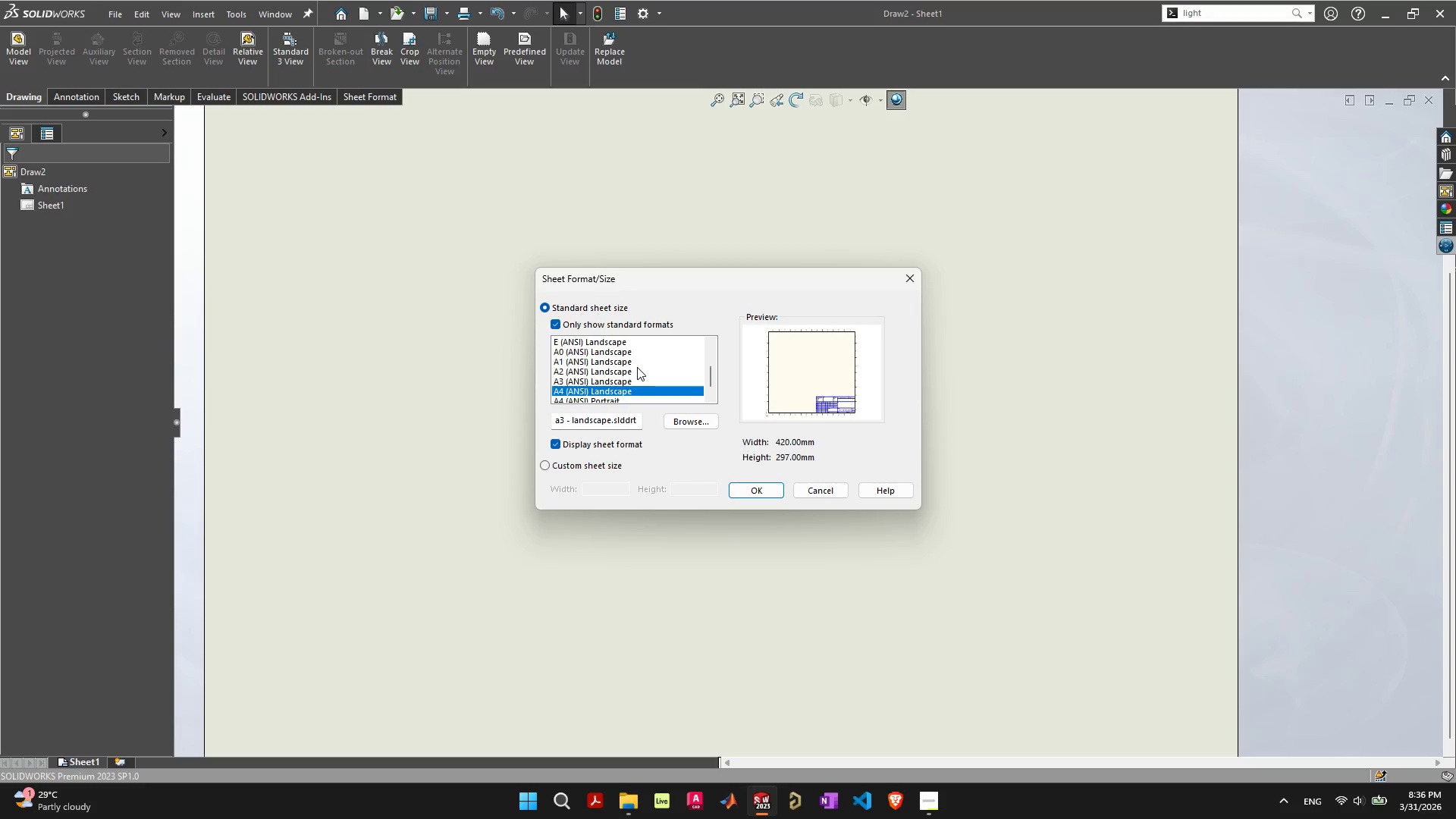 
key(ArrowDown)
 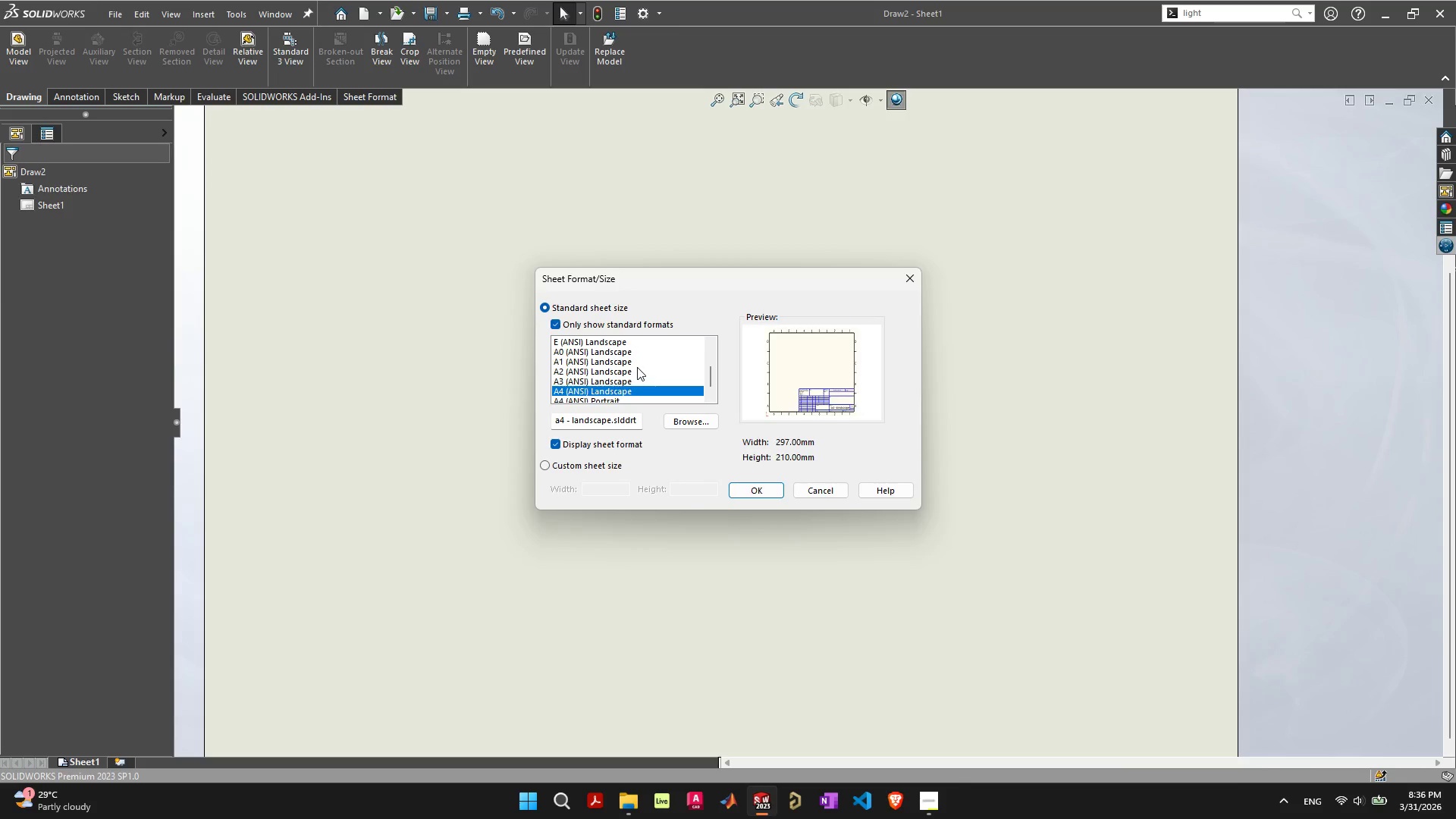 
key(ArrowDown)
 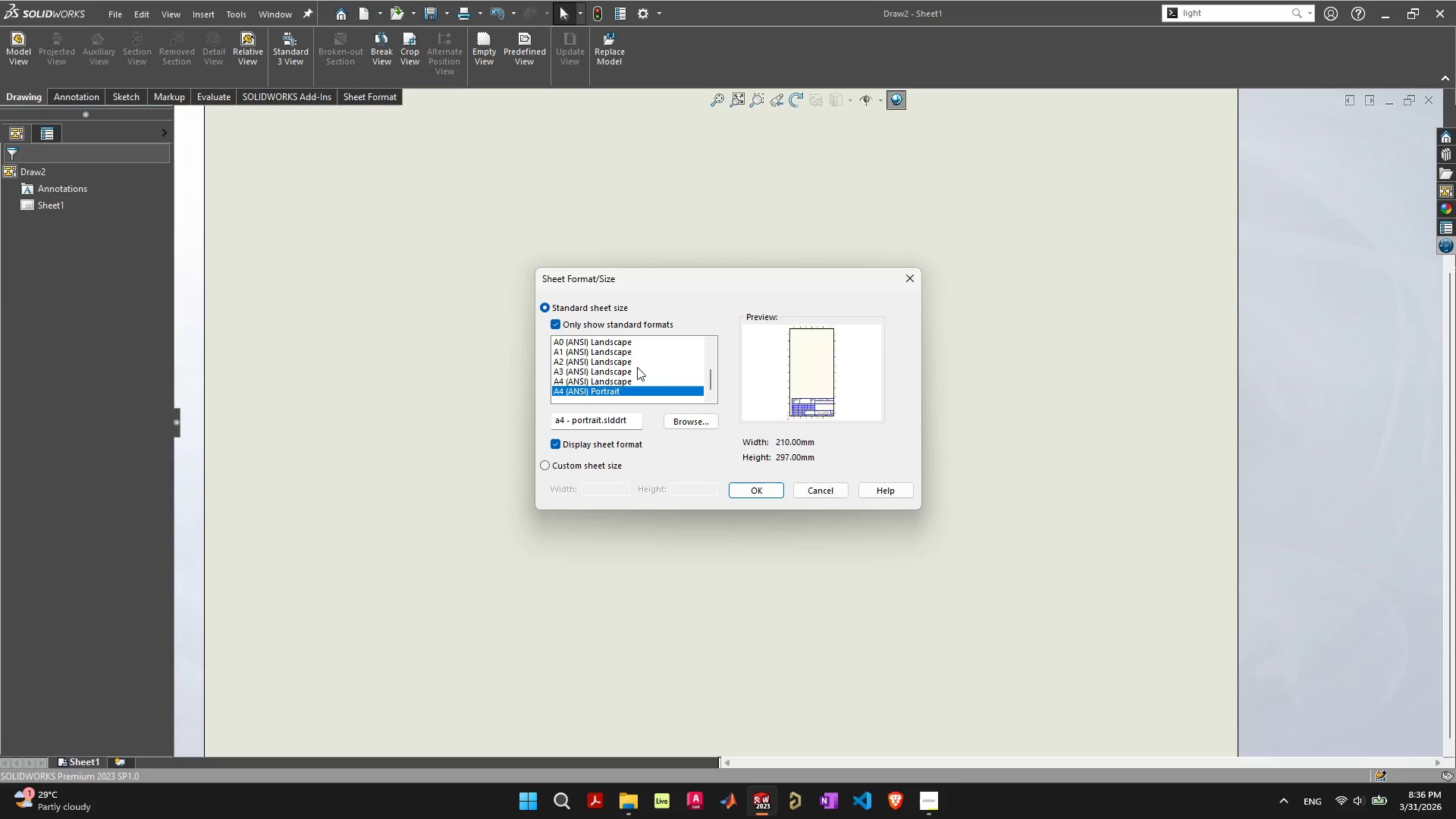 
key(ArrowDown)
 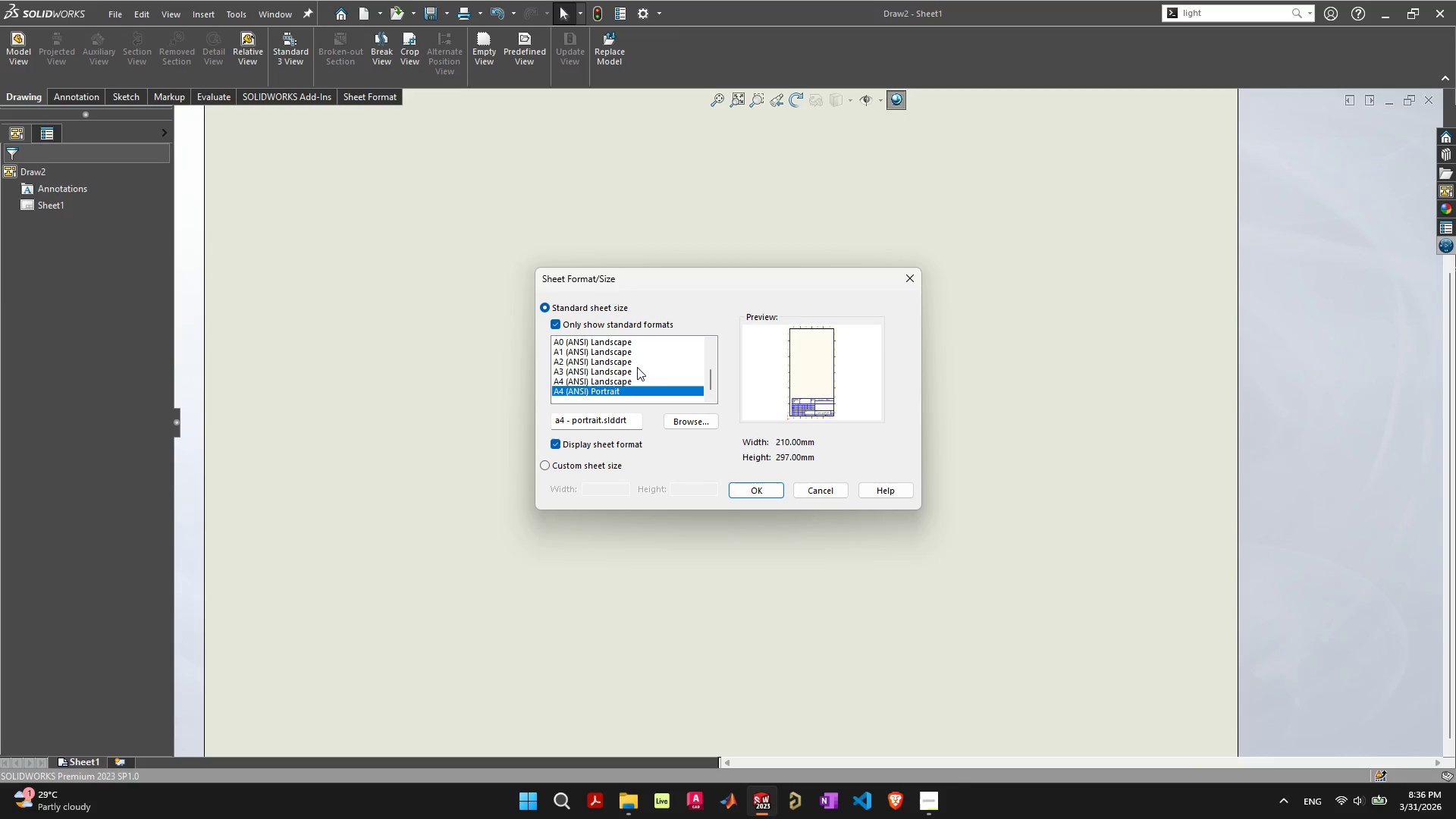 
key(ArrowDown)
 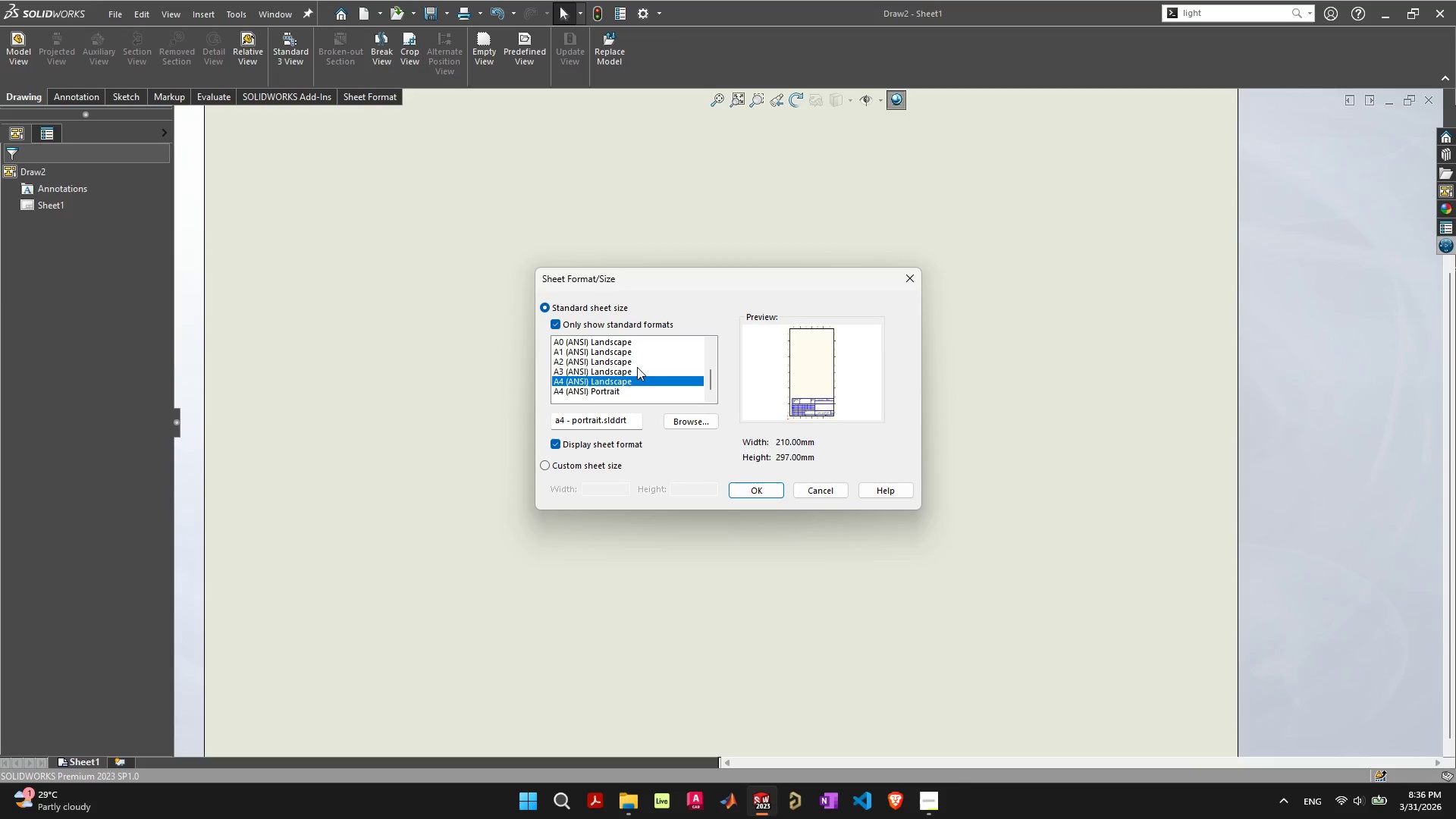 
key(ArrowUp)
 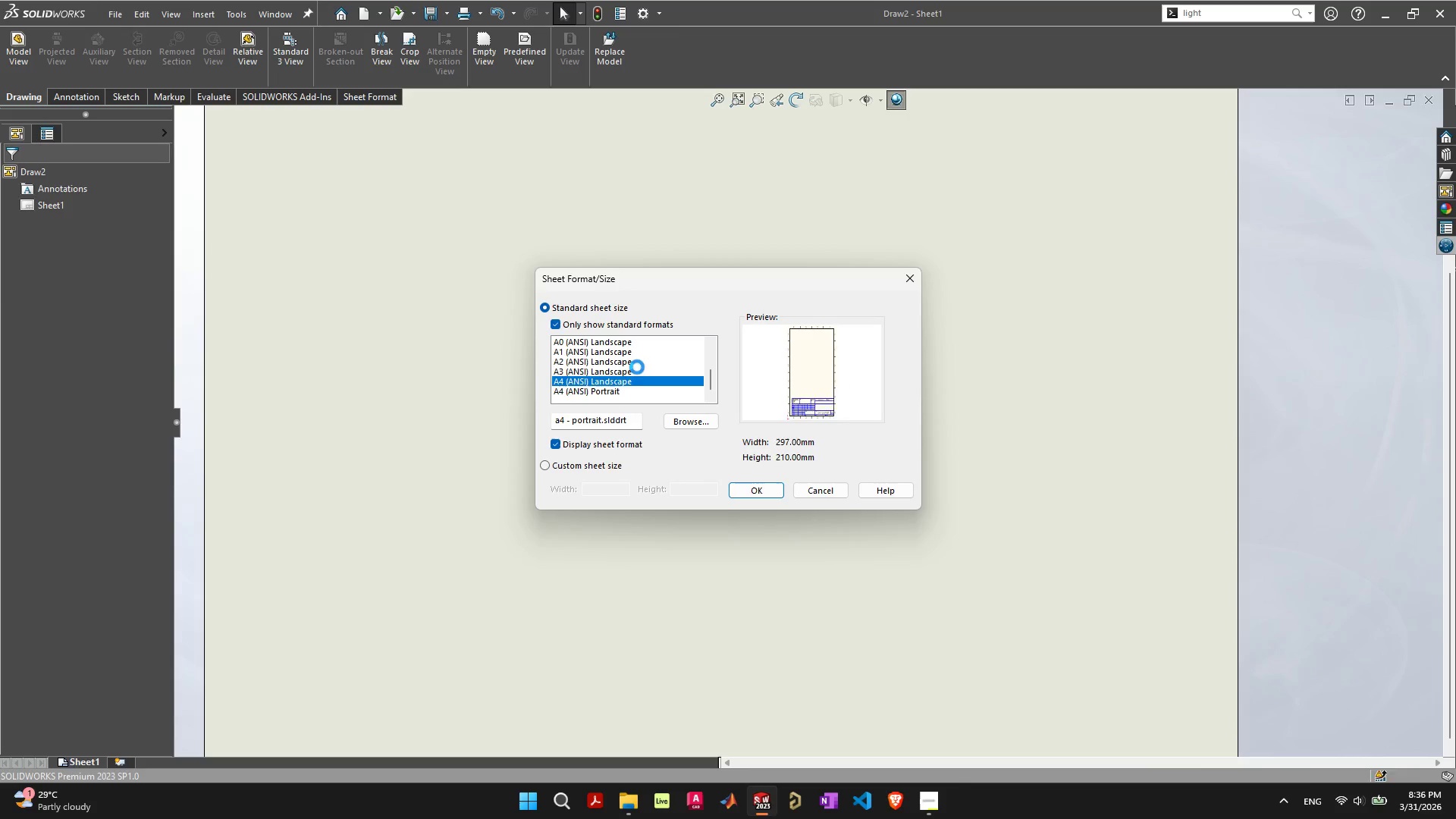 
key(ArrowUp)
 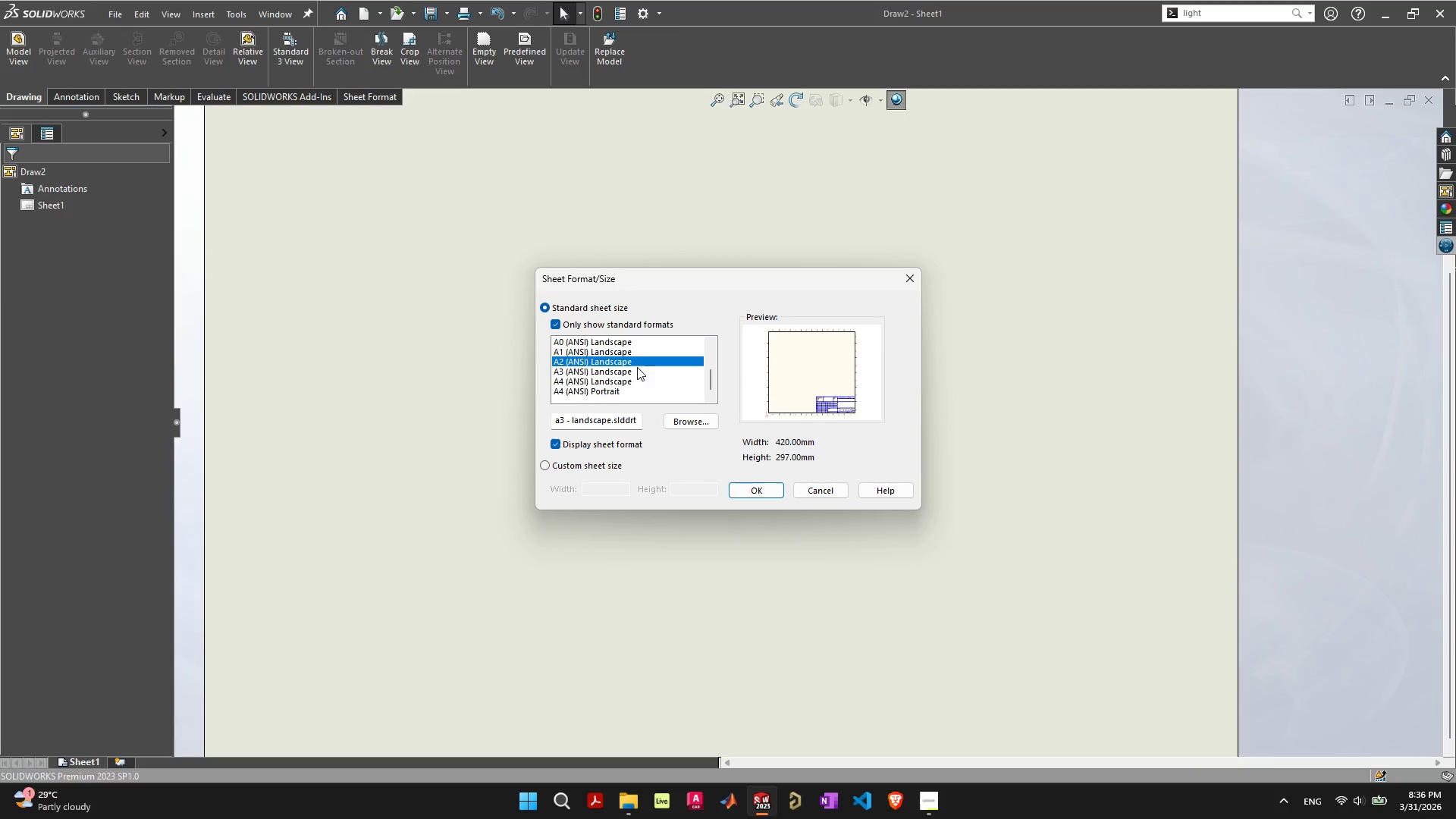 
key(ArrowUp)
 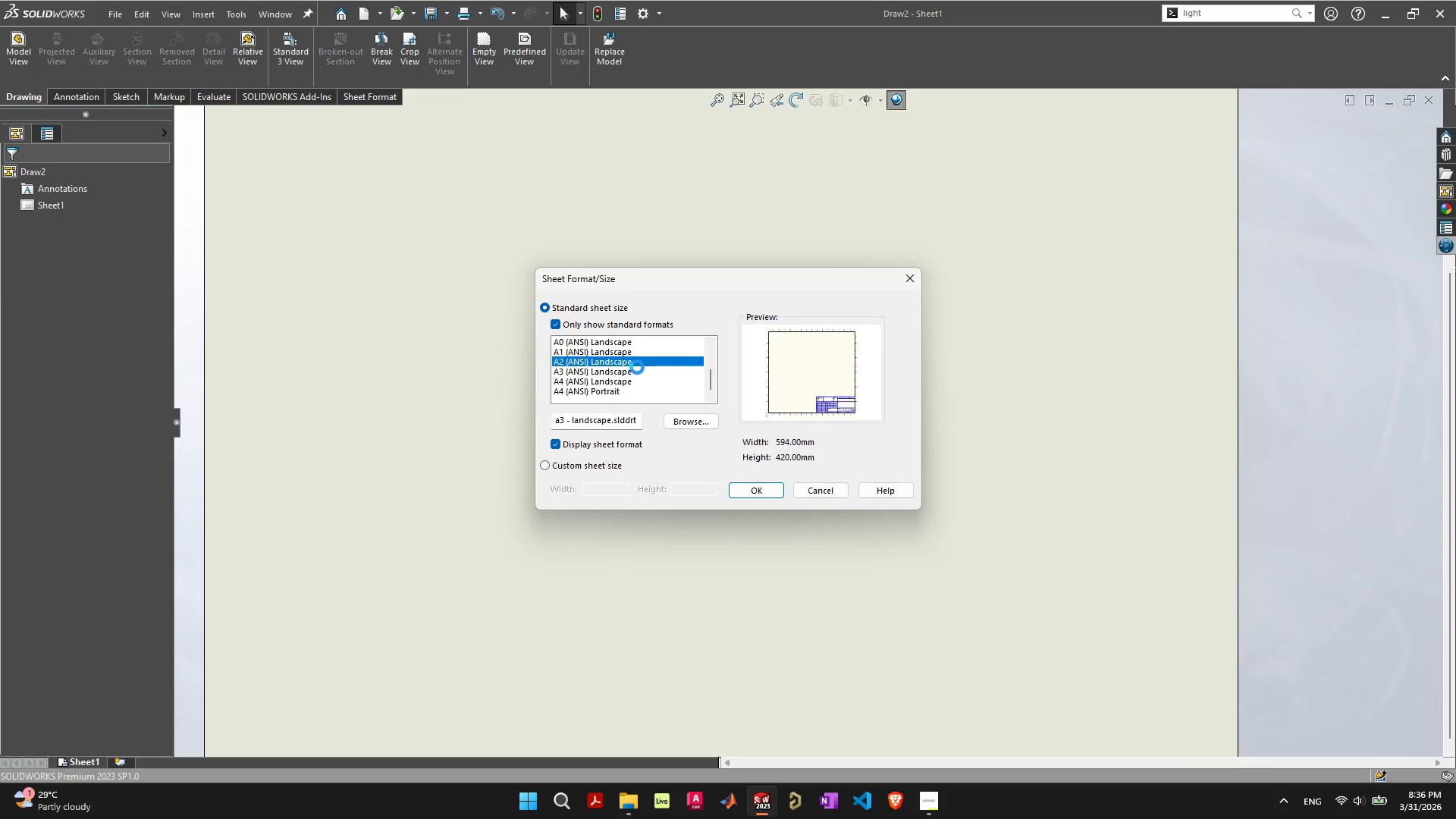 
key(ArrowUp)
 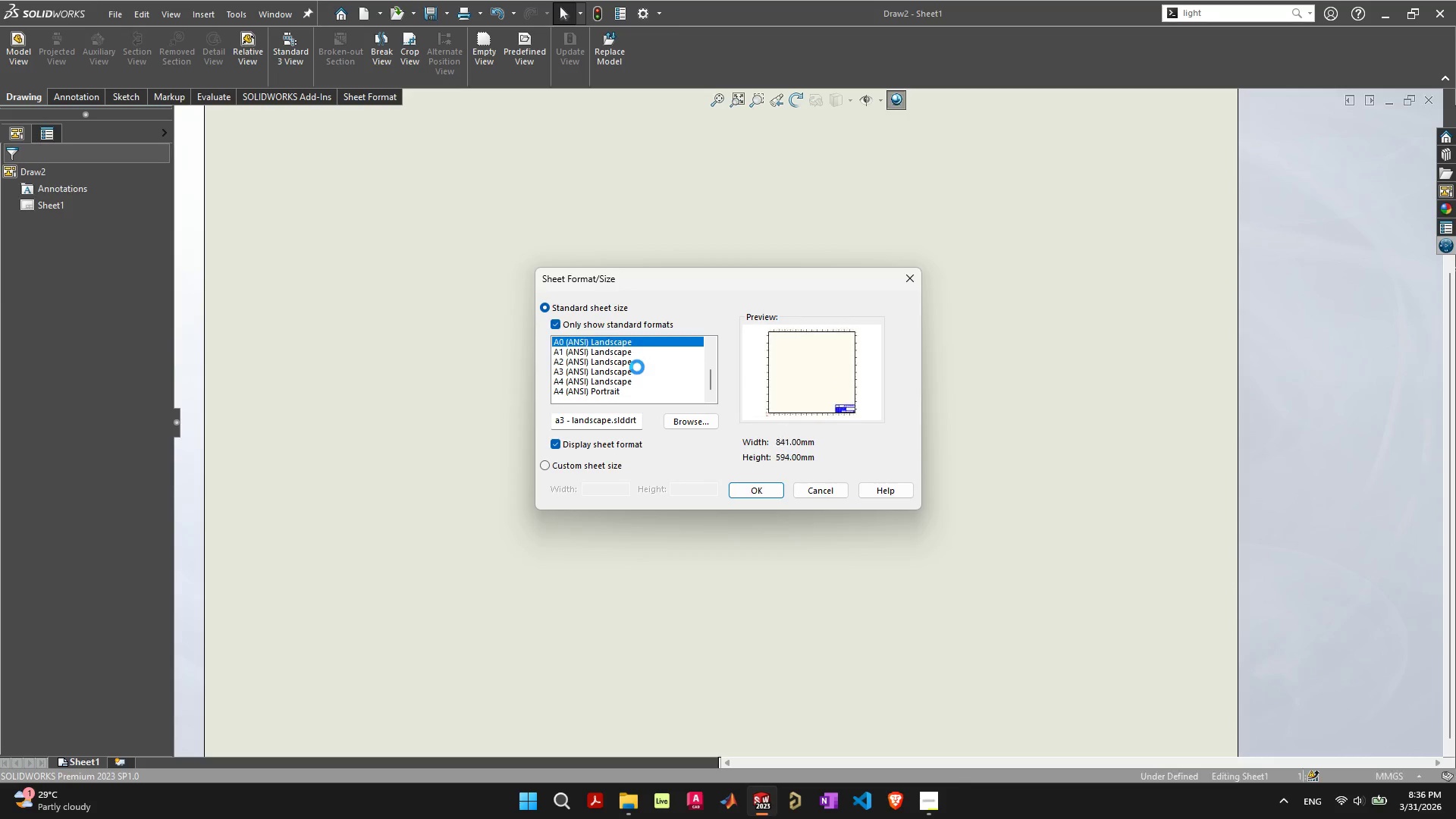 
key(ArrowUp)
 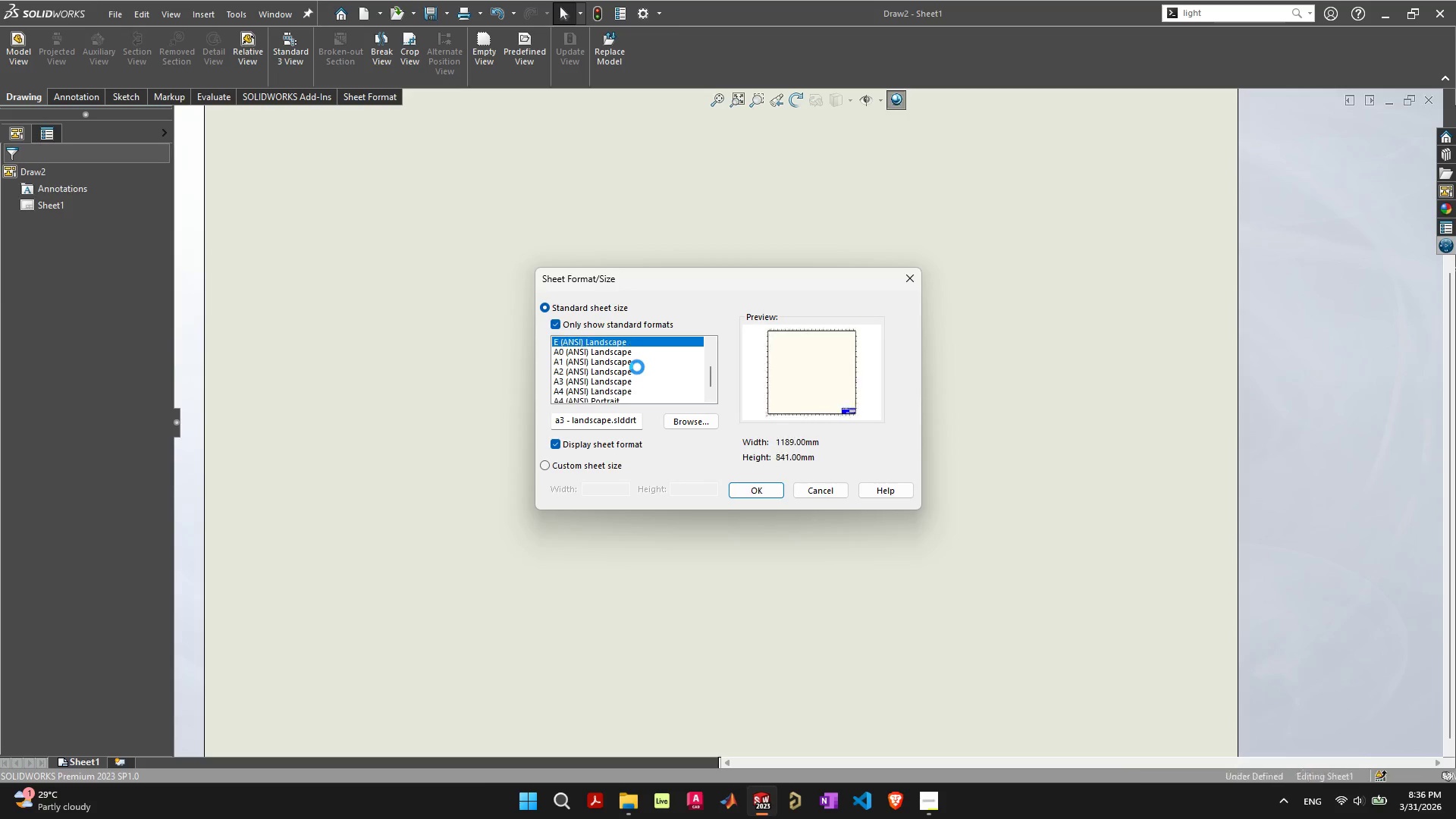 
key(ArrowUp)
 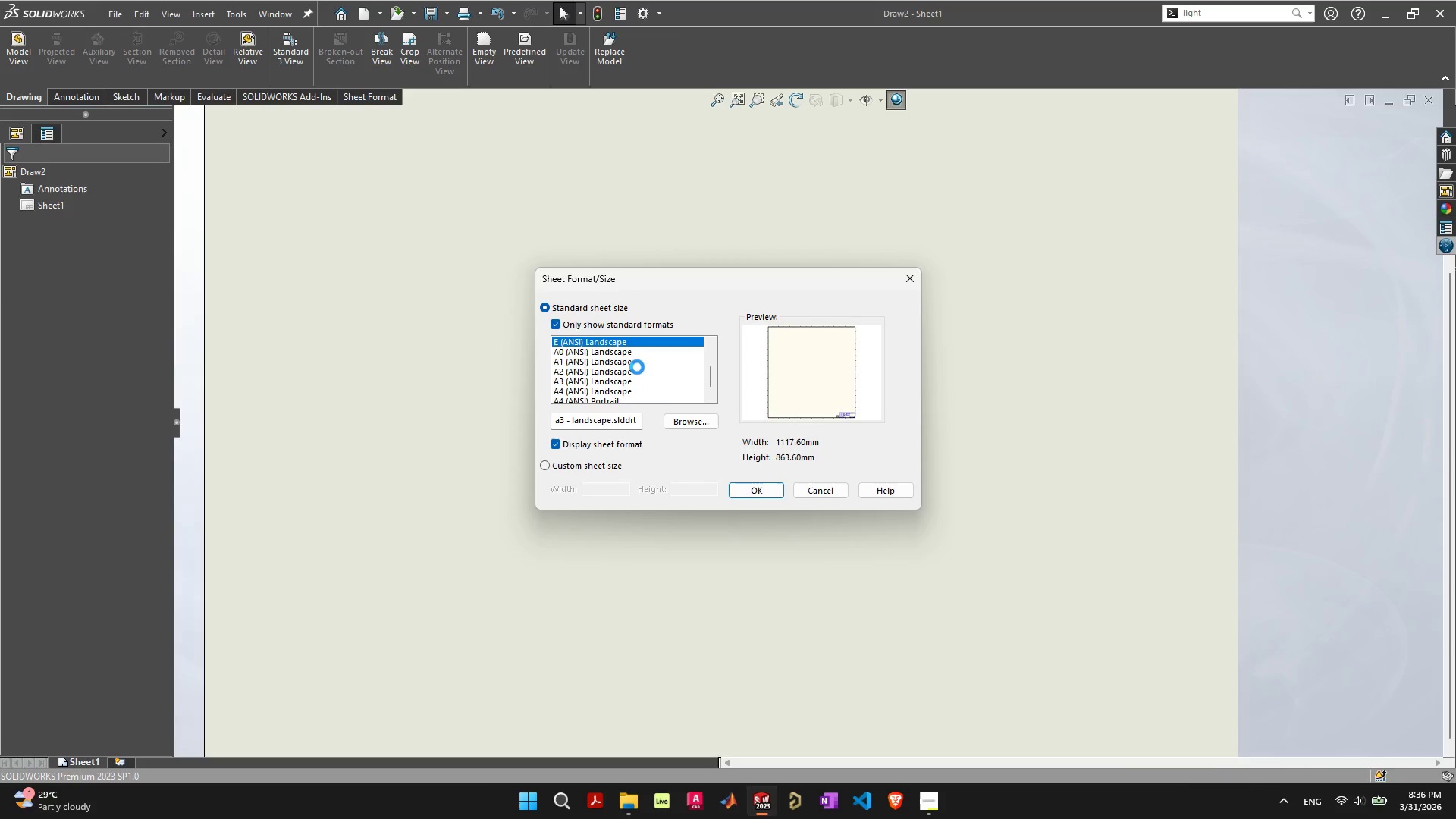 
key(ArrowUp)
 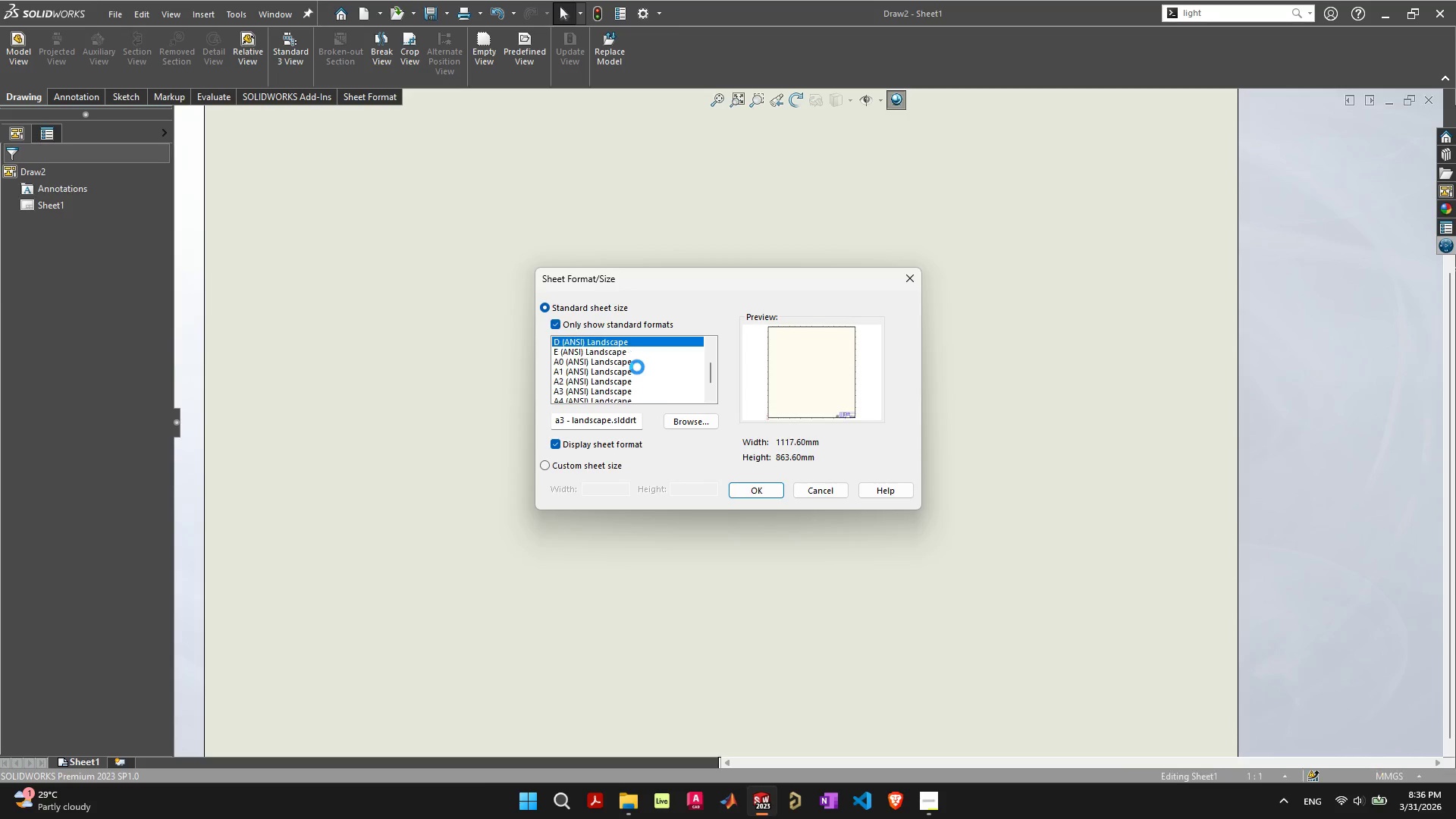 
key(ArrowUp)
 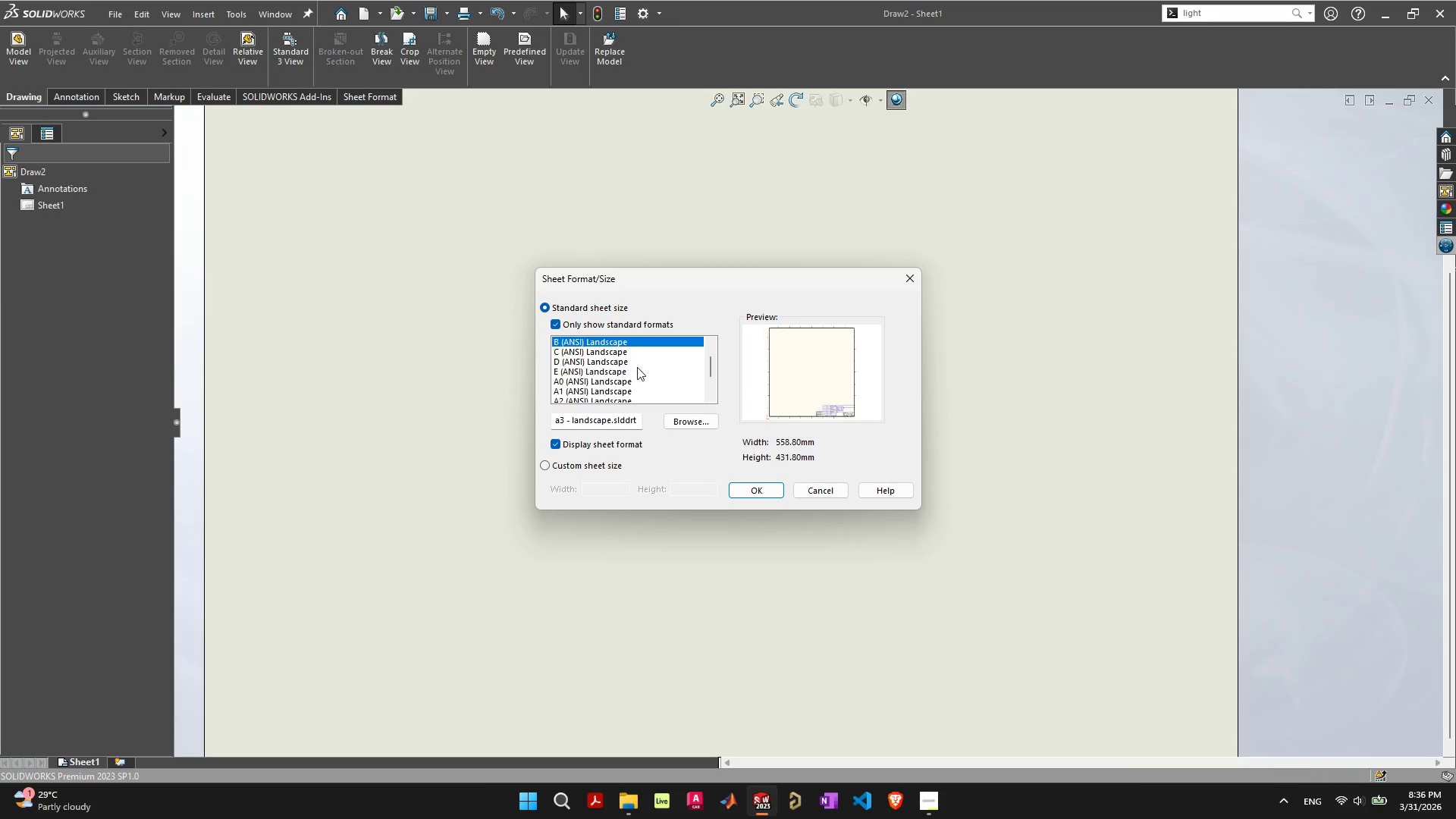 
key(ArrowUp)
 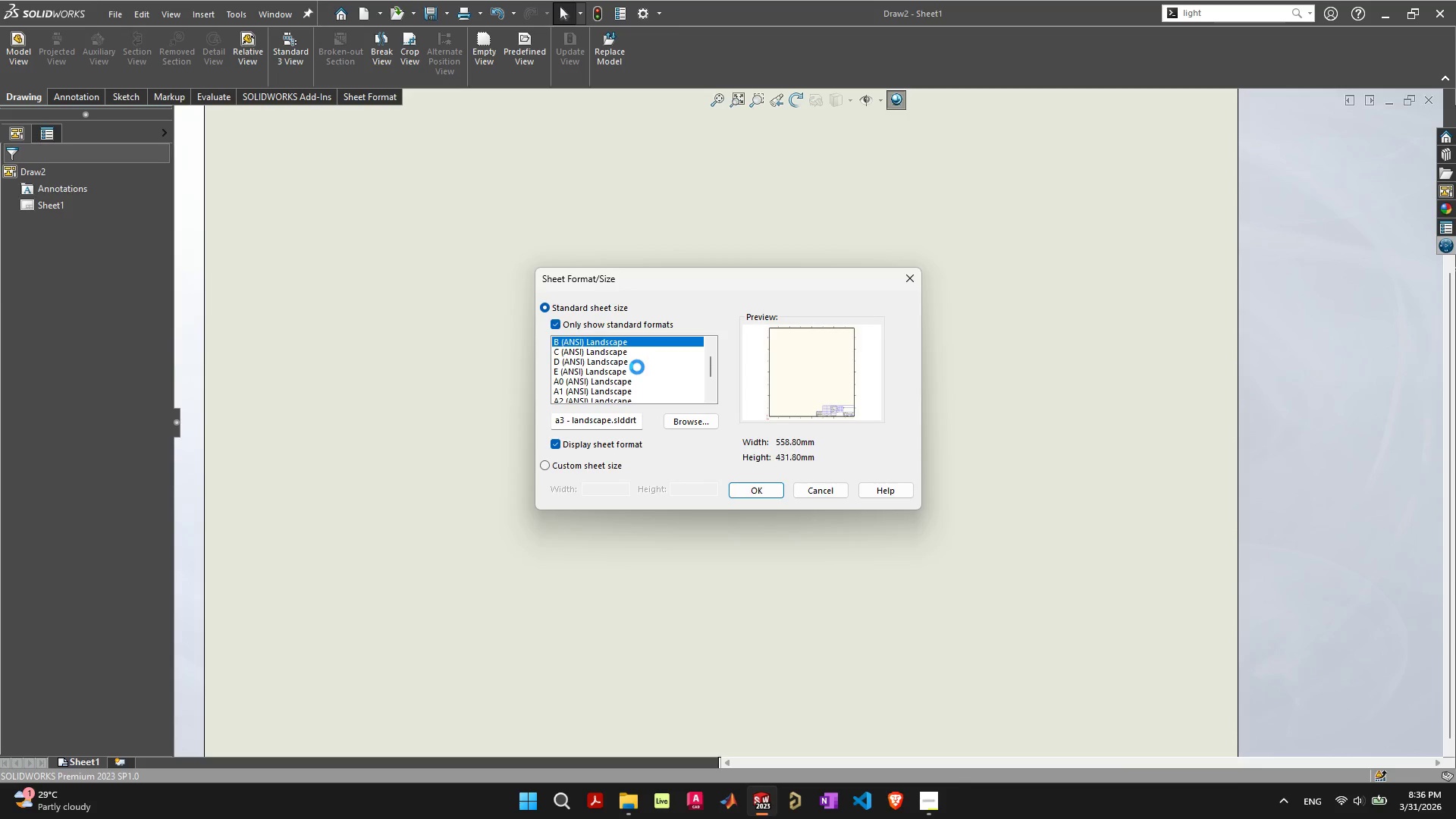 
key(ArrowUp)
 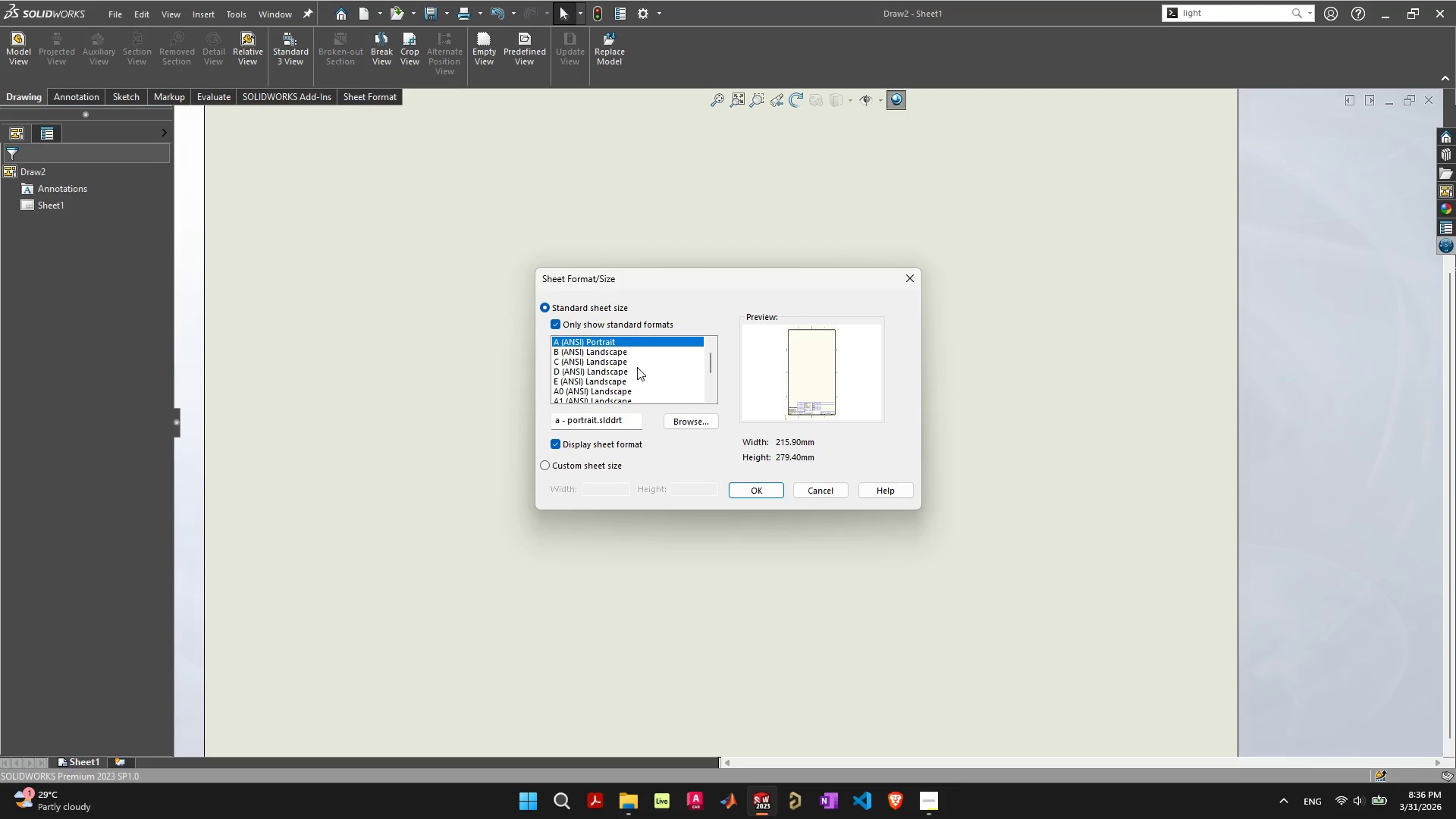 
key(ArrowUp)
 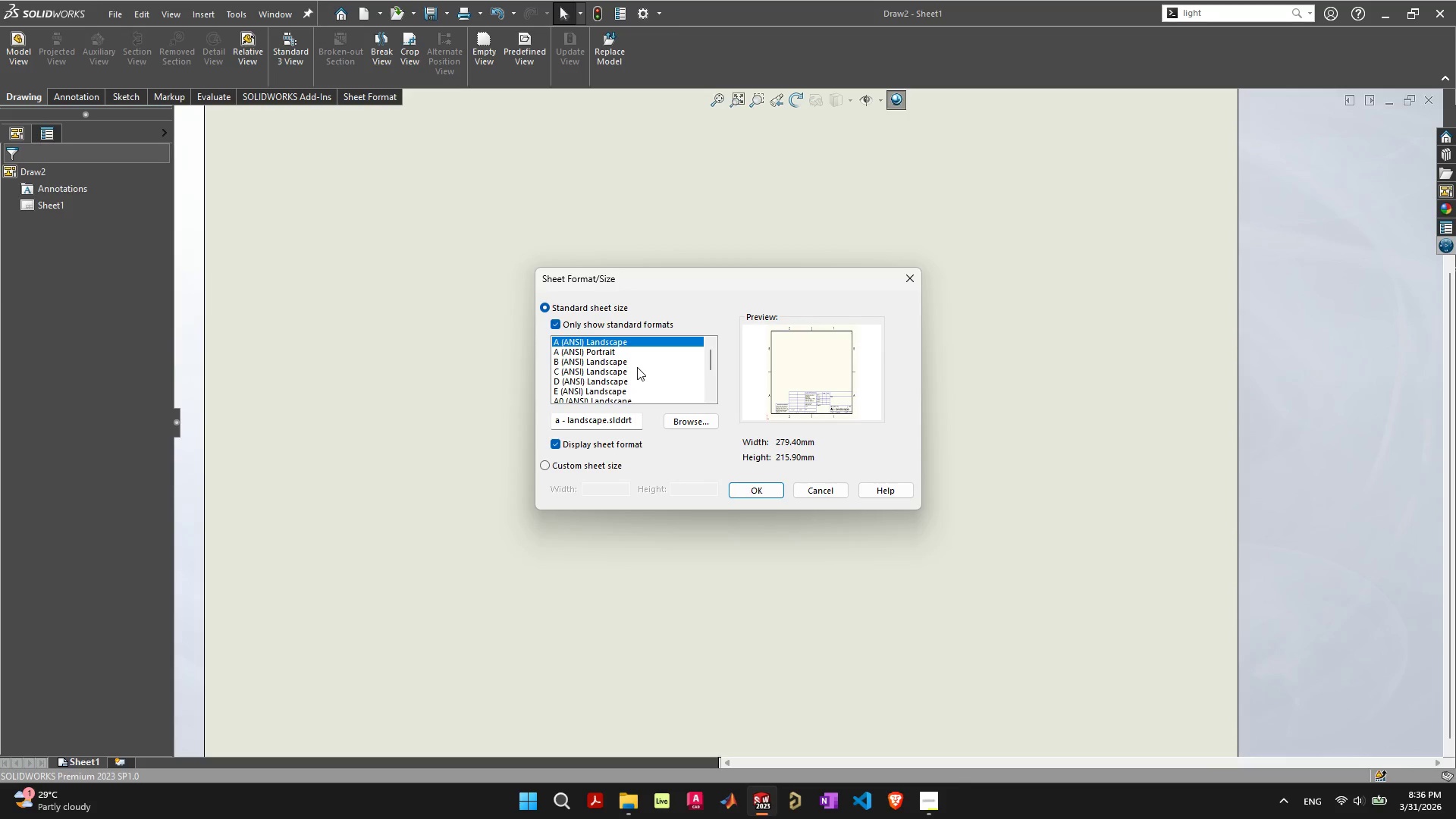 
key(ArrowUp)
 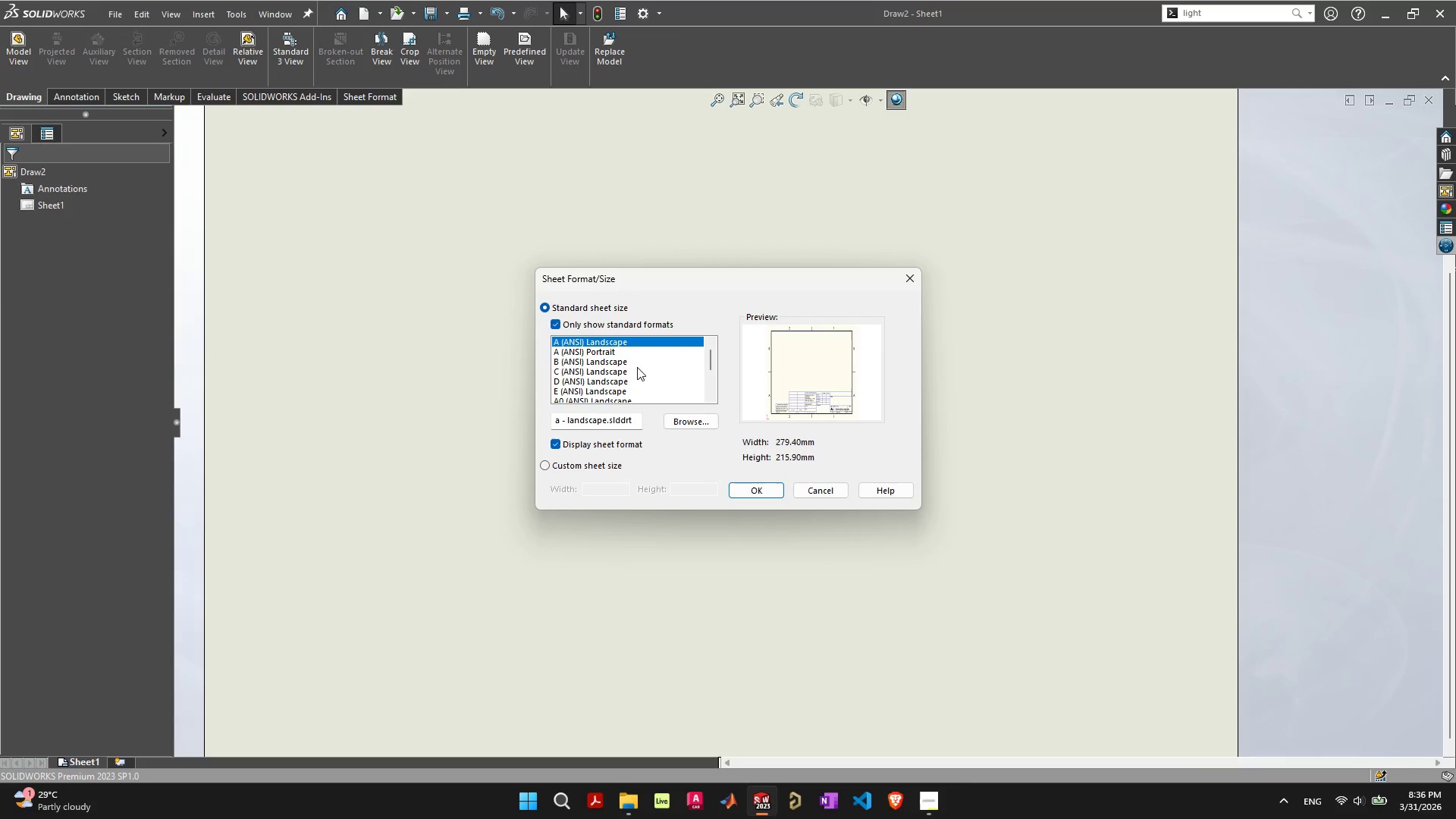 
key(ArrowUp)
 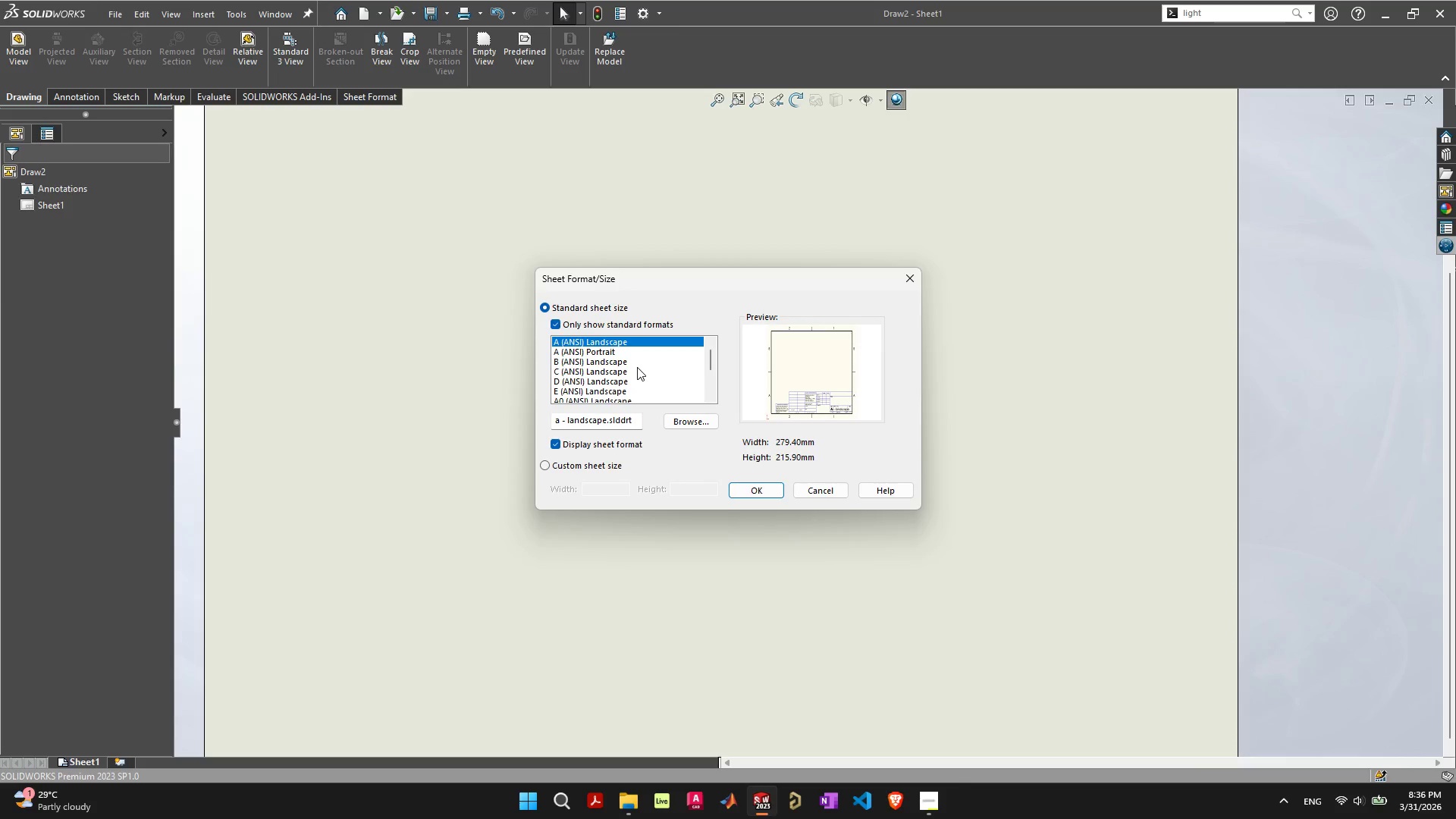 
key(ArrowDown)
 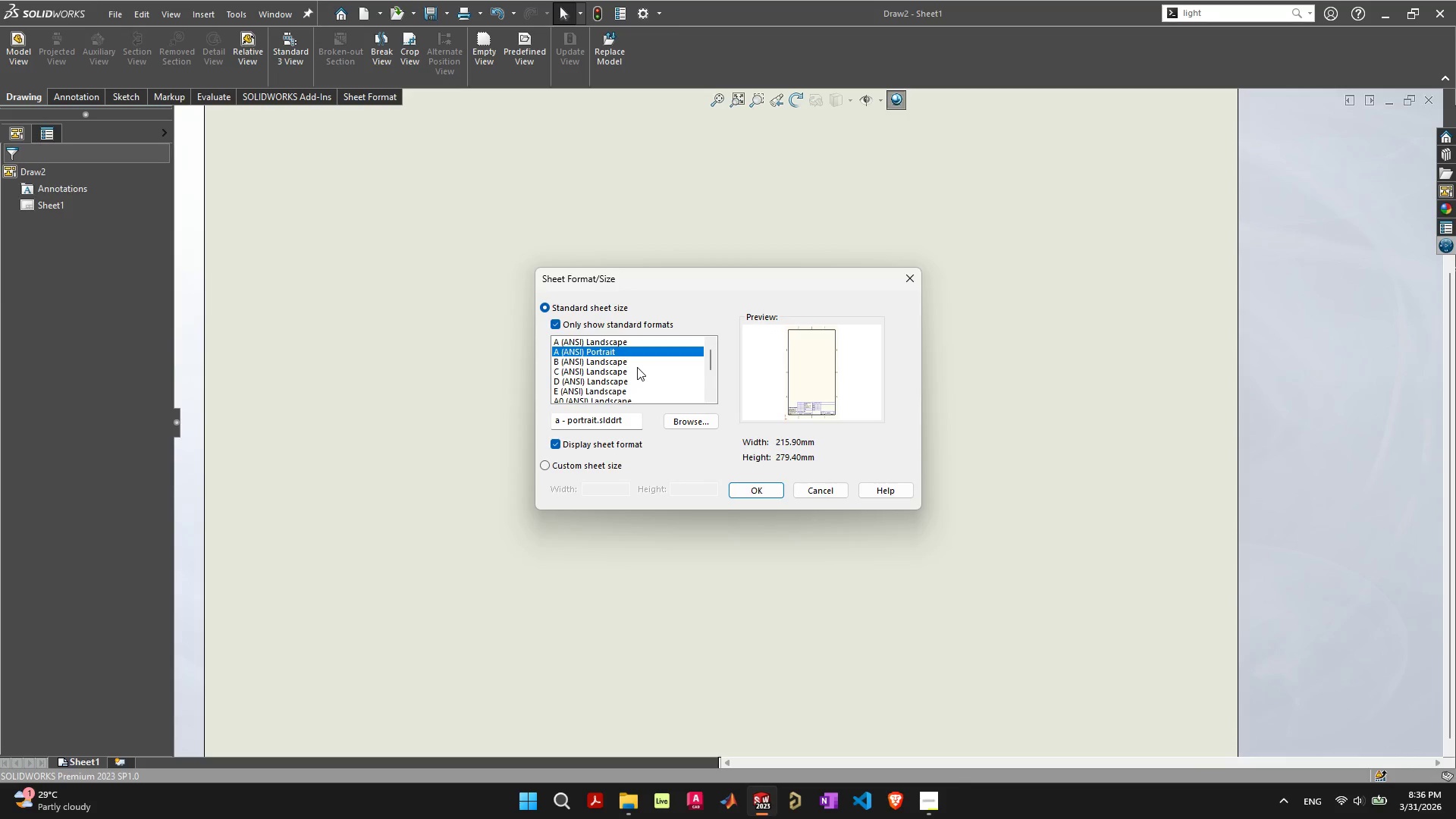 
key(ArrowUp)
 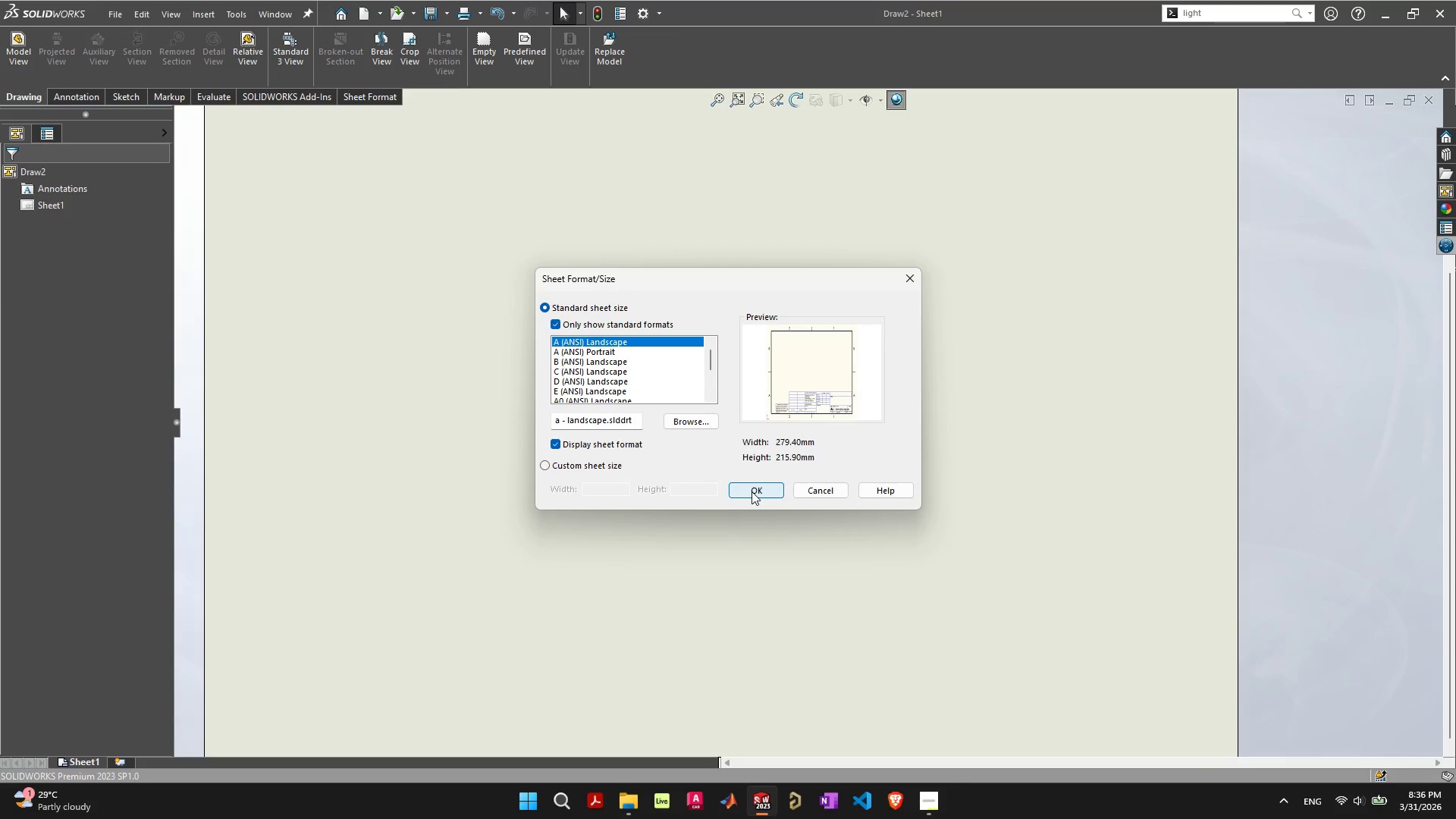 
left_click([643, 353])
 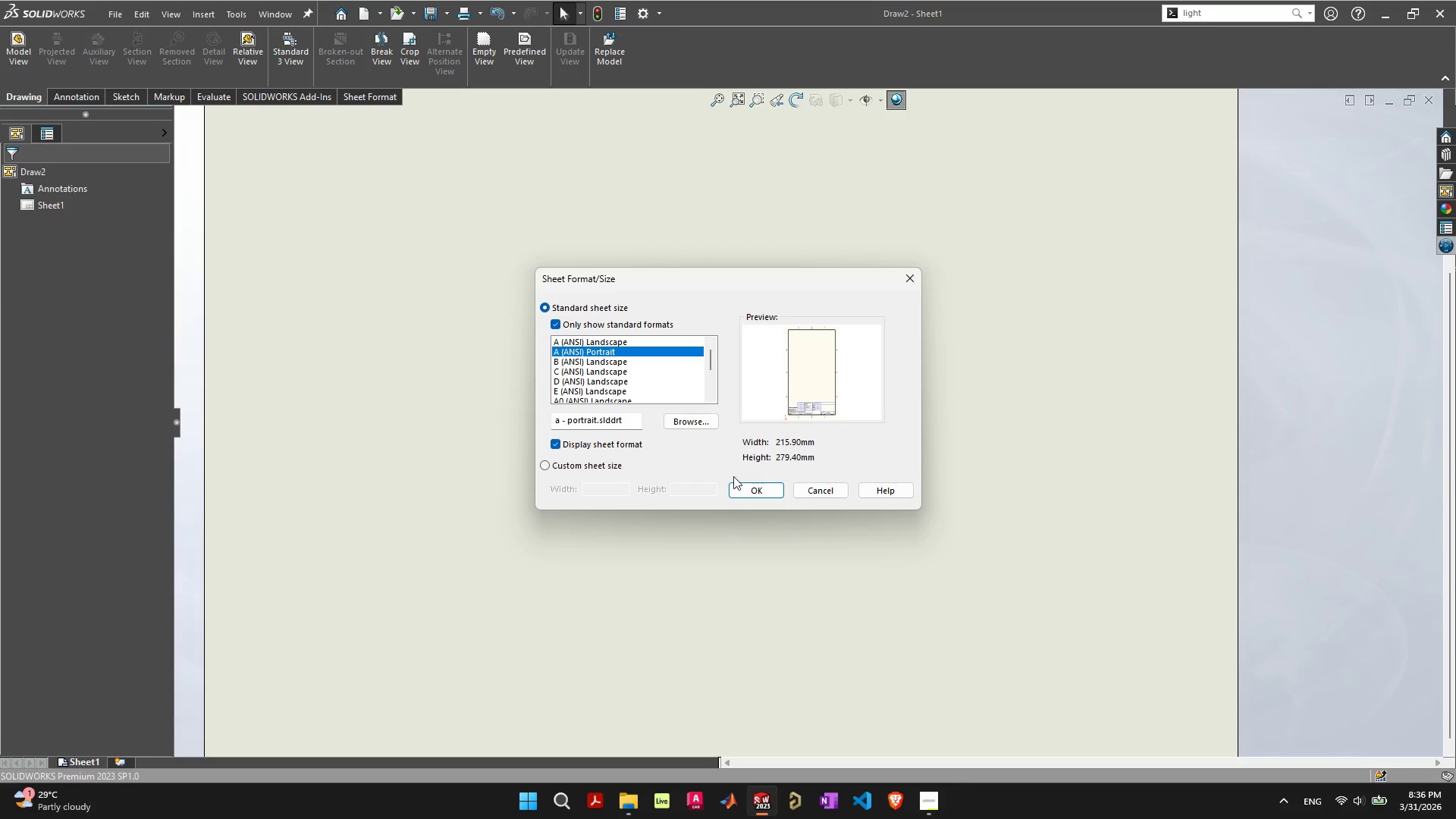 
left_click([751, 490])
 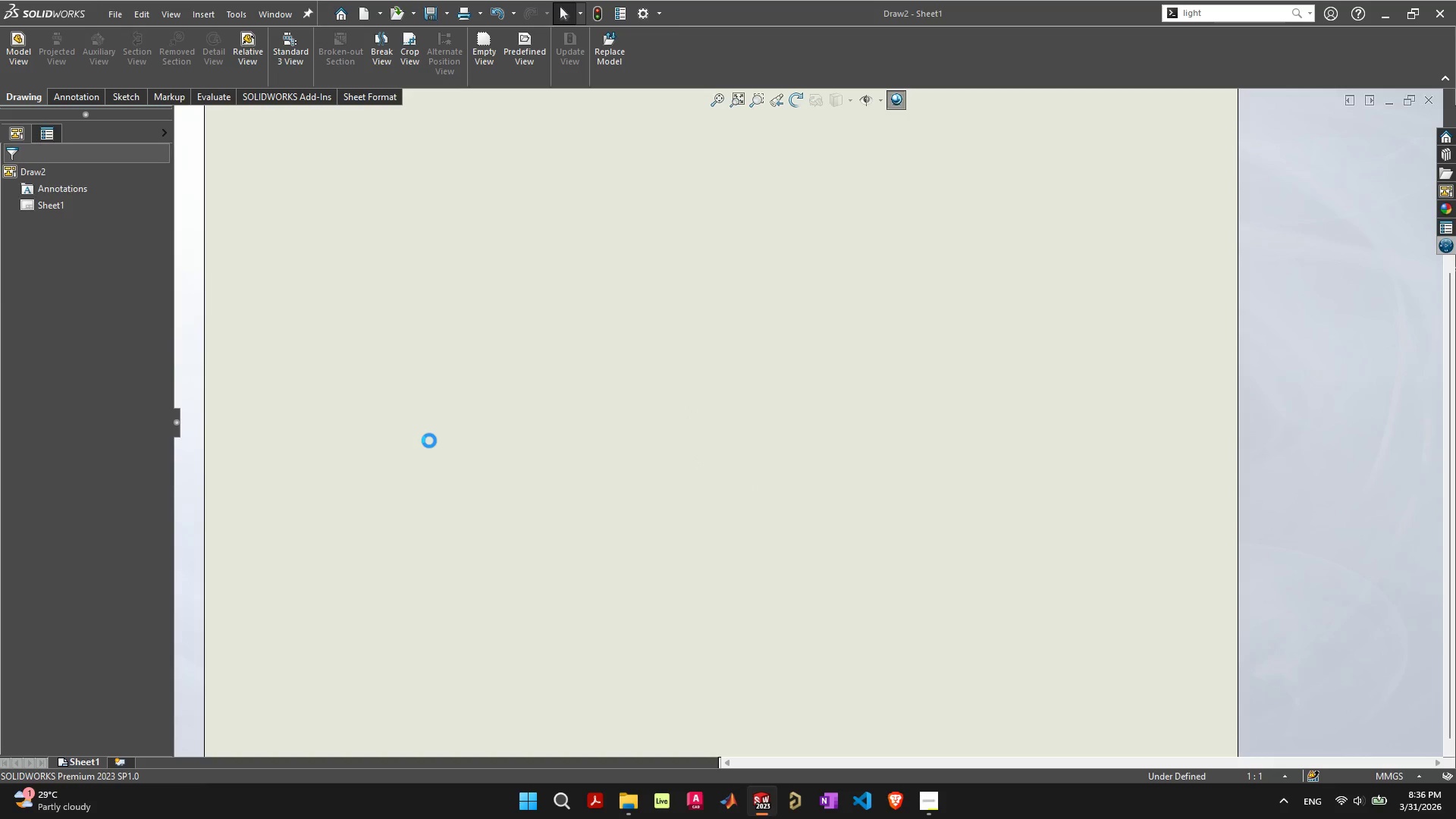 
wait(9.76)
 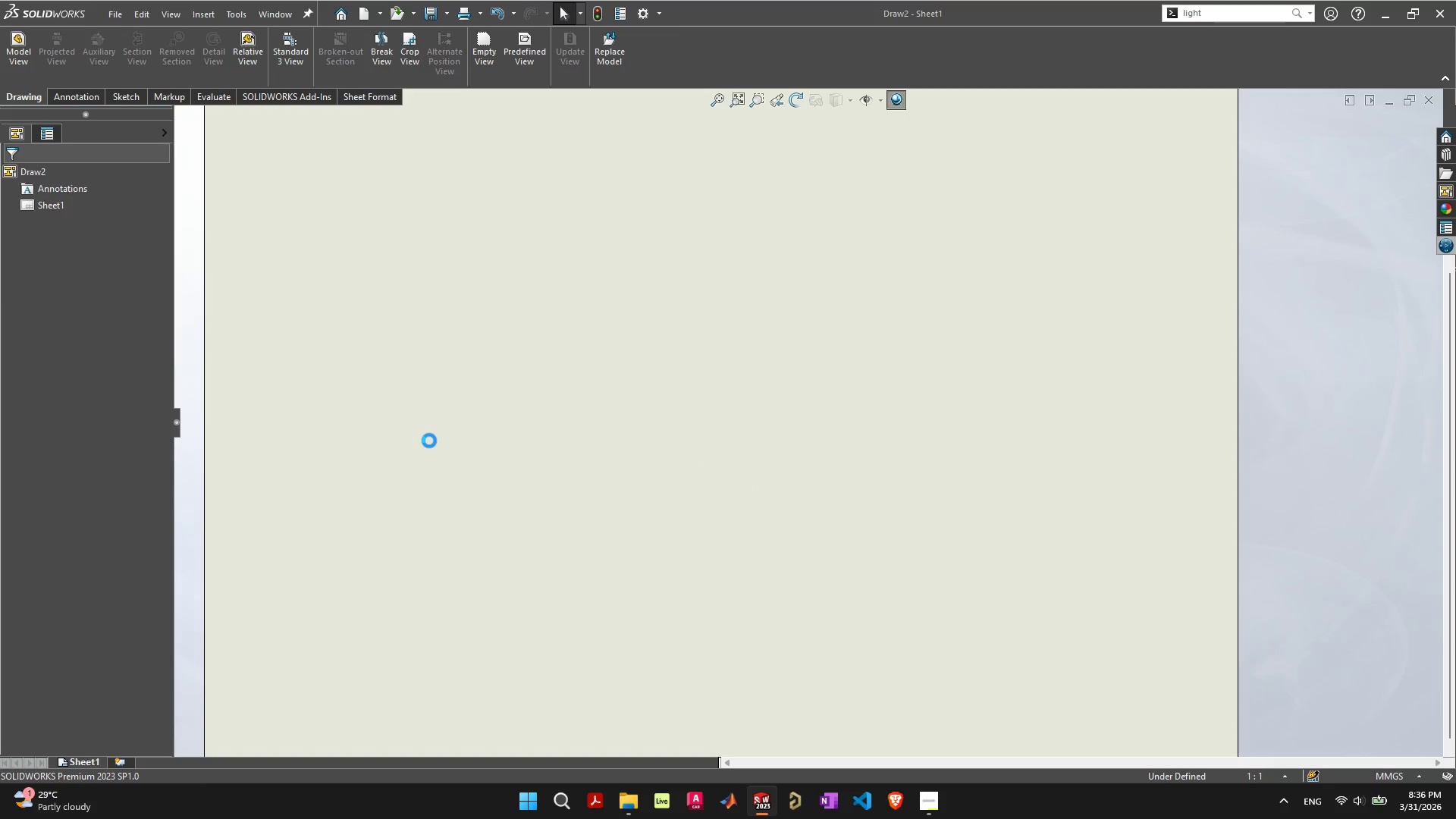 
left_click_drag(start_coordinate=[1306, 456], to_coordinate=[886, 273])
 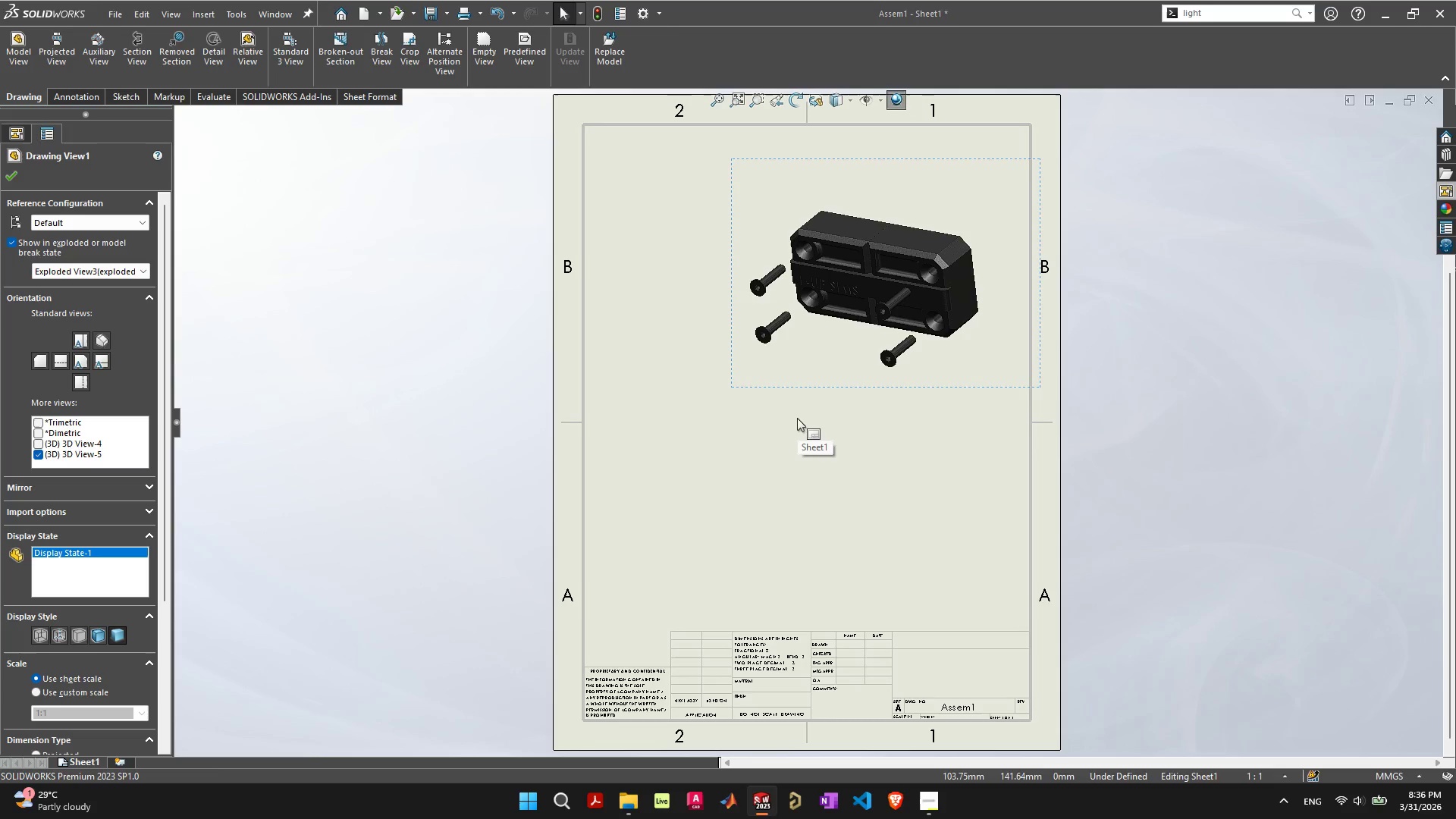 
wait(5.08)
 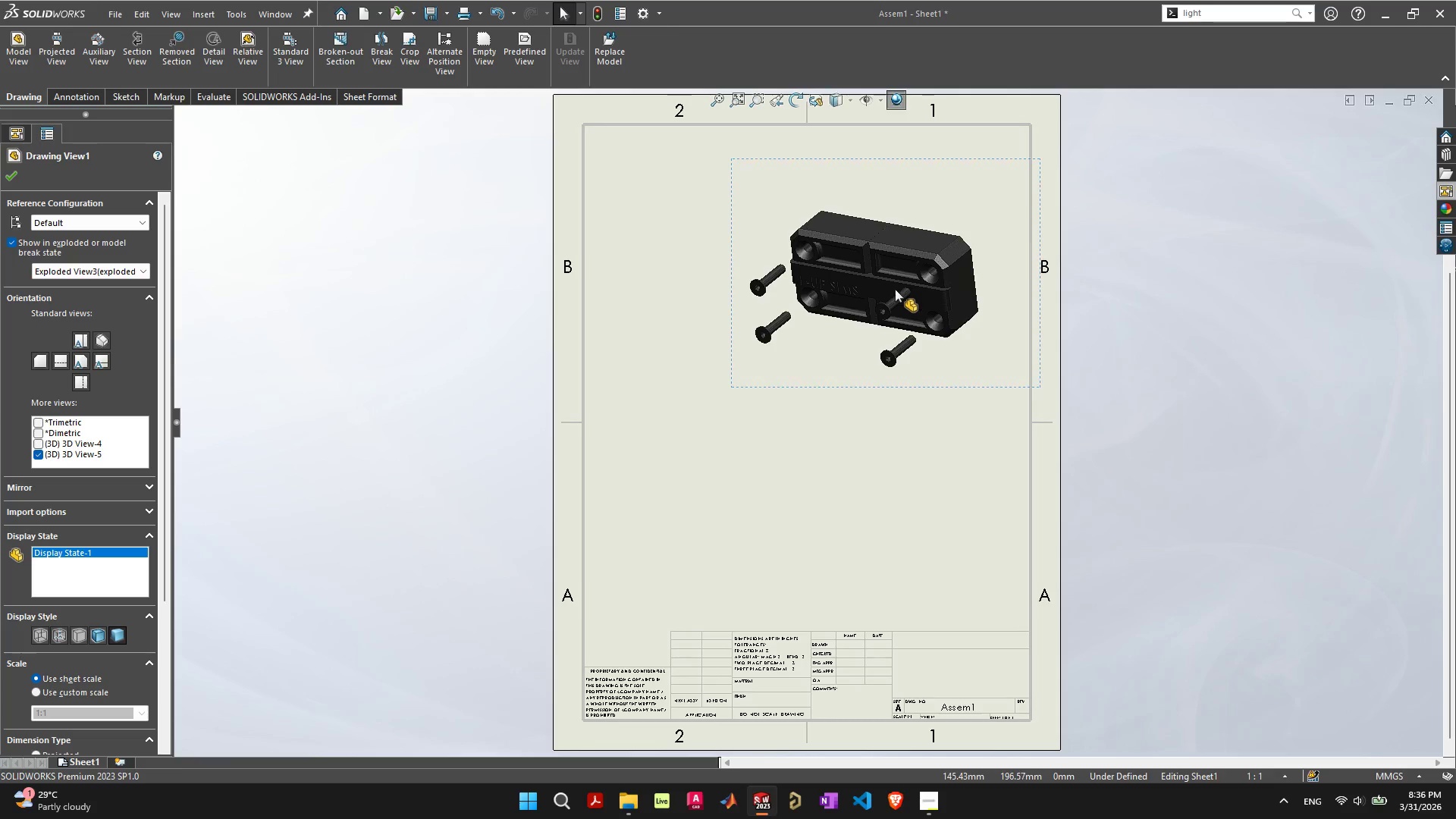 
left_click([1440, 191])
 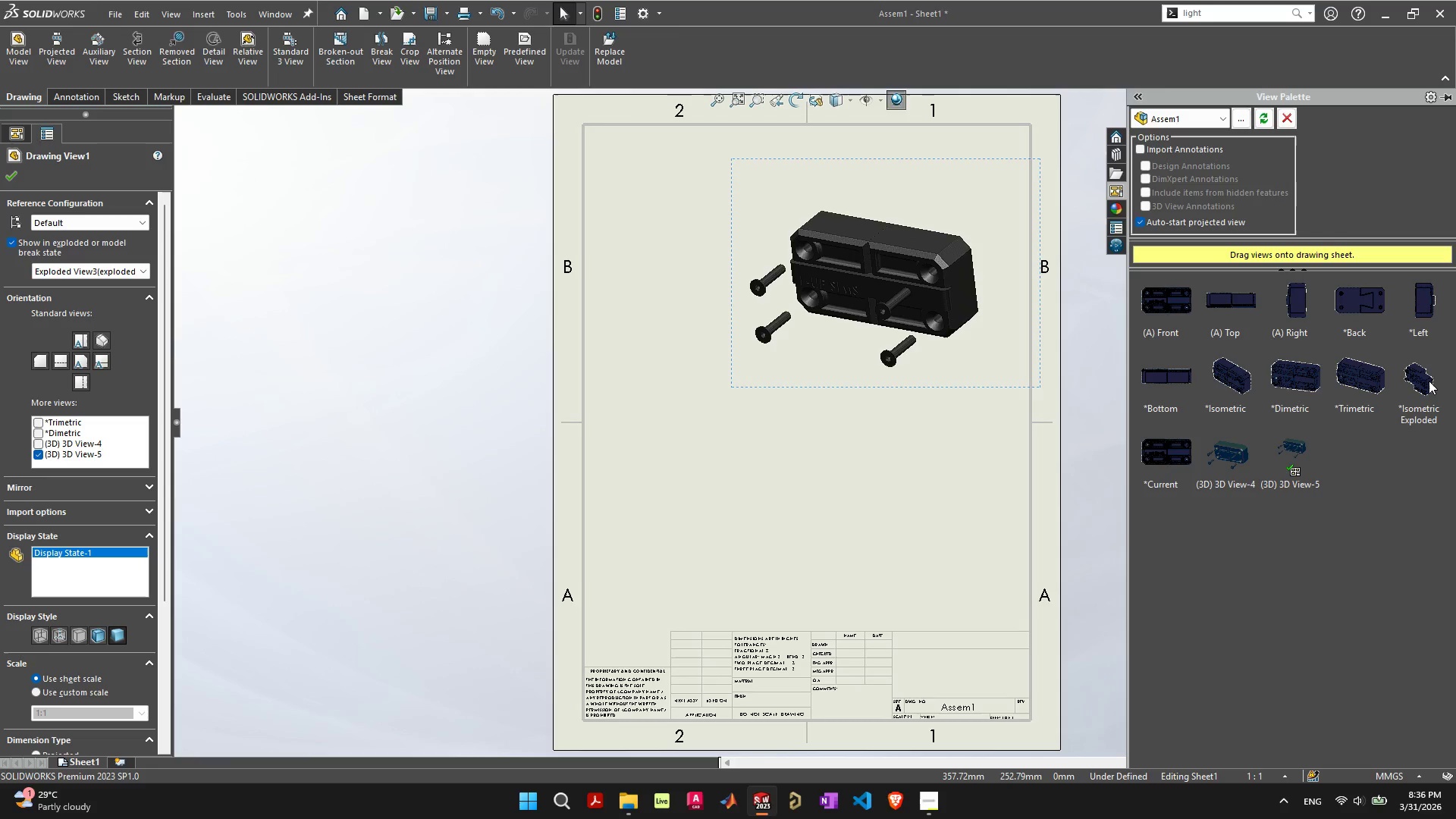 
left_click_drag(start_coordinate=[1429, 381], to_coordinate=[888, 477])
 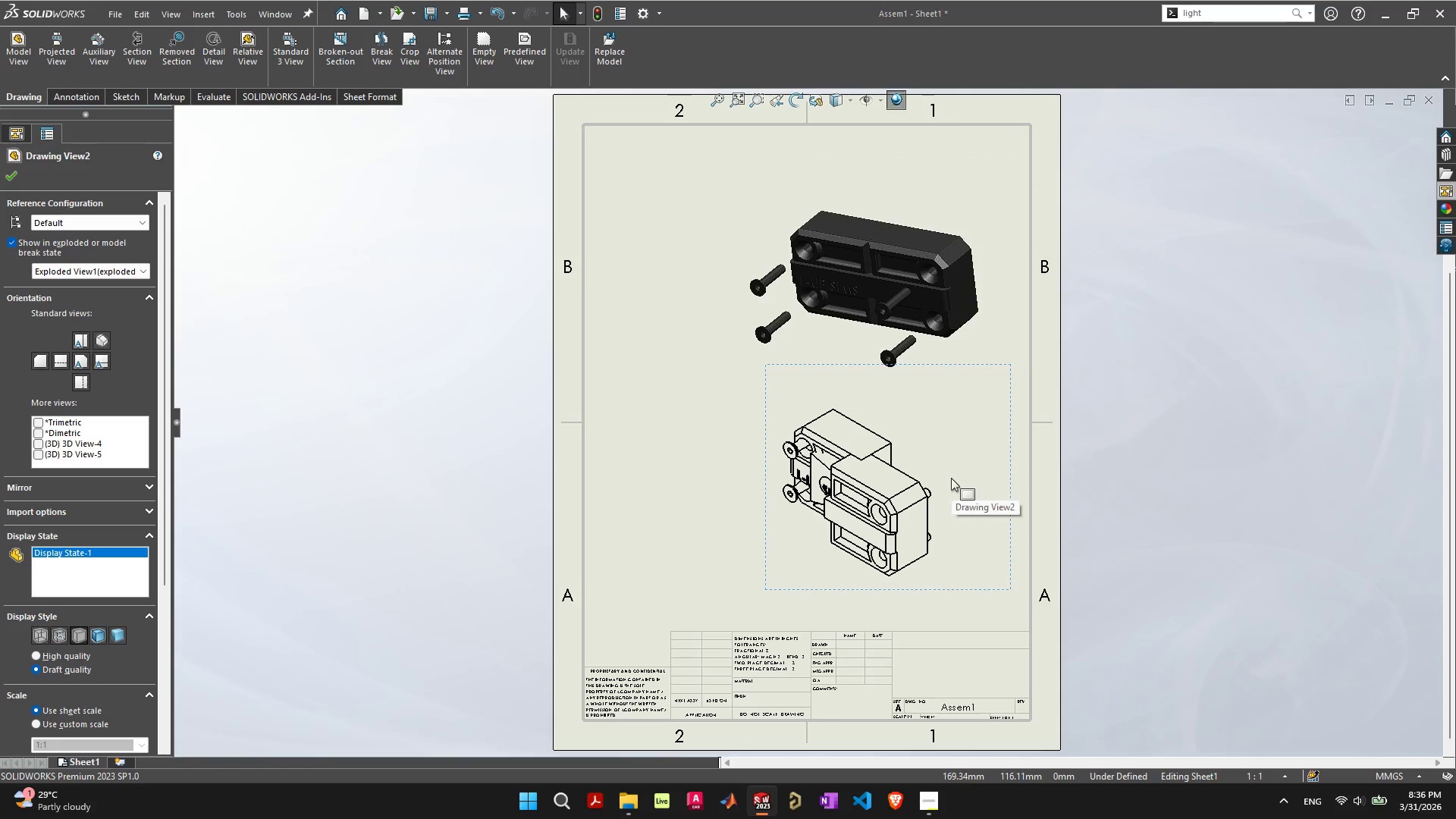 
wait(6.52)
 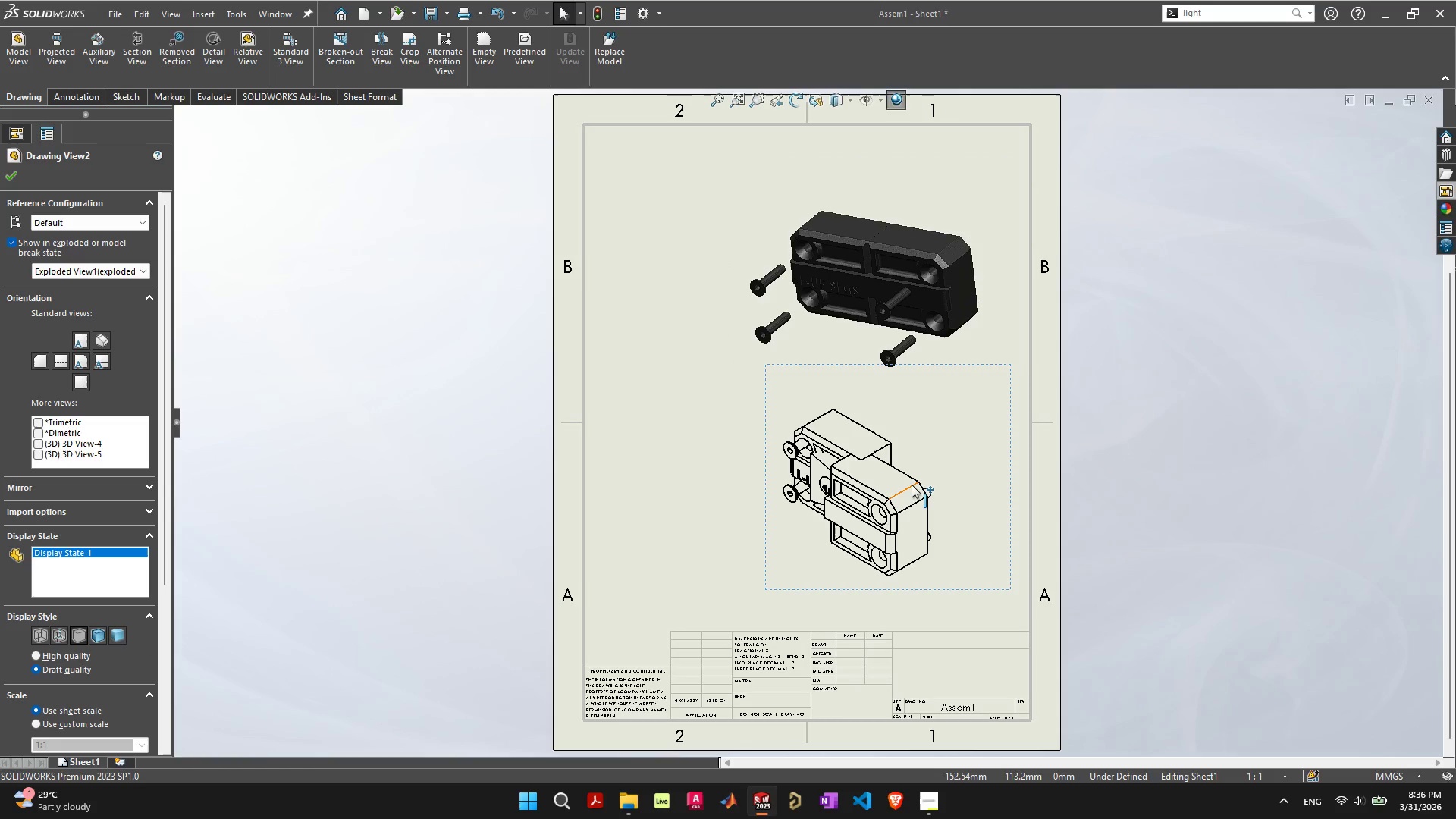 
key(Control+ControlLeft)
 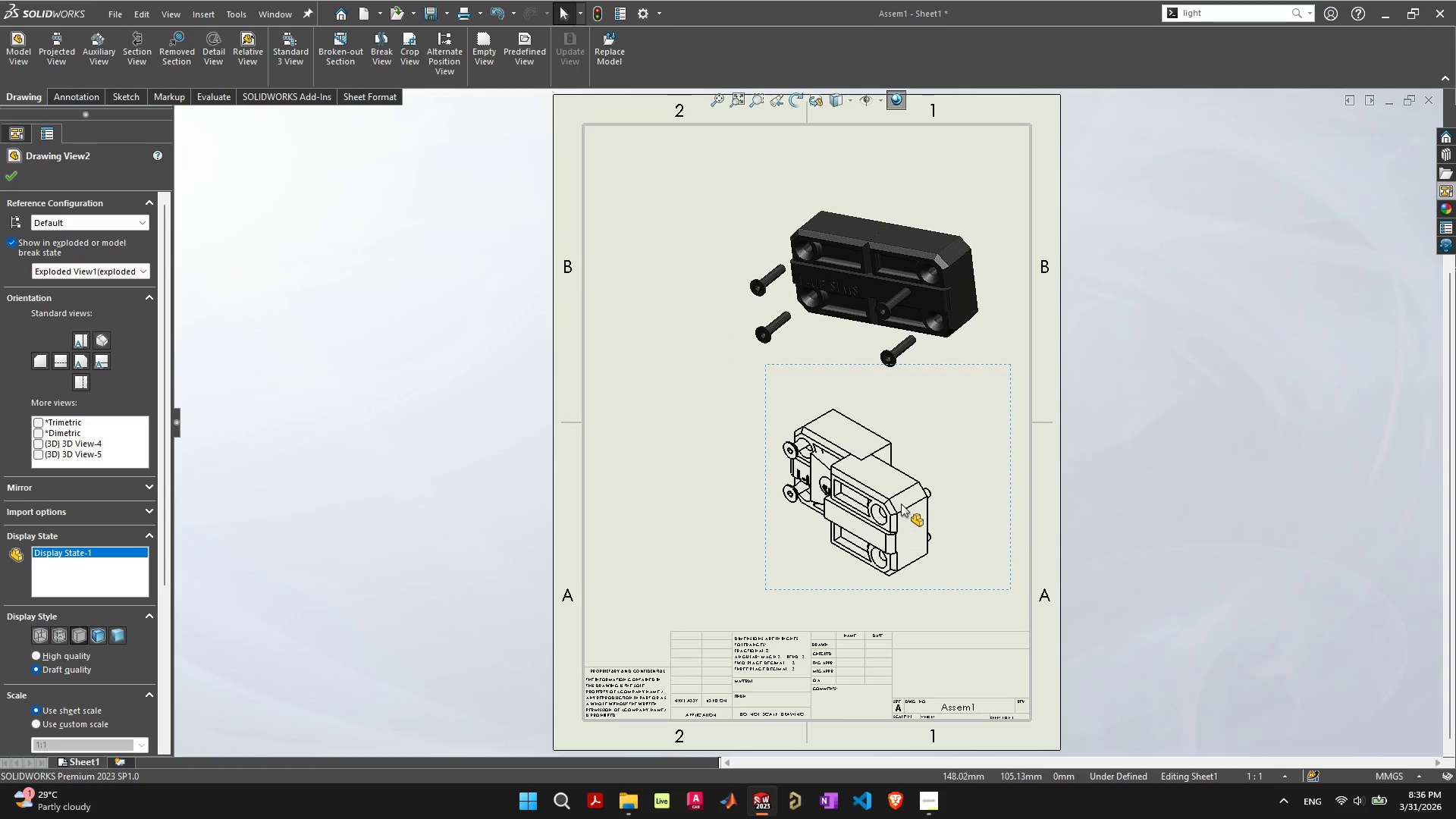 
key(Control+Z)
 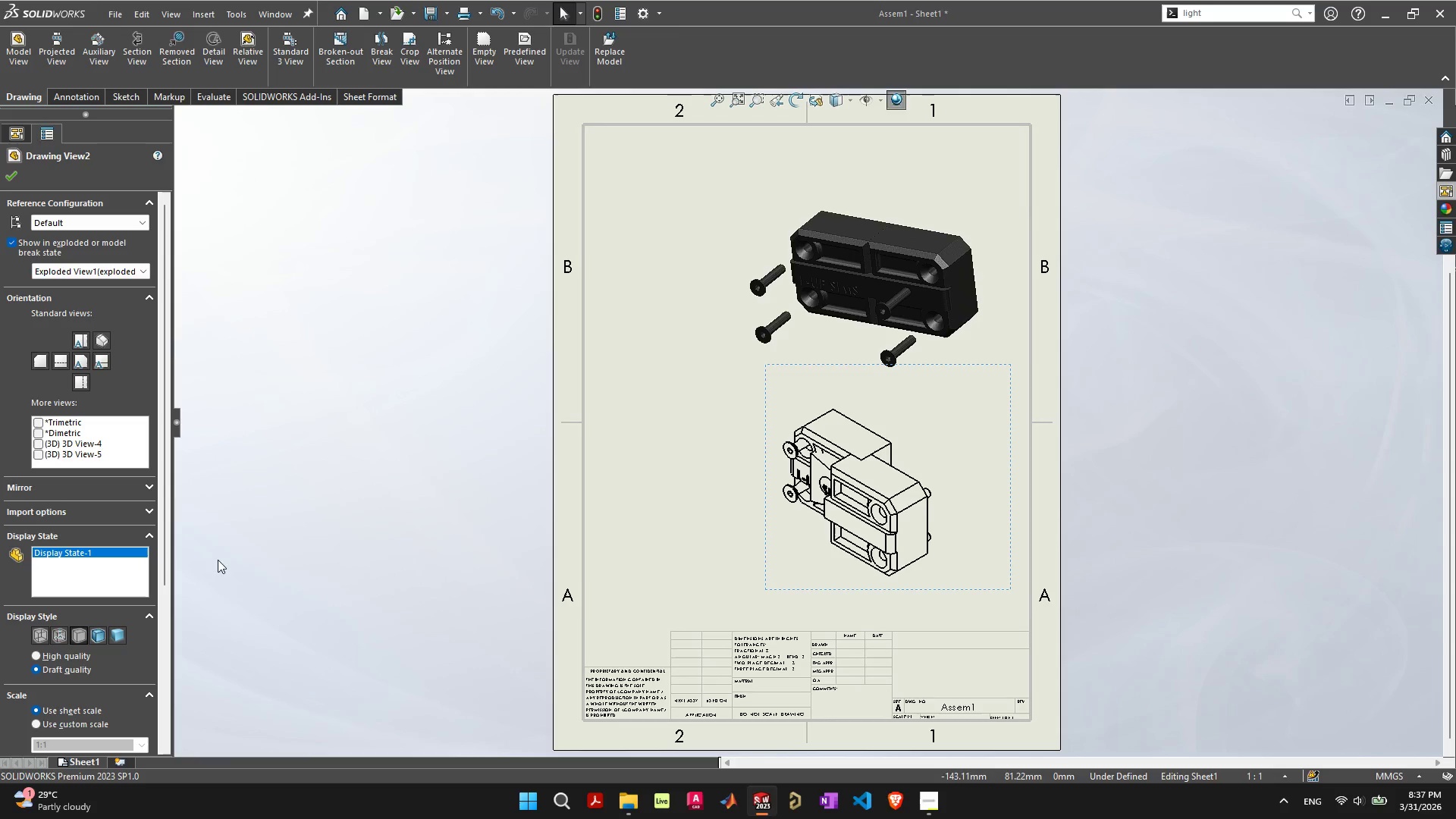 
left_click([251, 344])
 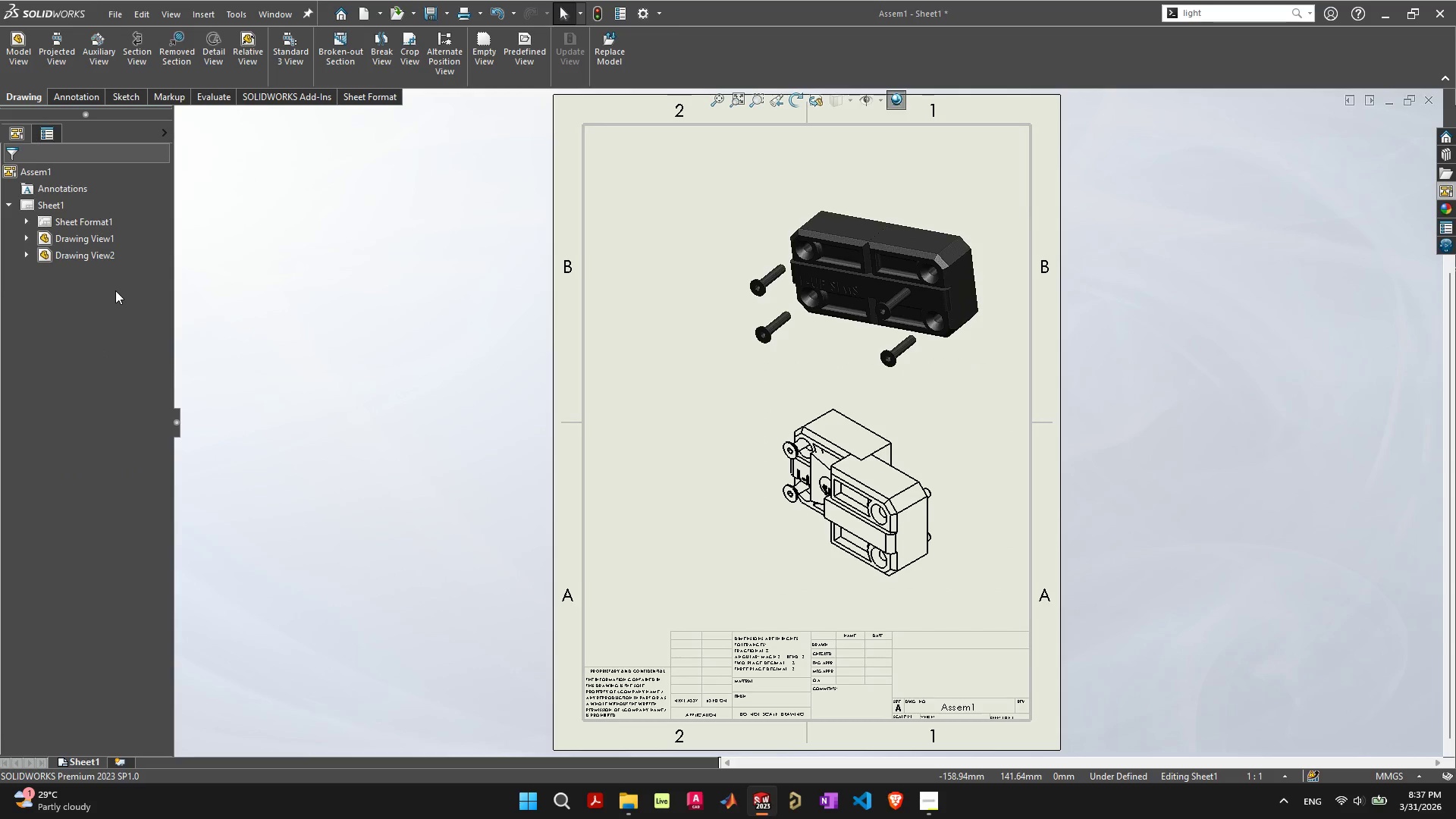 
left_click([95, 256])
 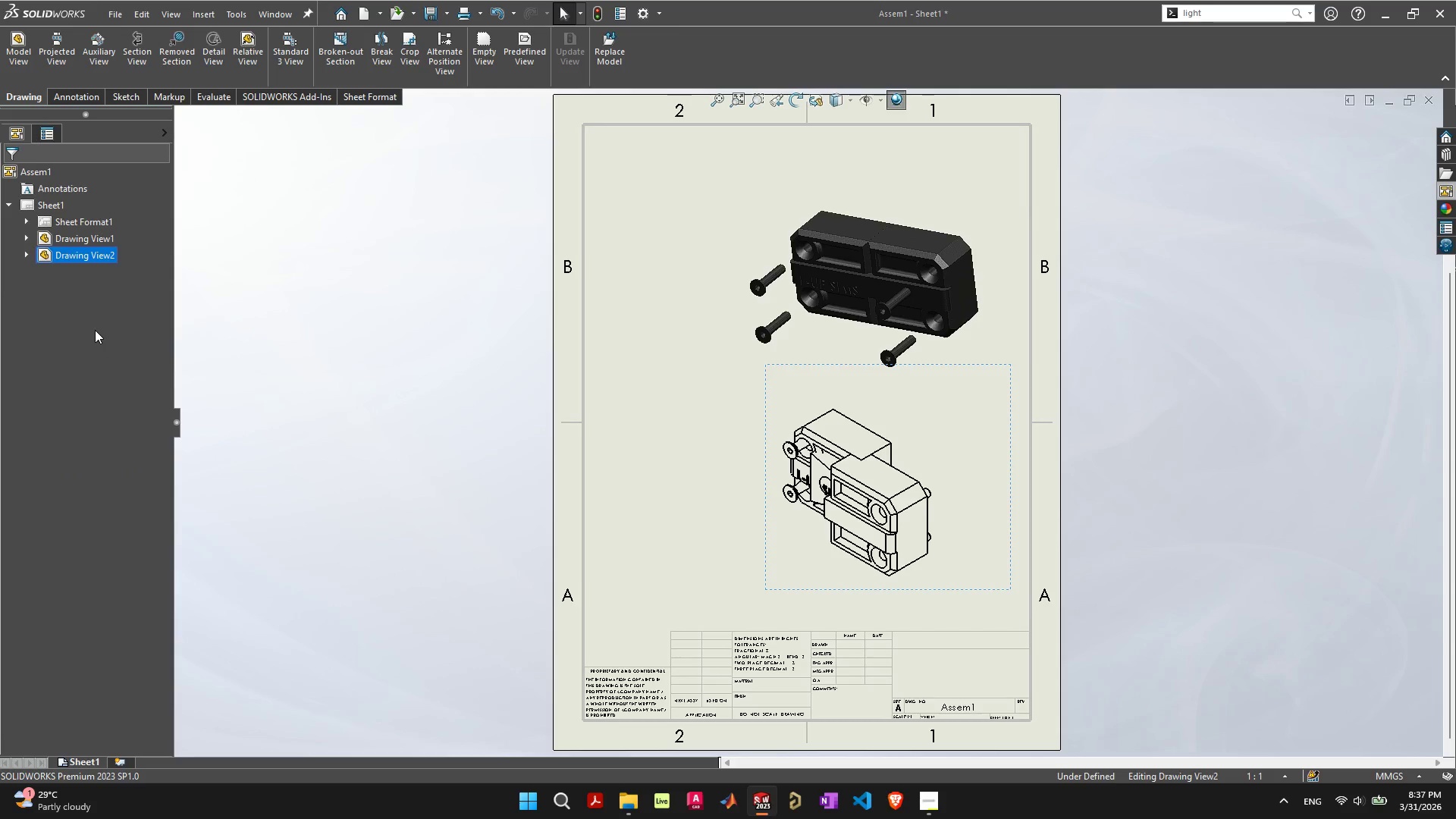 
key(Delete)
 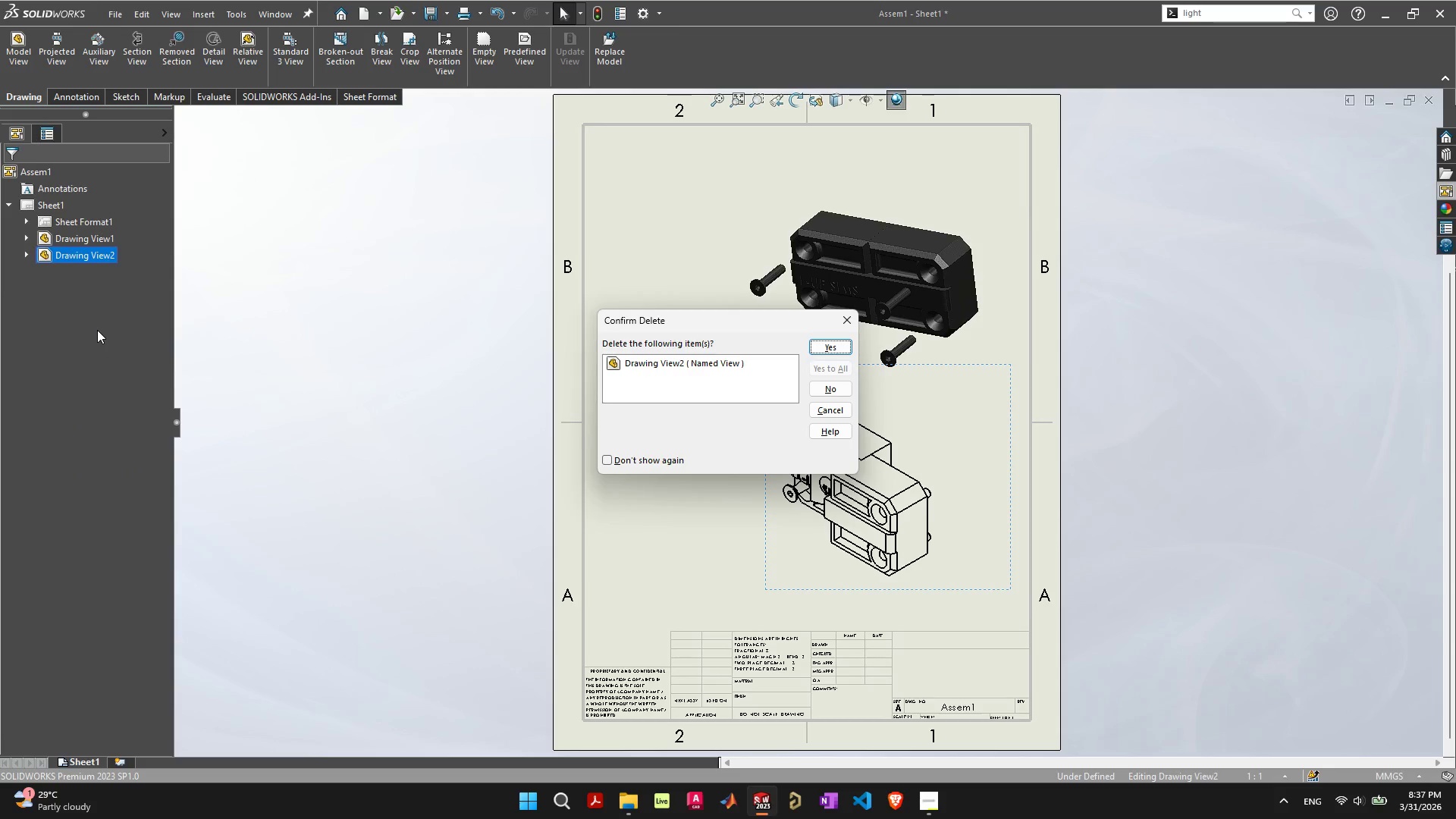 
key(Space)
 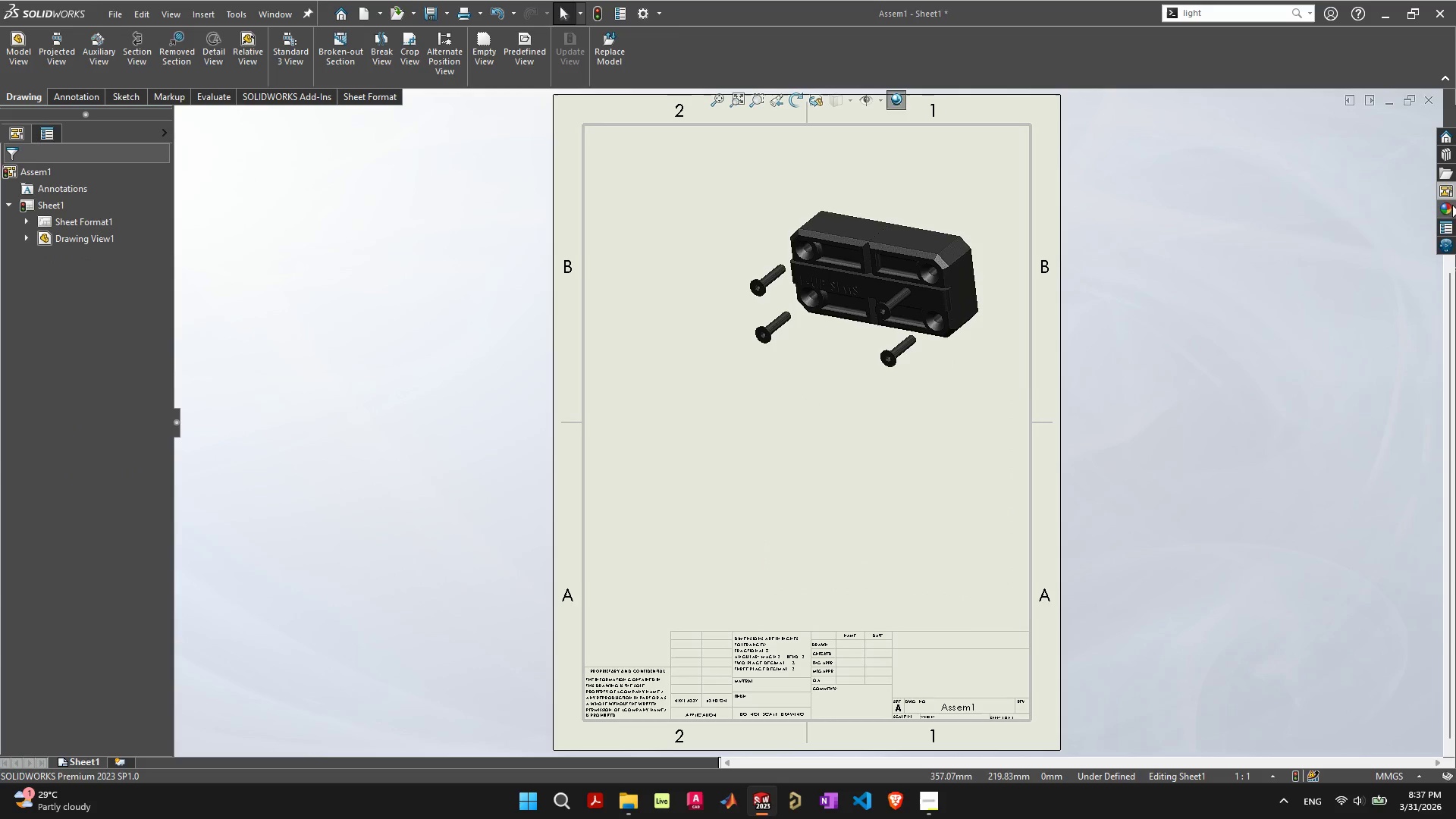 
left_click([1445, 195])
 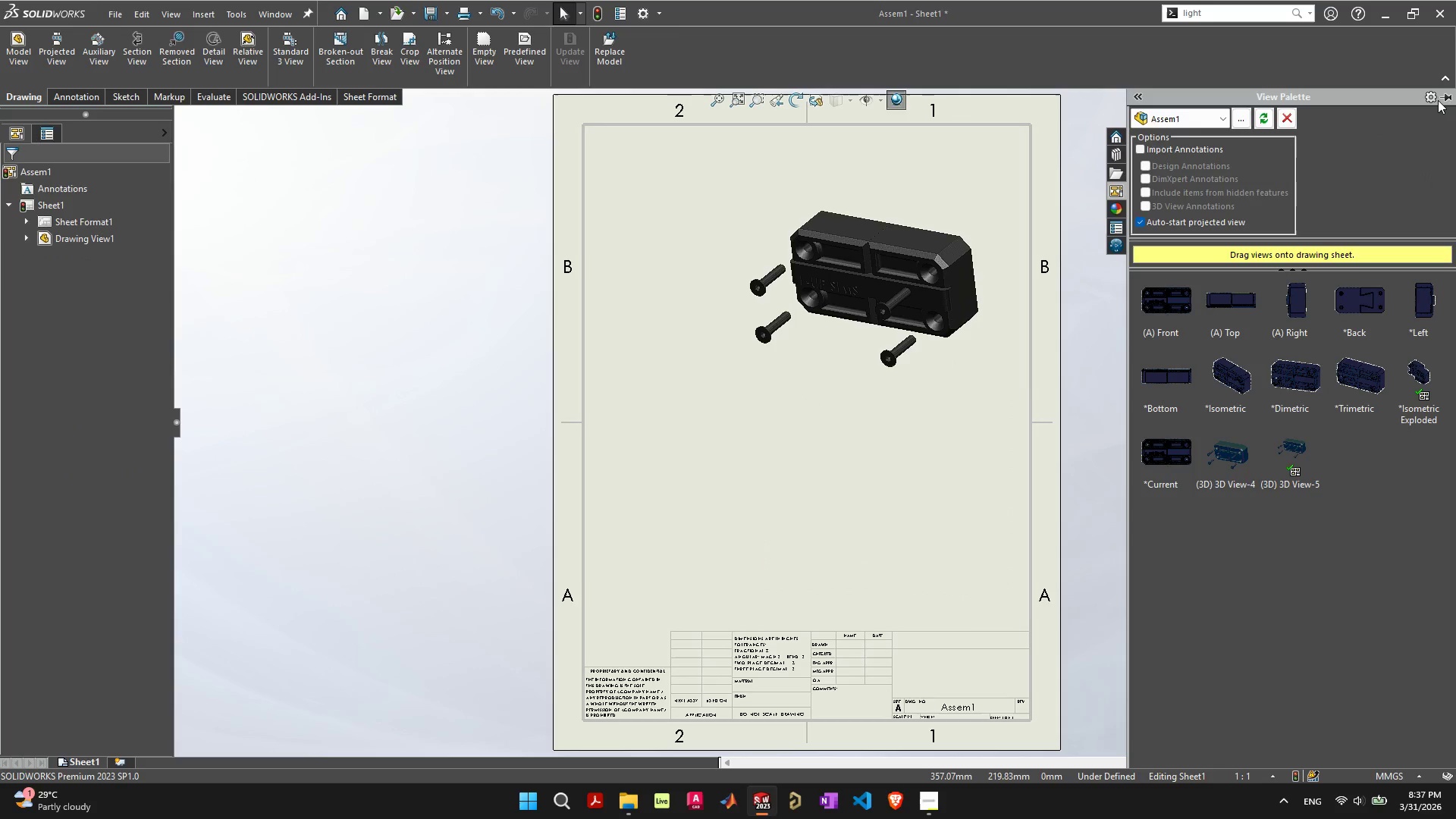 
left_click([1442, 96])
 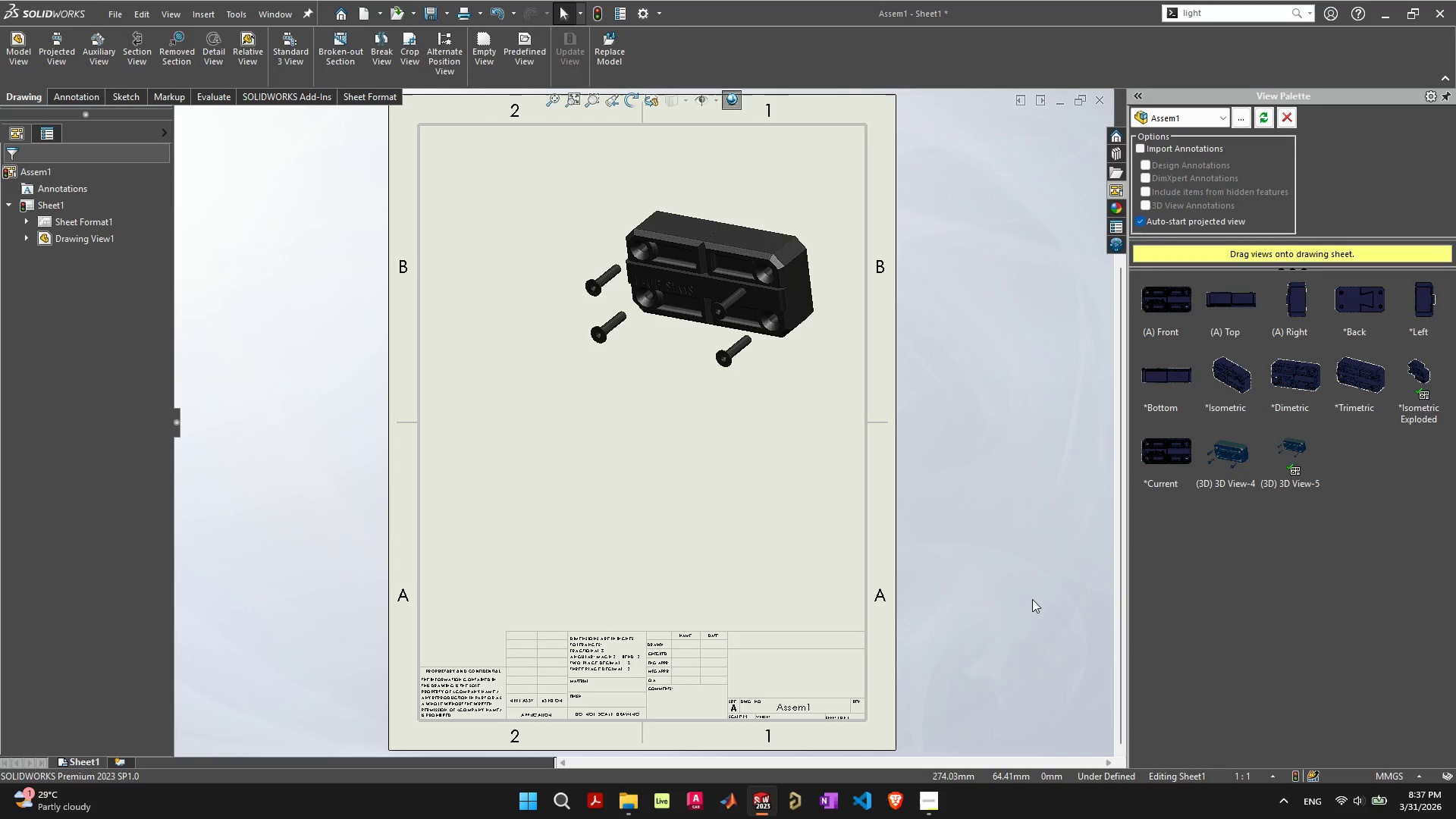 
left_click([1385, 597])
 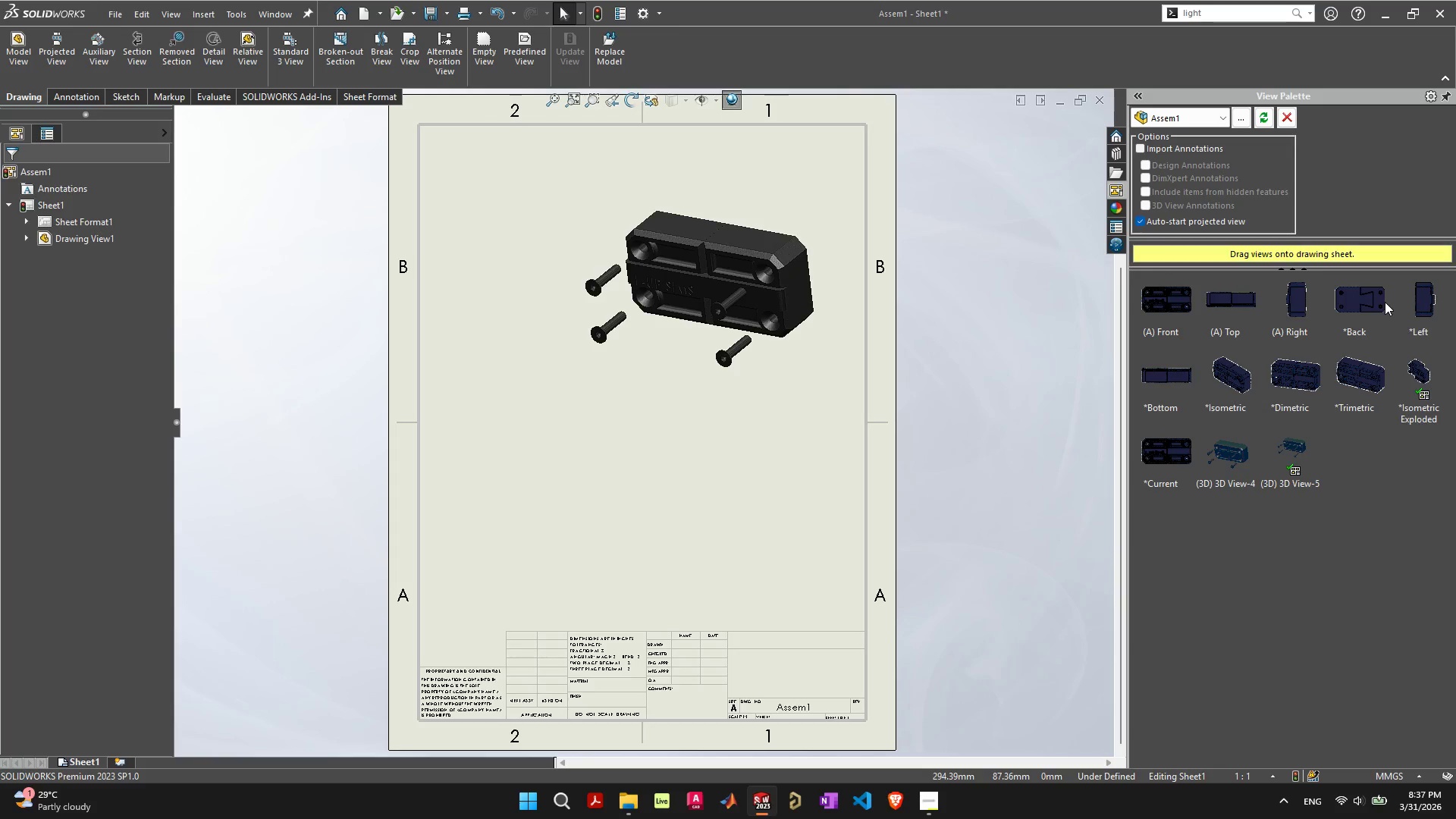 
wait(6.8)
 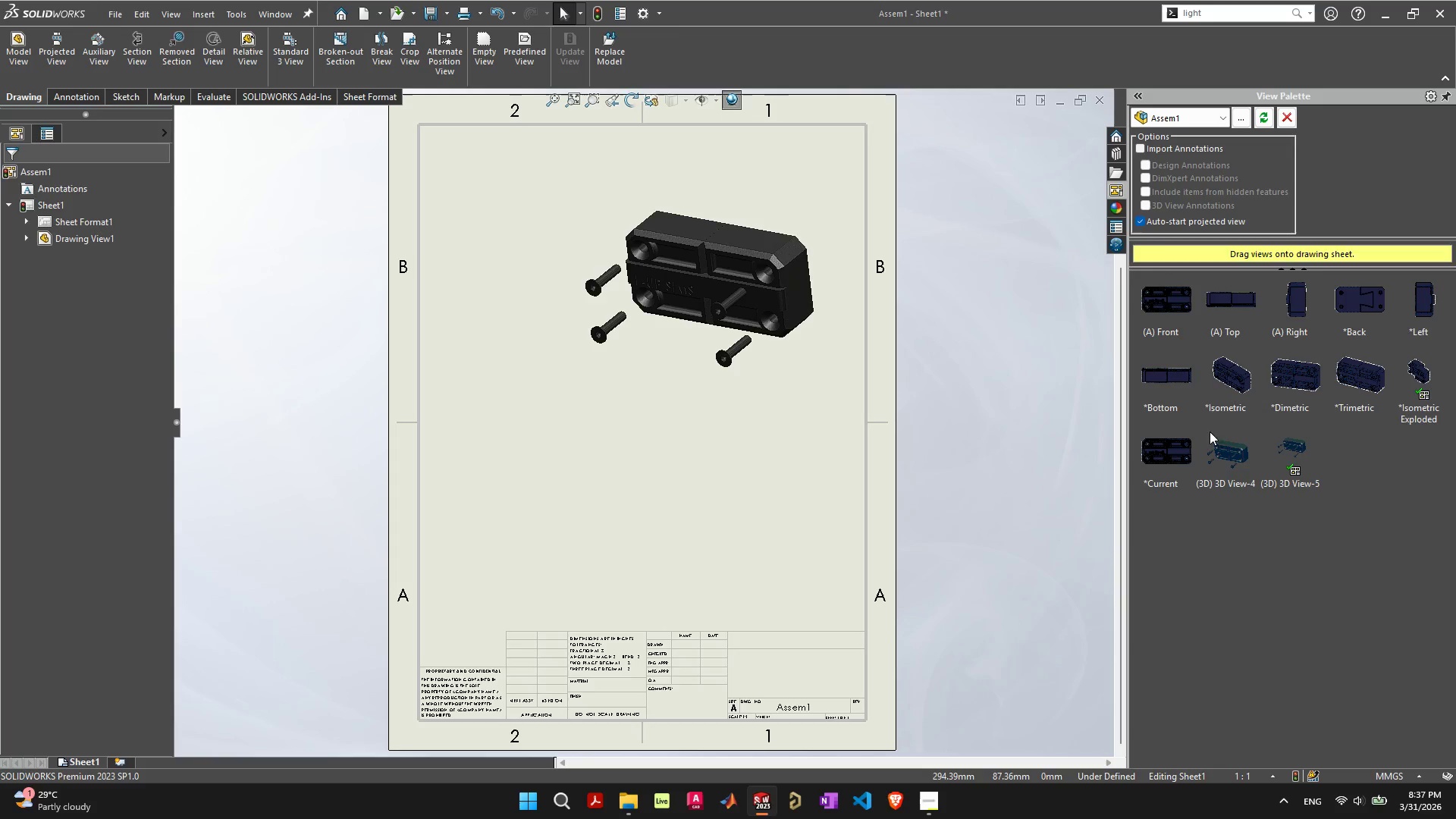 
left_click([1375, 301])
 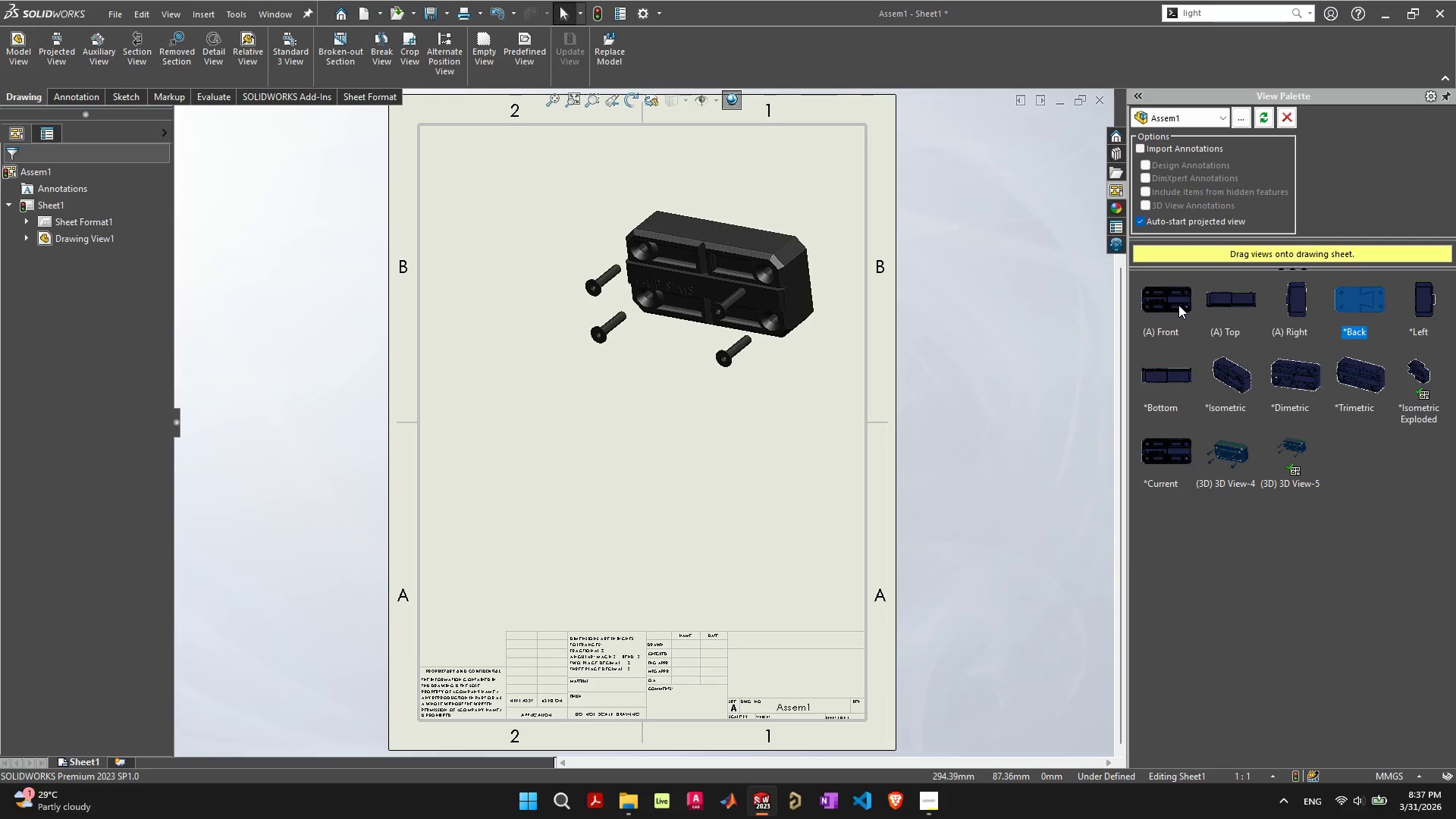 
left_click([1178, 305])
 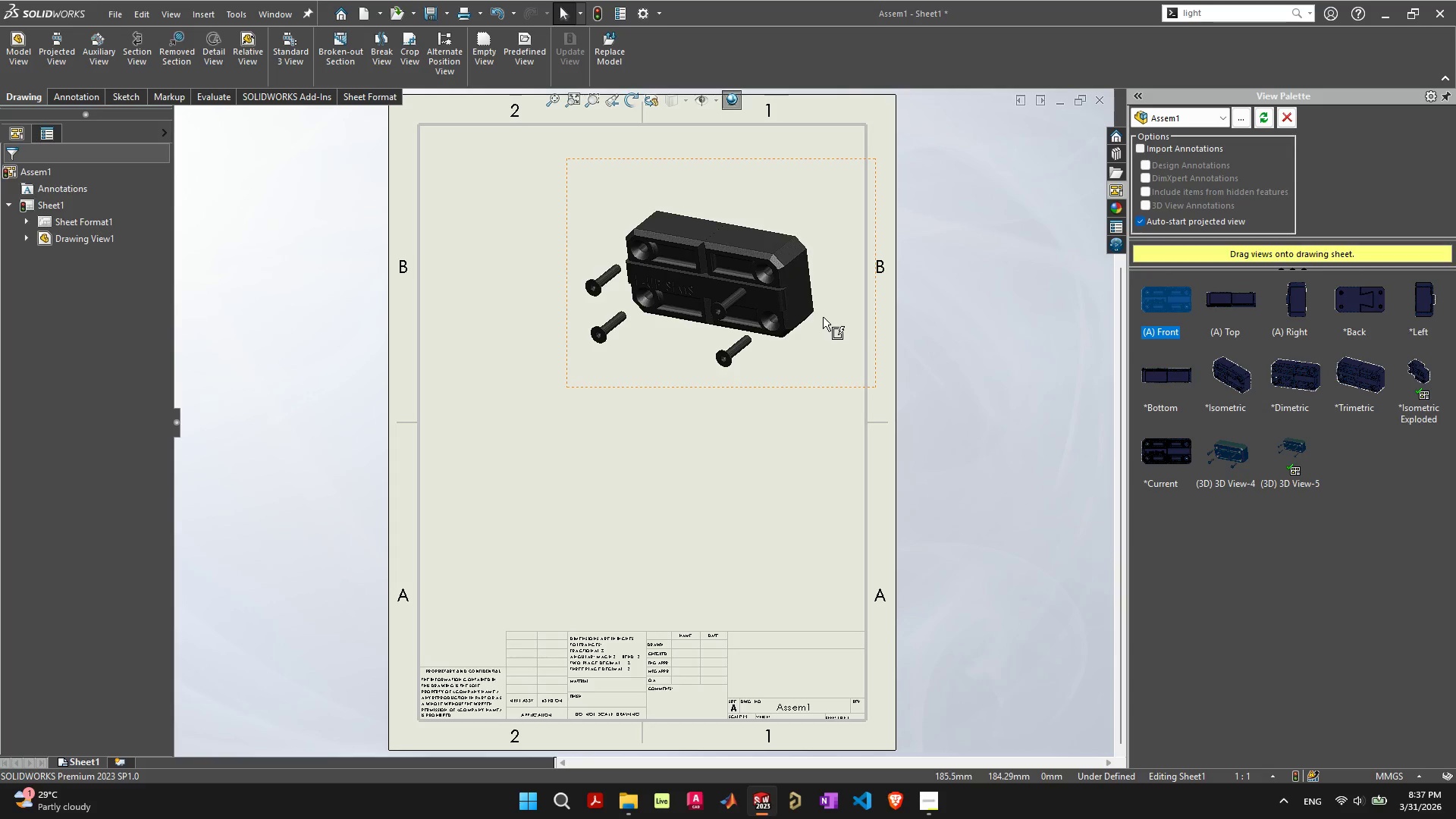 
left_click([788, 288])
 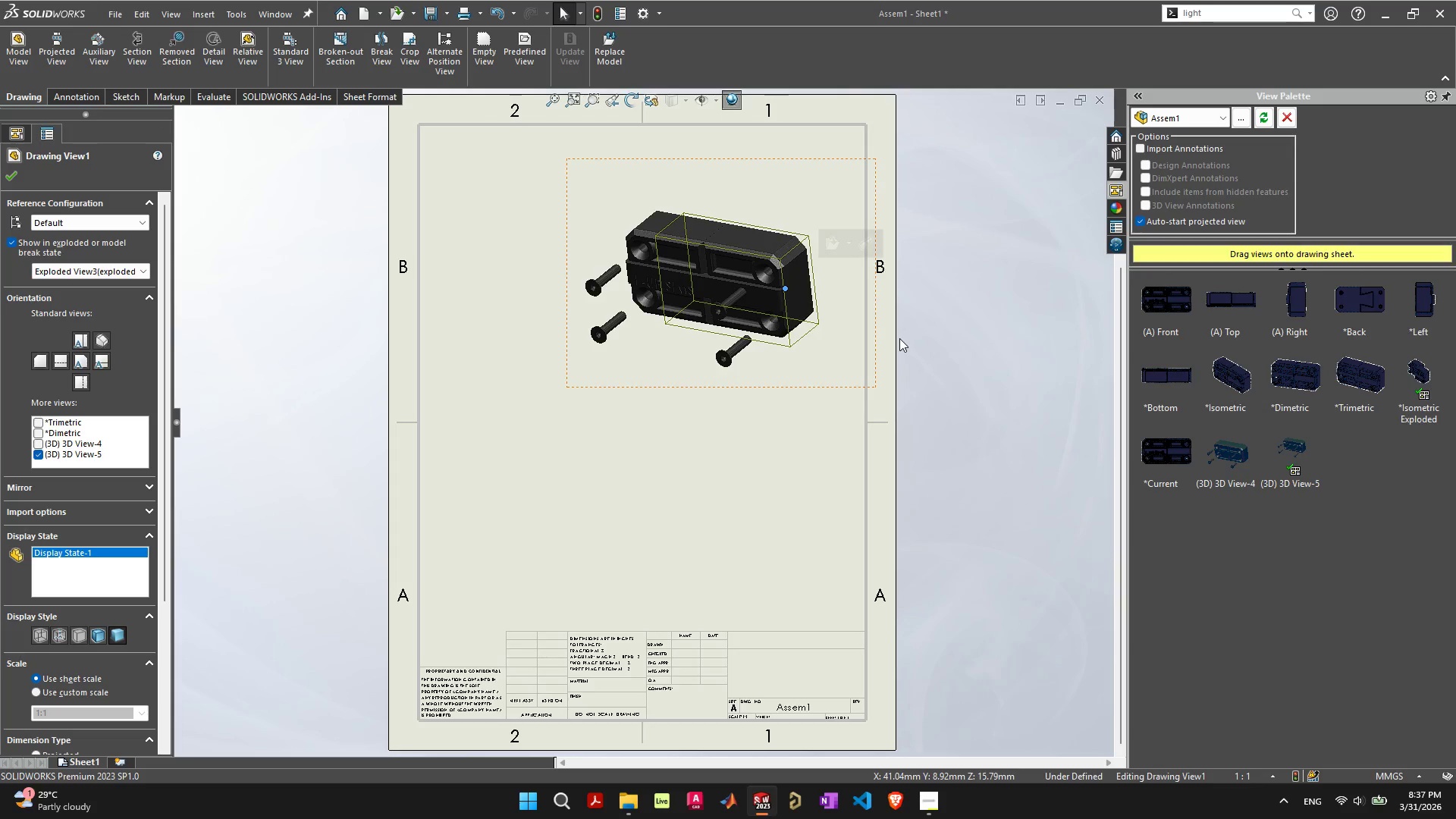 
left_click([833, 350])
 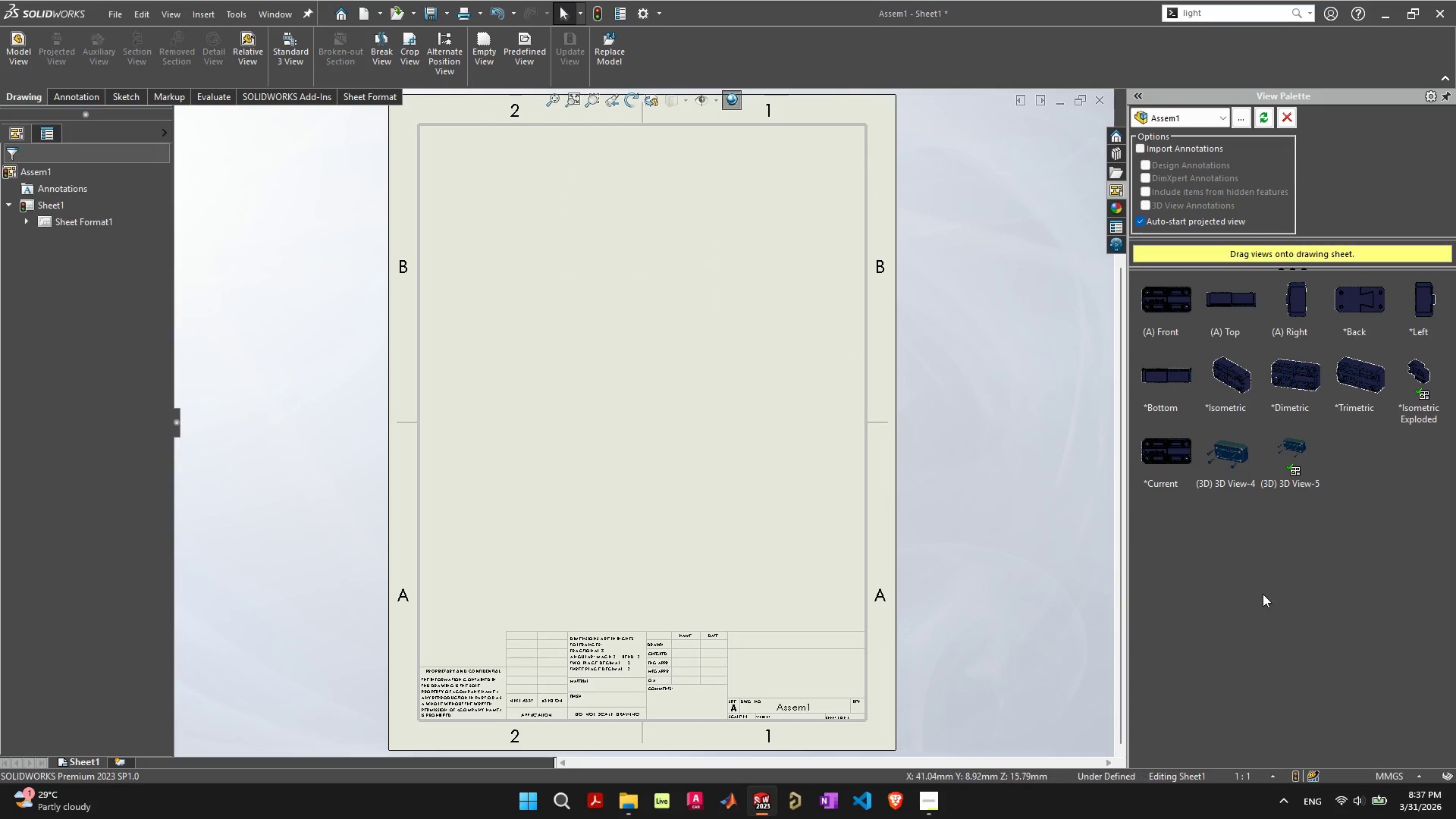 
left_click([1263, 596])
 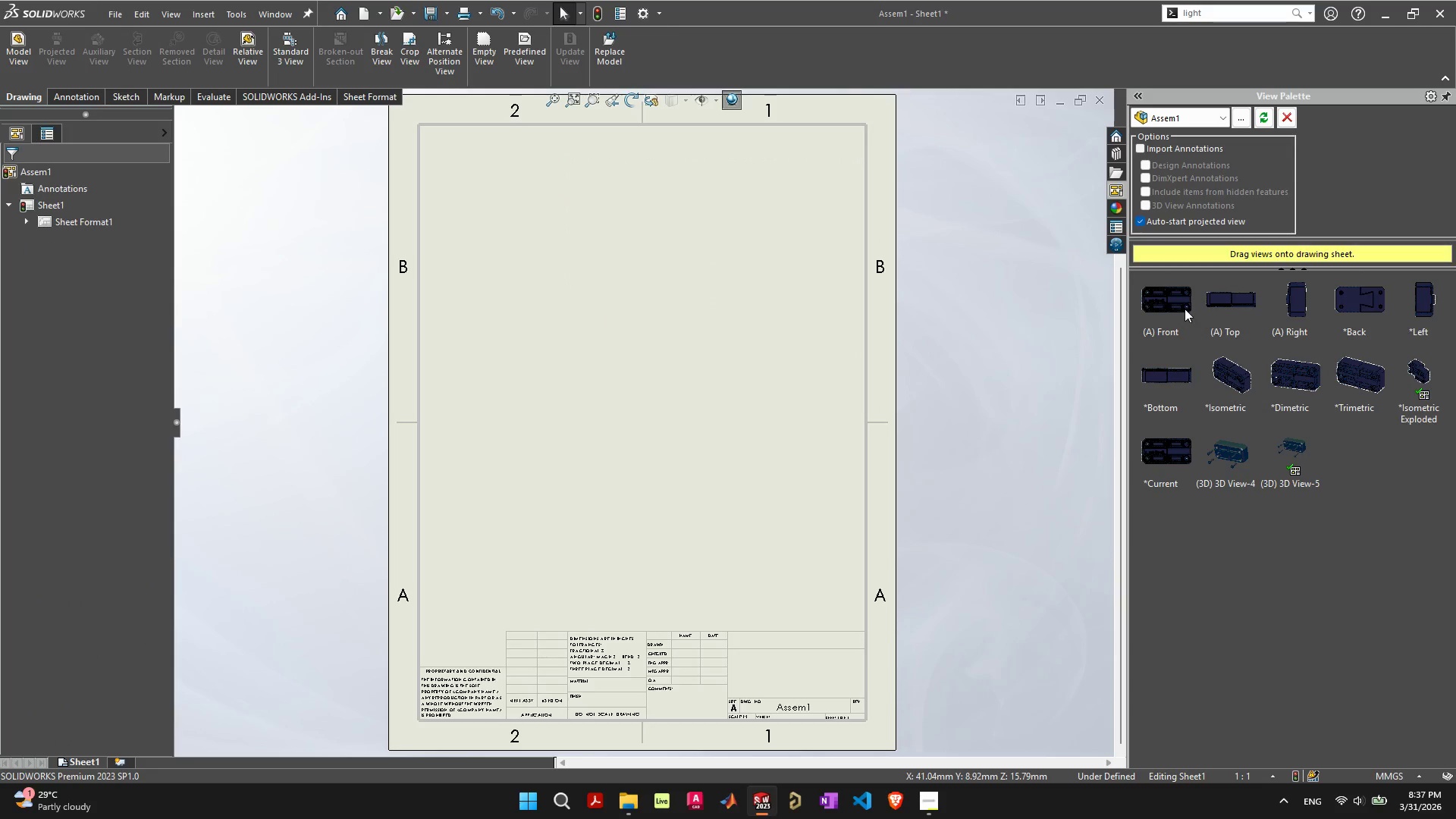 
left_click([1183, 307])
 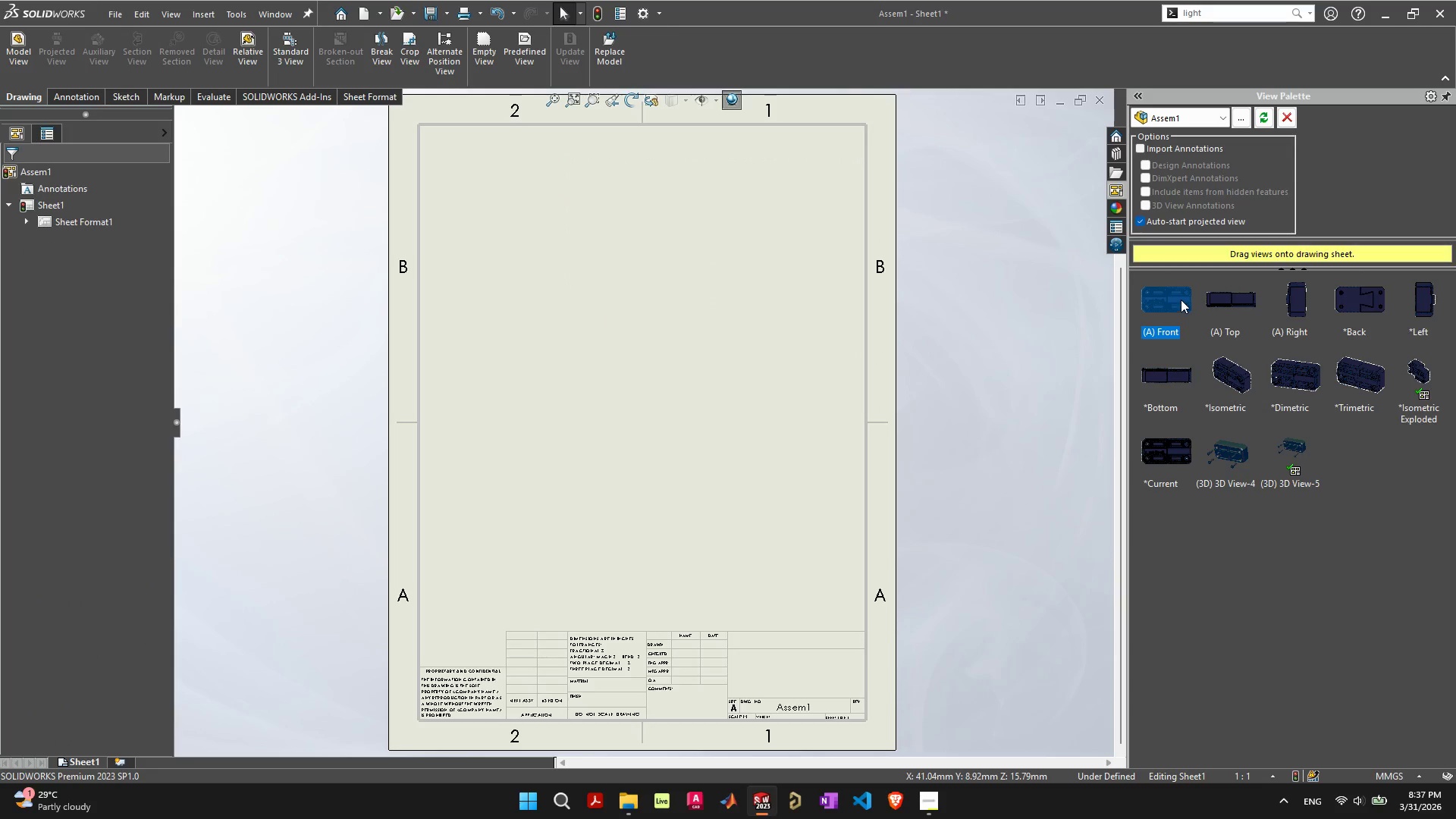 
left_click_drag(start_coordinate=[1181, 300], to_coordinate=[551, 203])
 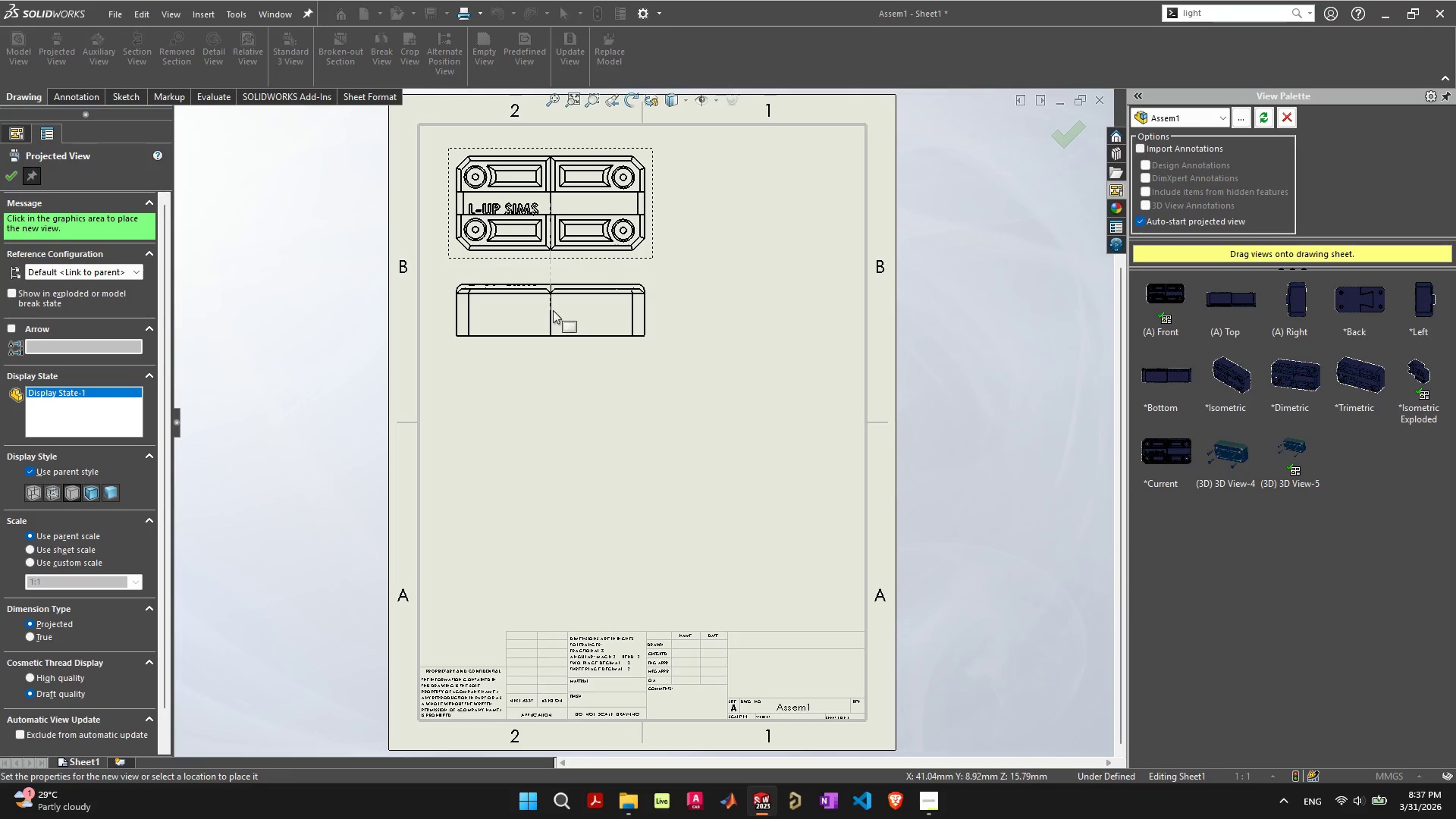 
wait(5.73)
 